 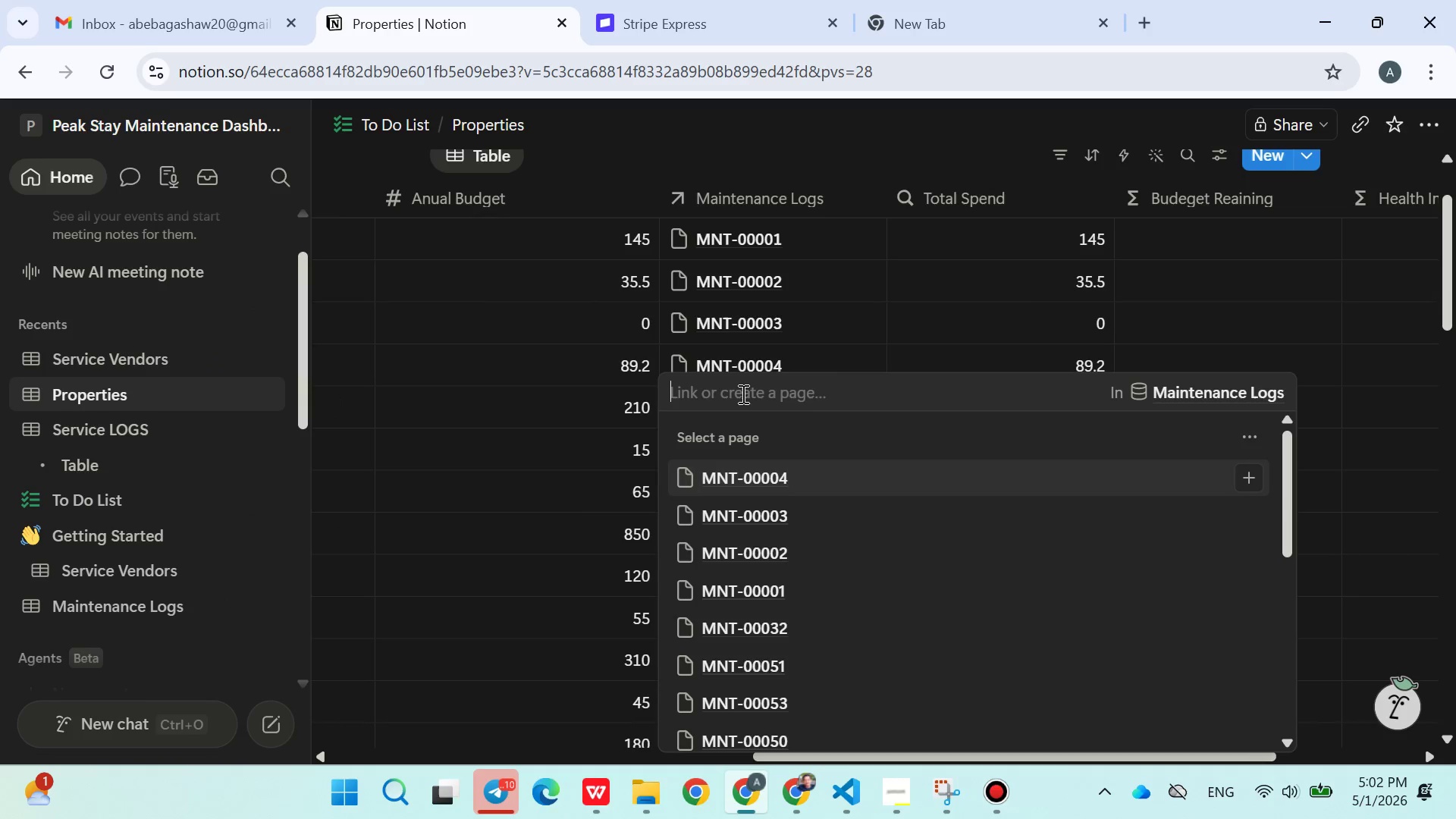 
type(00005)
 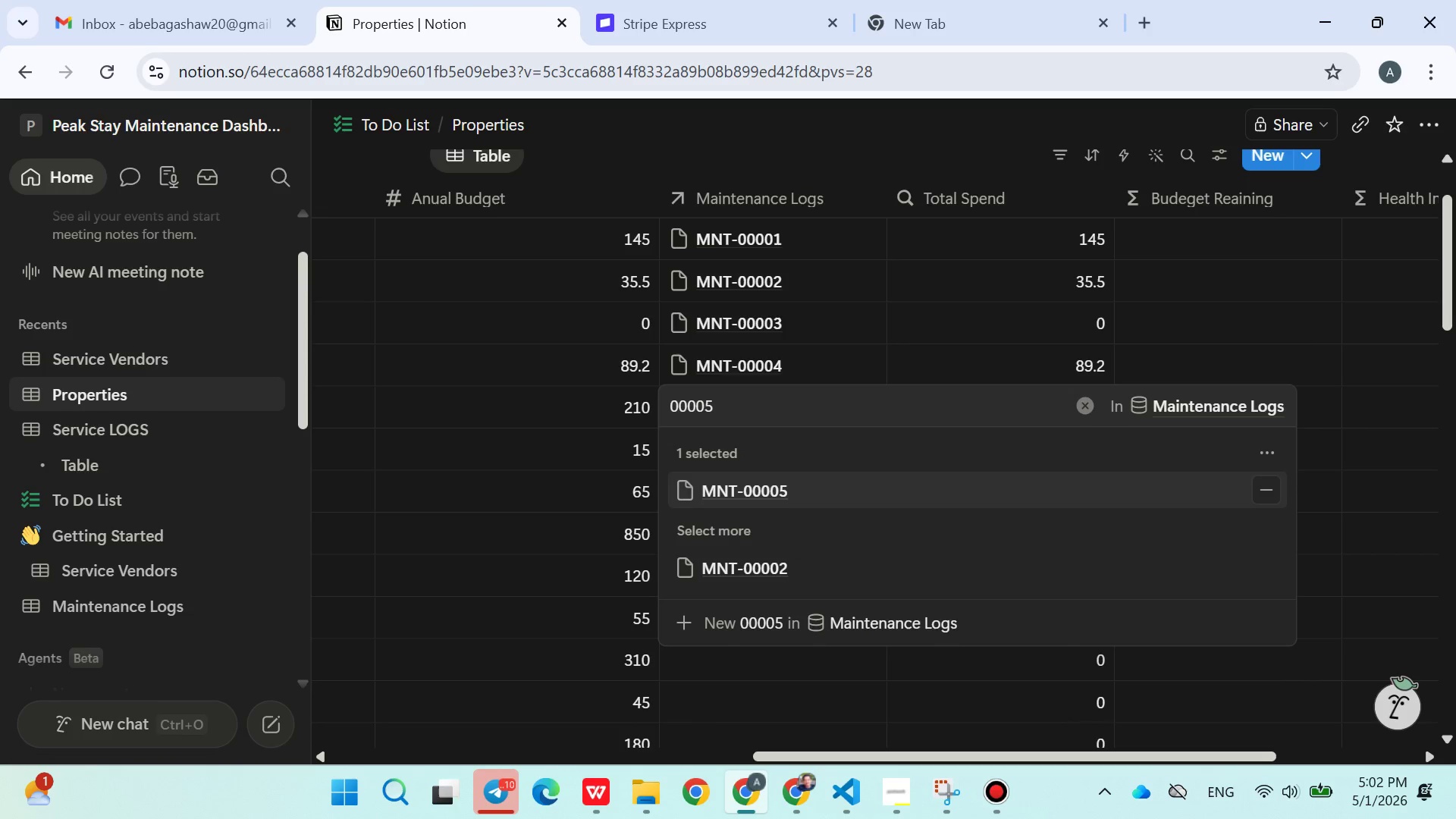 
wait(11.86)
 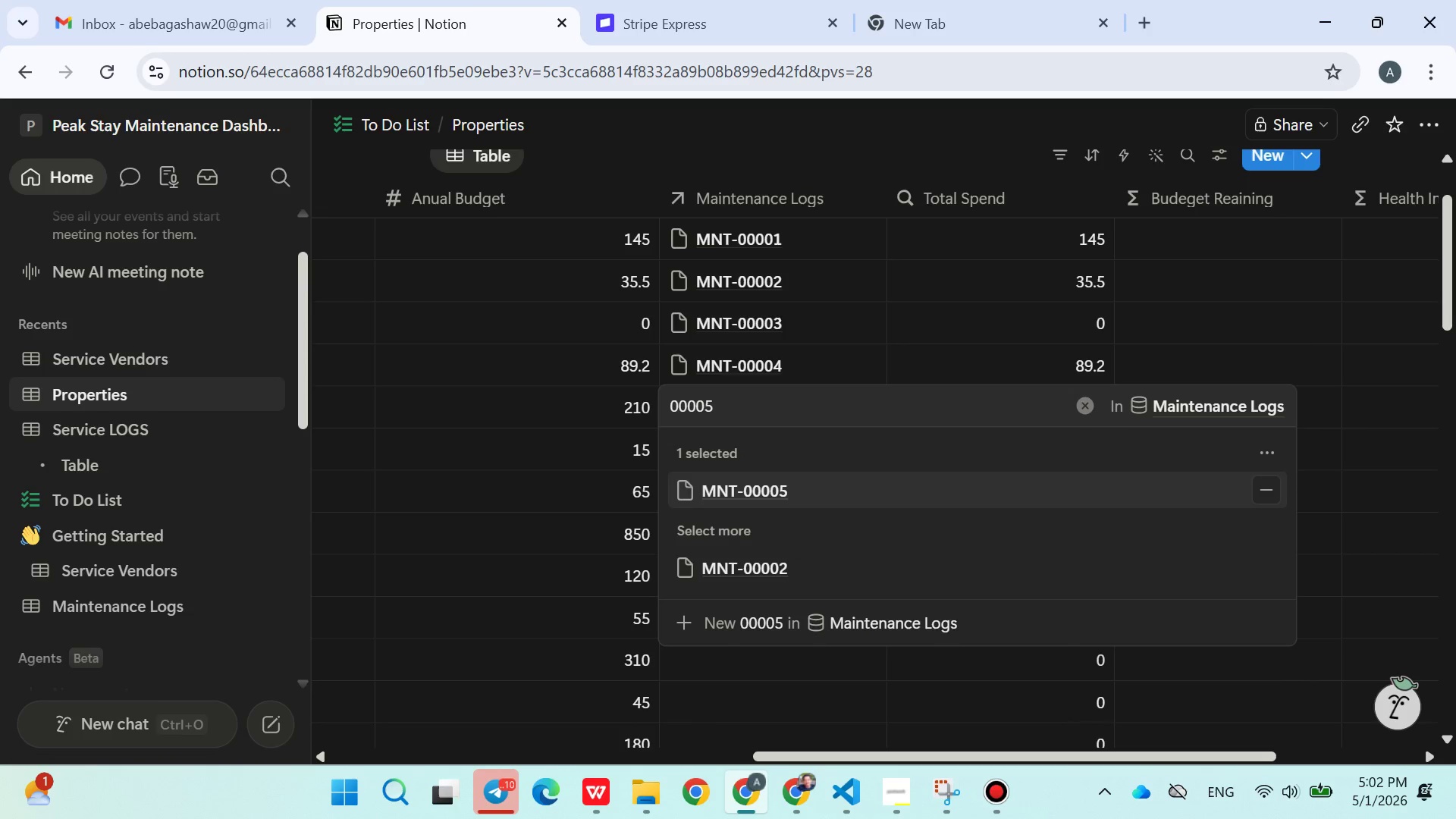 
type(00006)
 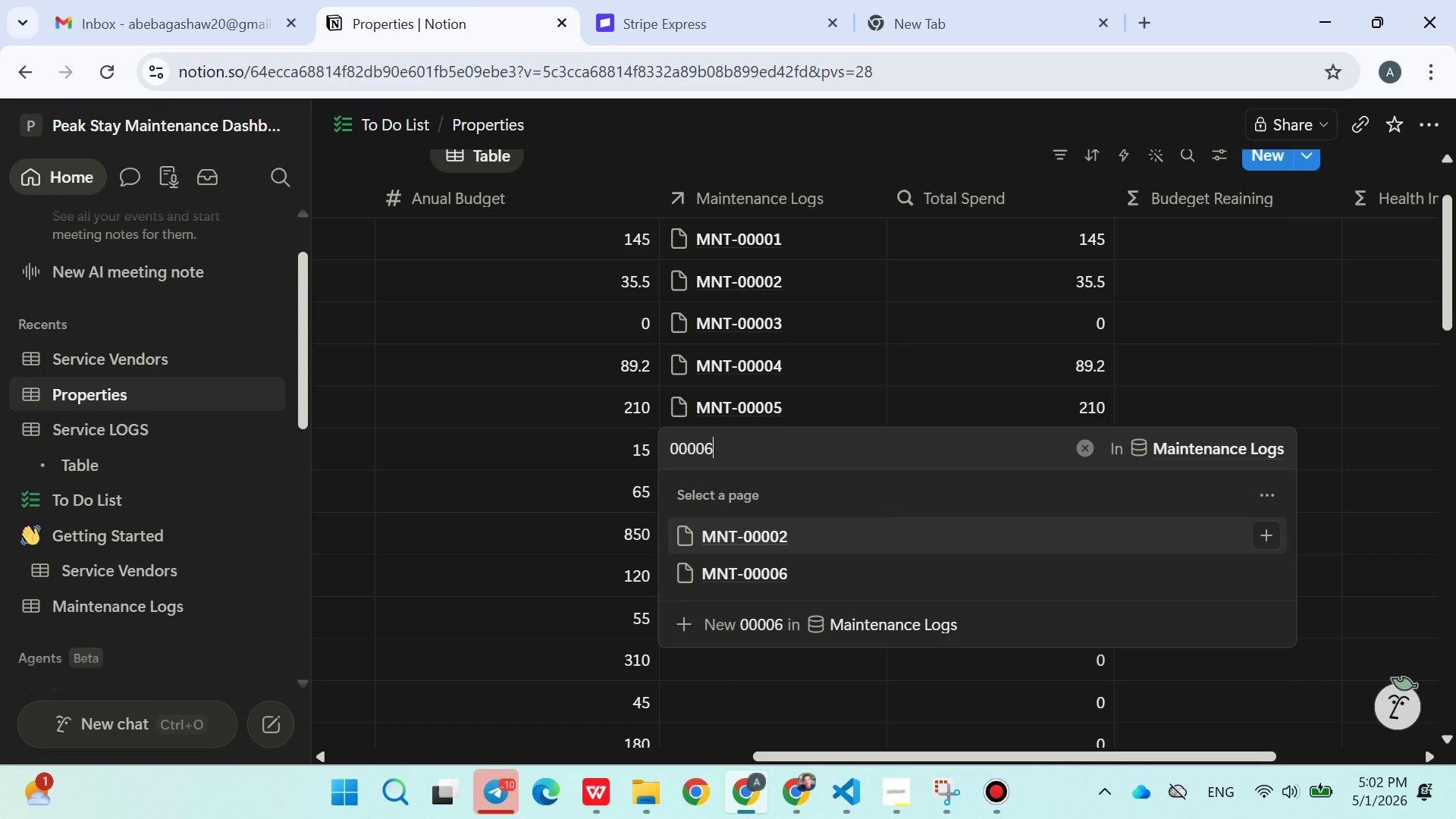 
key(Backspace)
 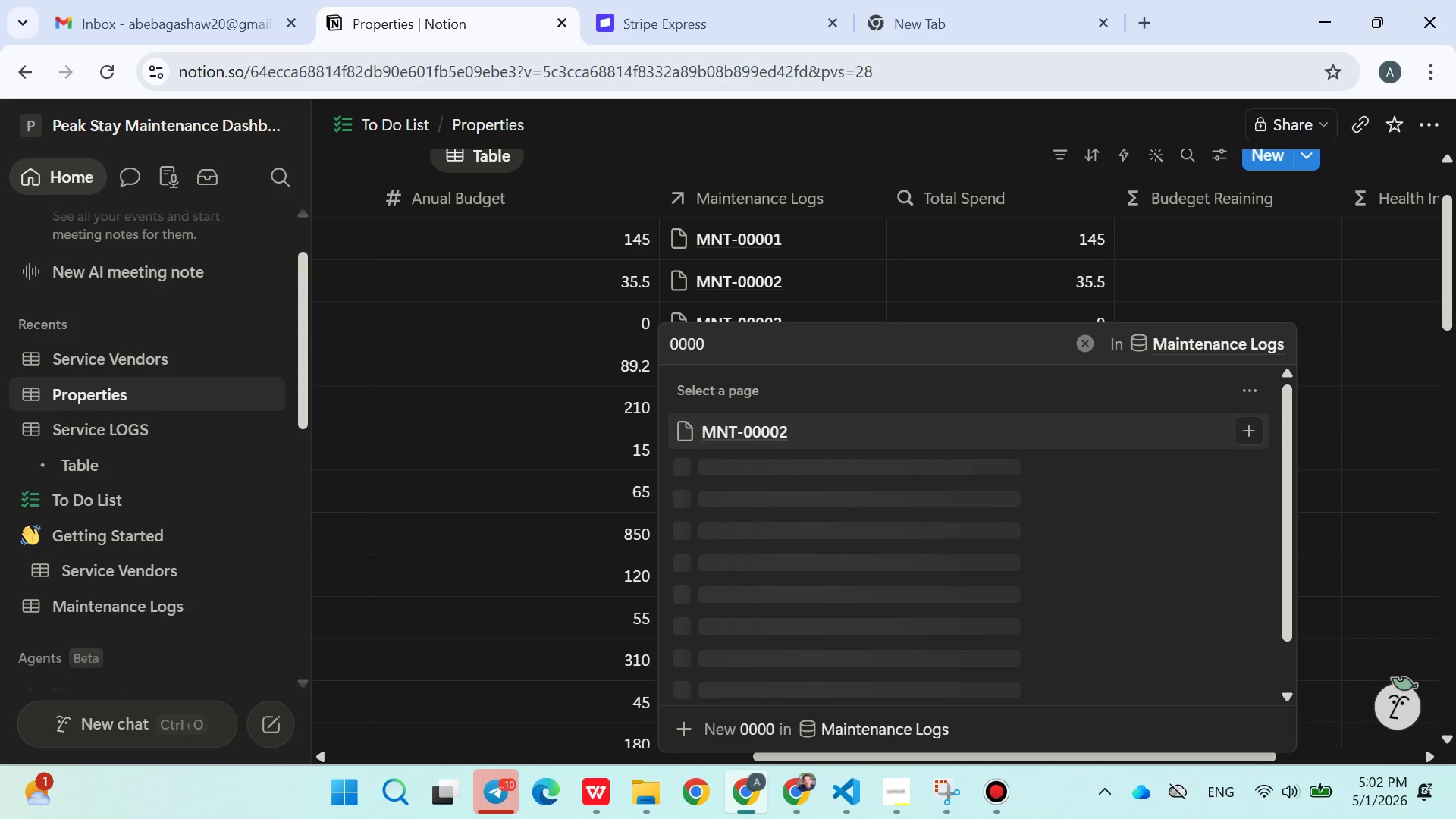 
key(5)
 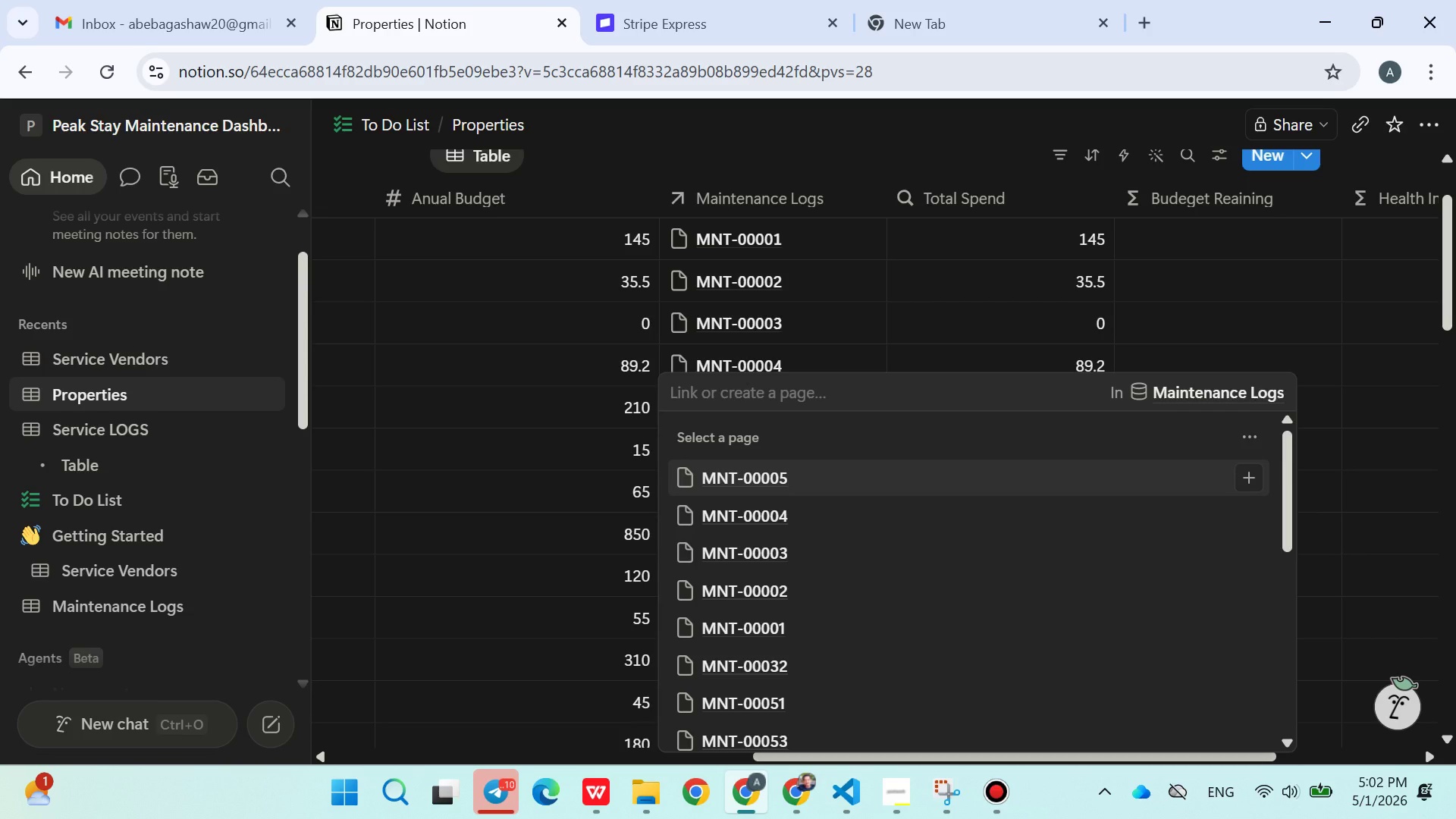 
wait(7.56)
 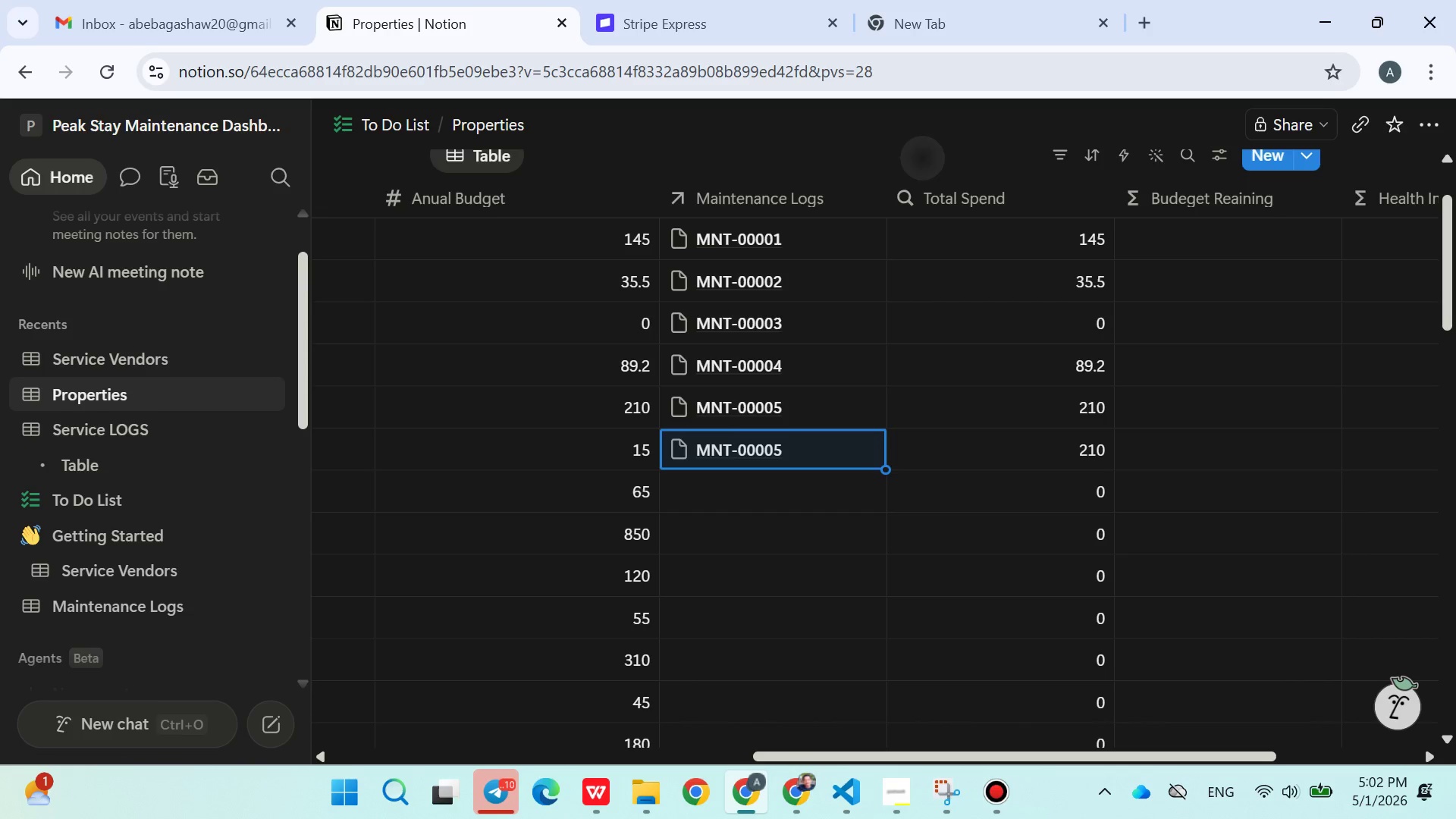 
type(00)
 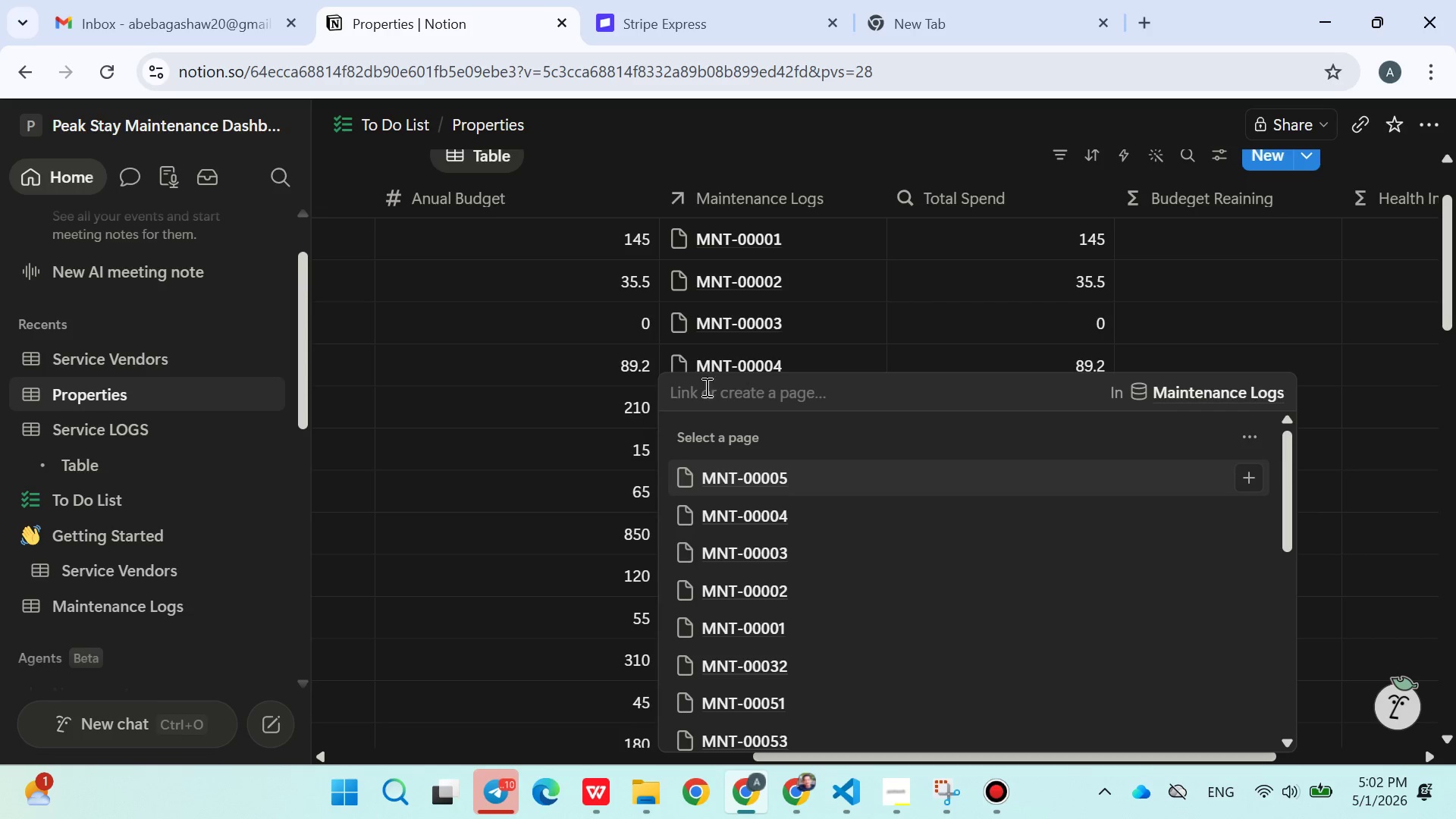 
left_click([752, 386])
 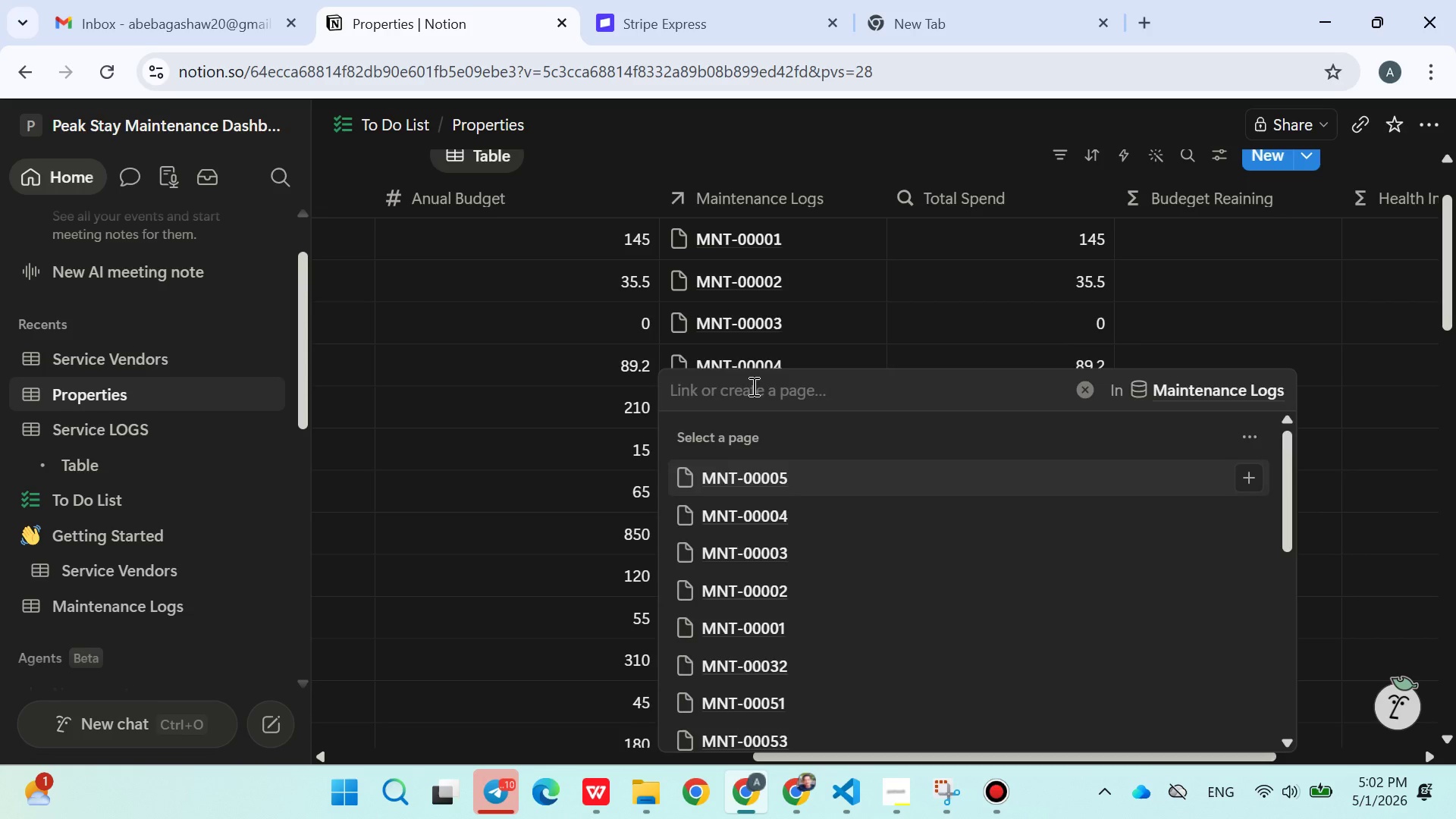 
type(00006)
 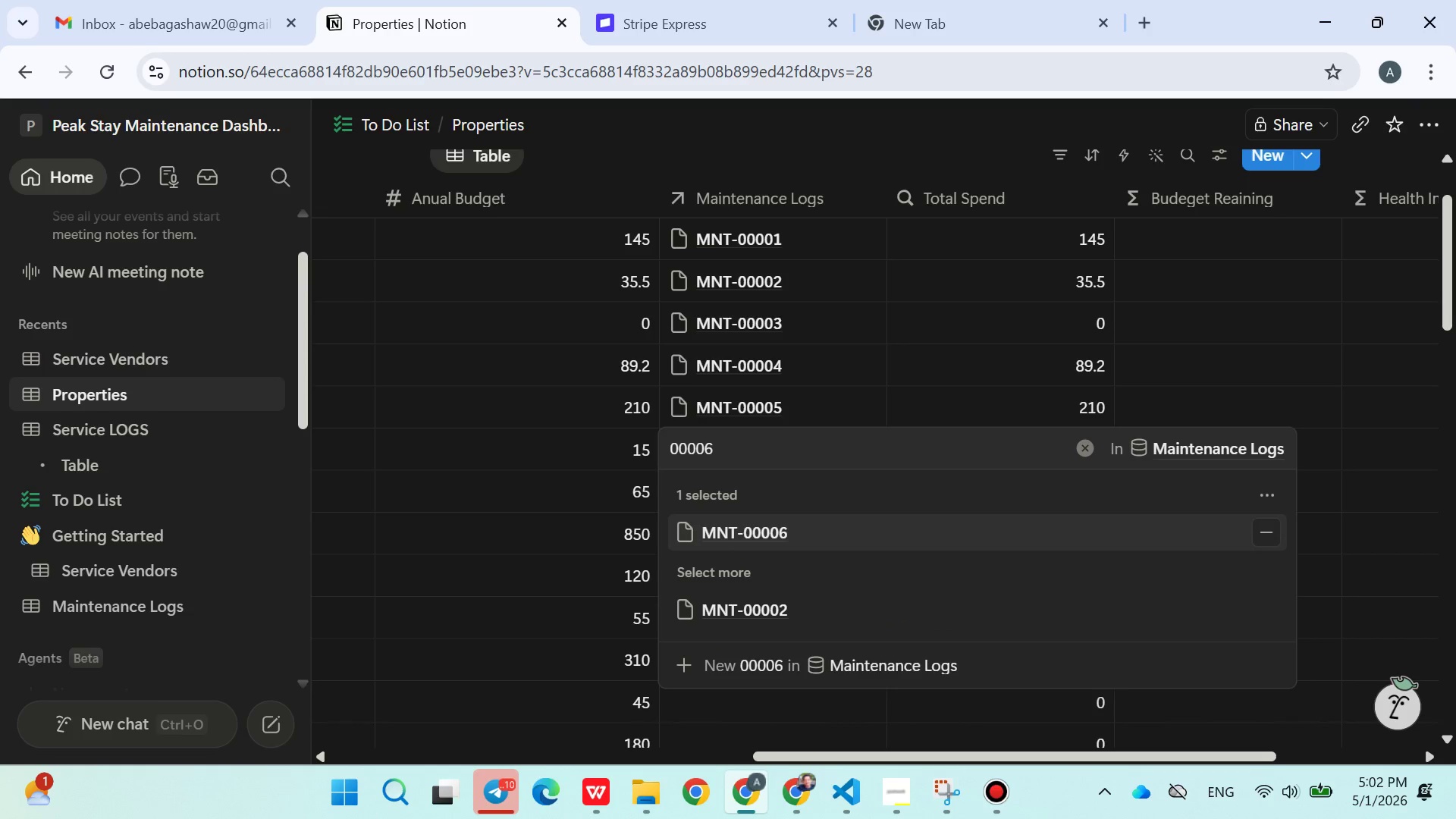 
wait(10.52)
 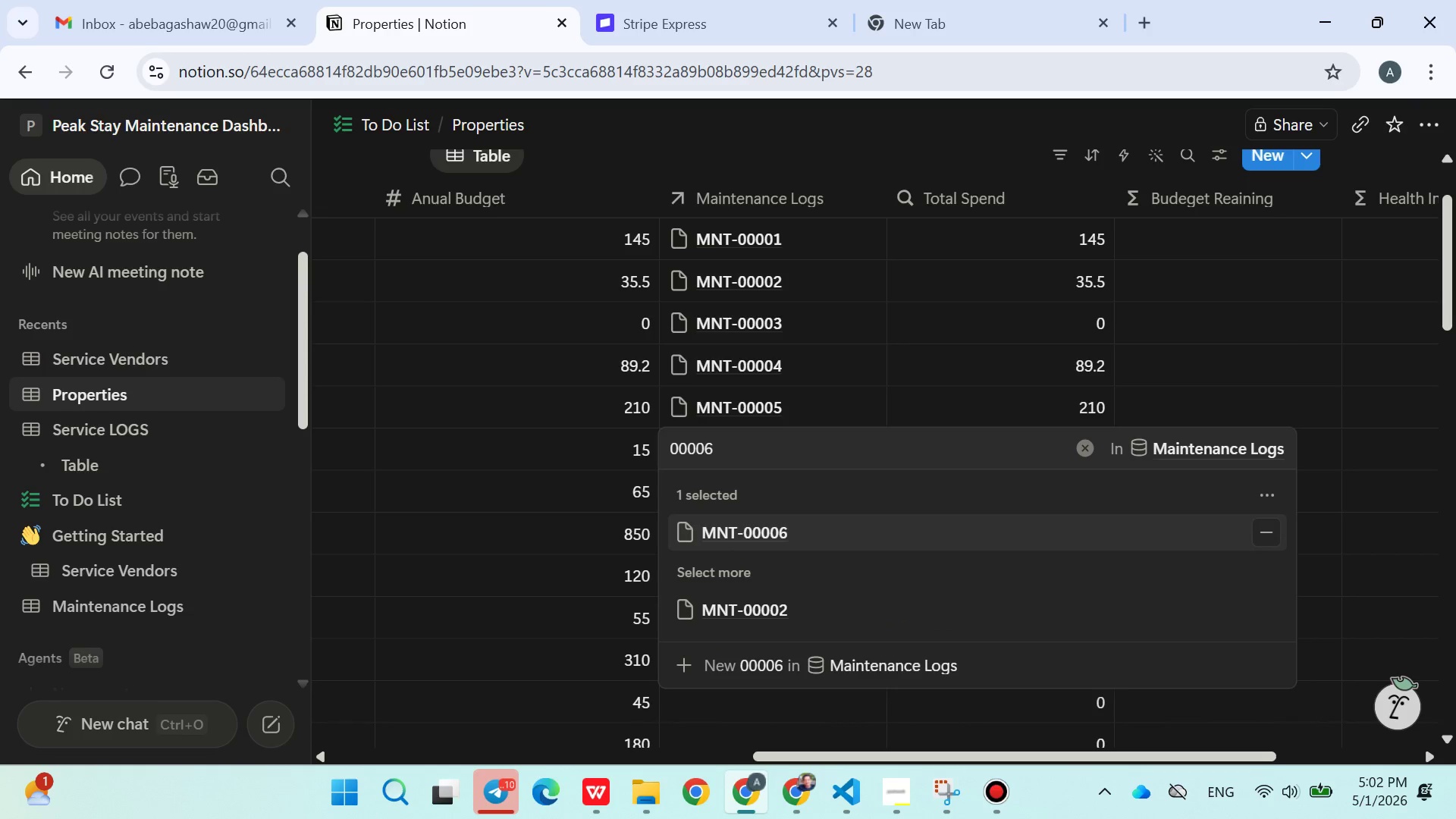 
type(00007)
 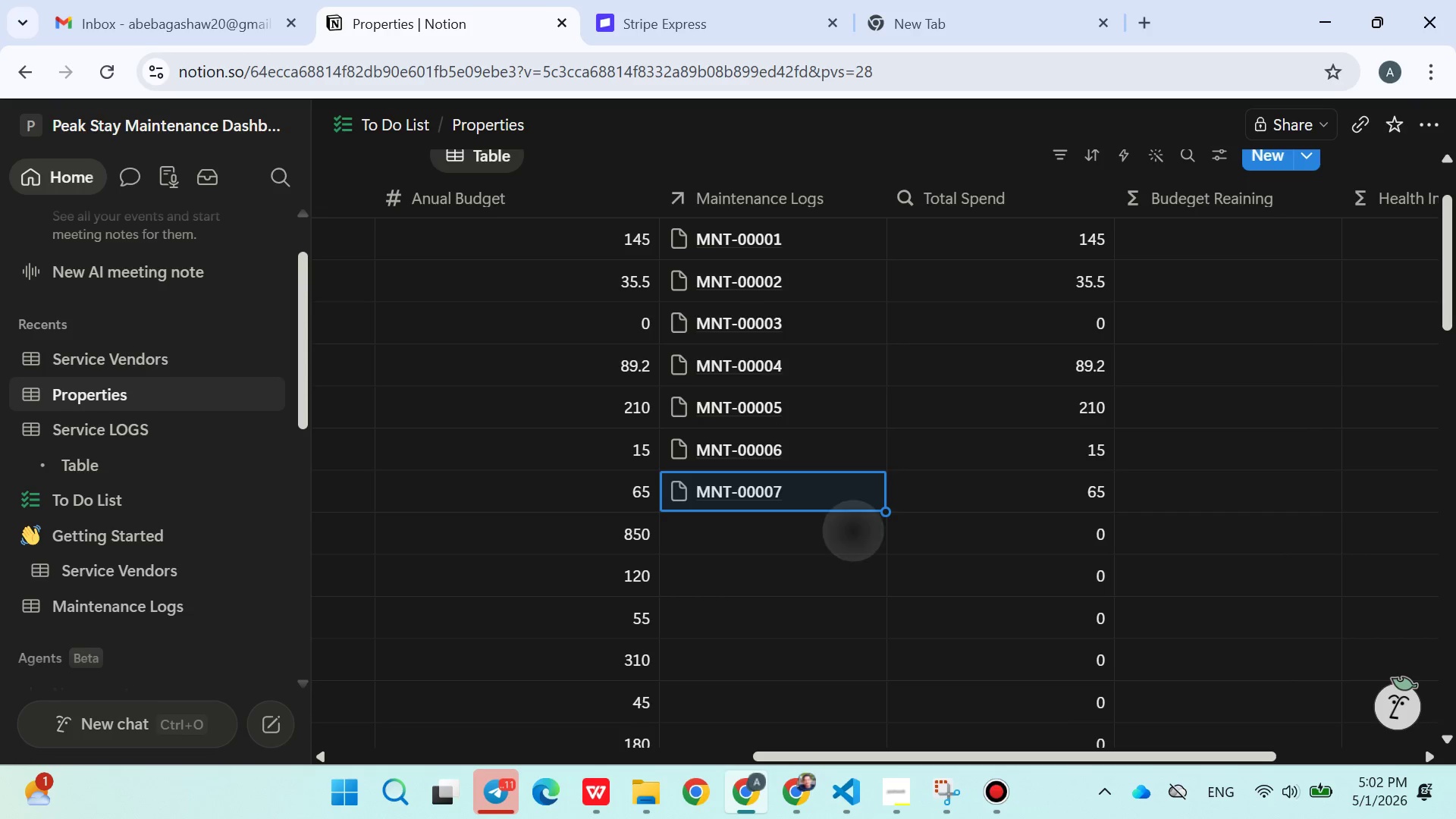 
wait(7.77)
 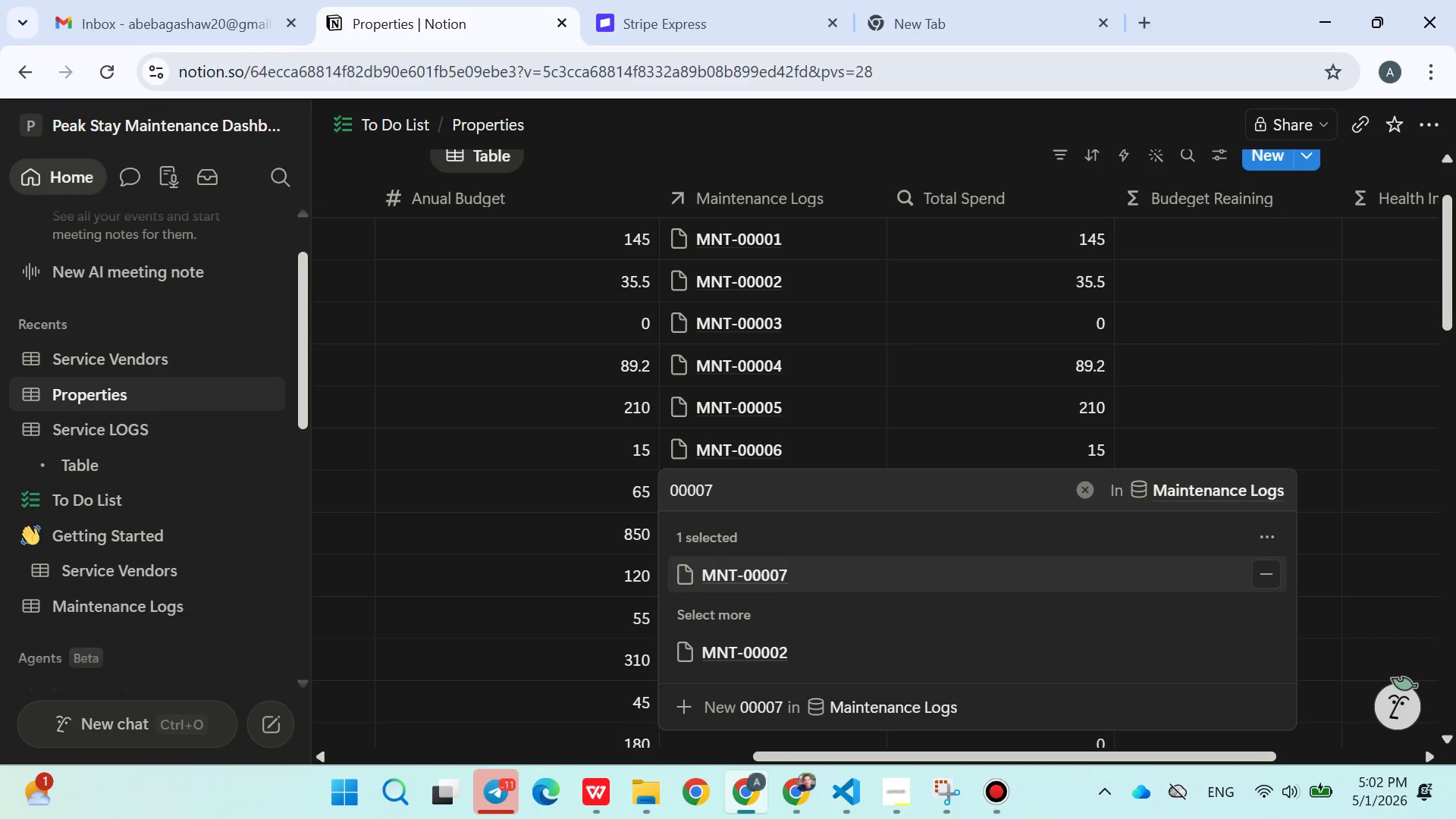 
type(00008)
 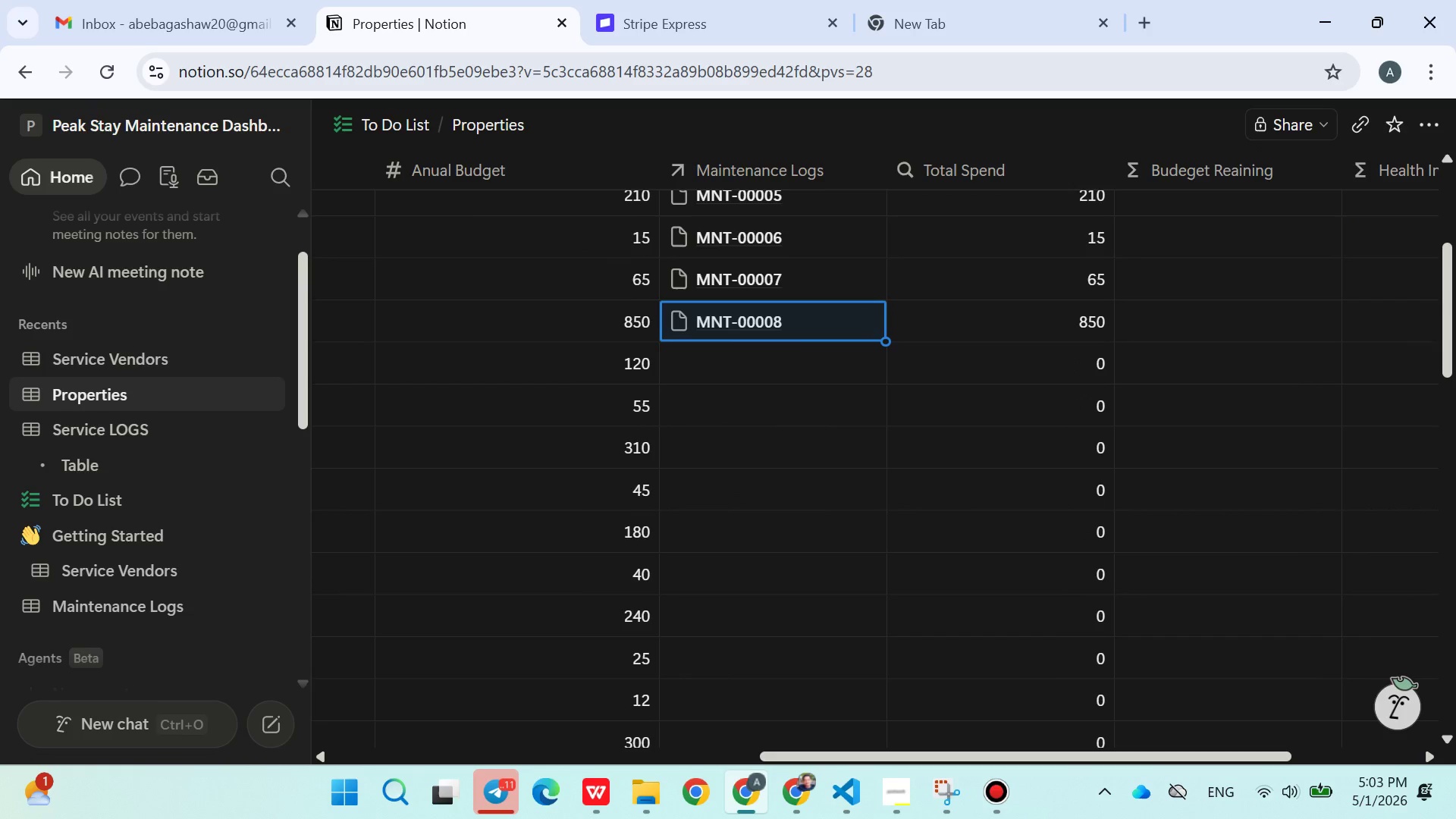 
wait(6.41)
 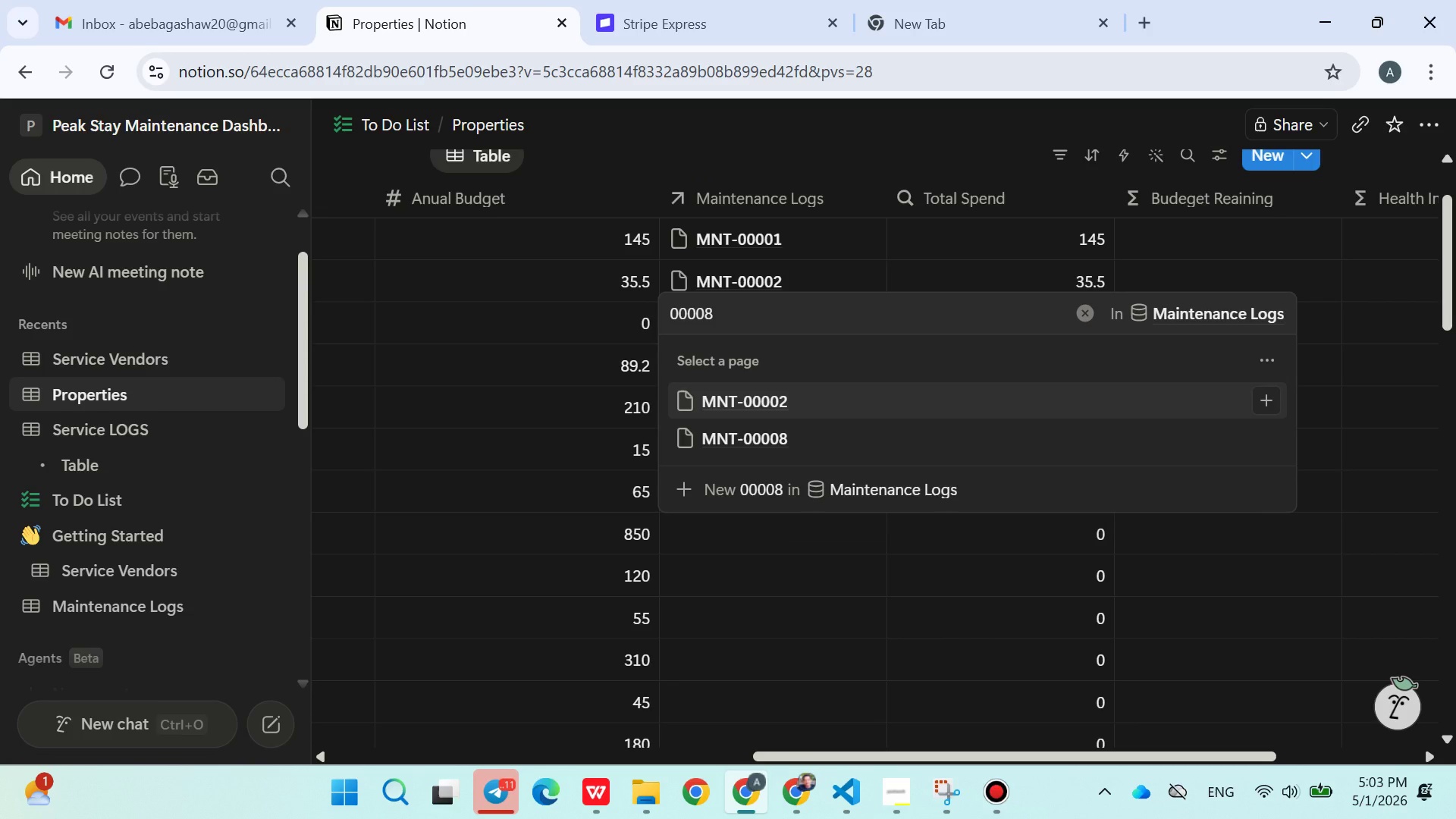 
type(00009)
 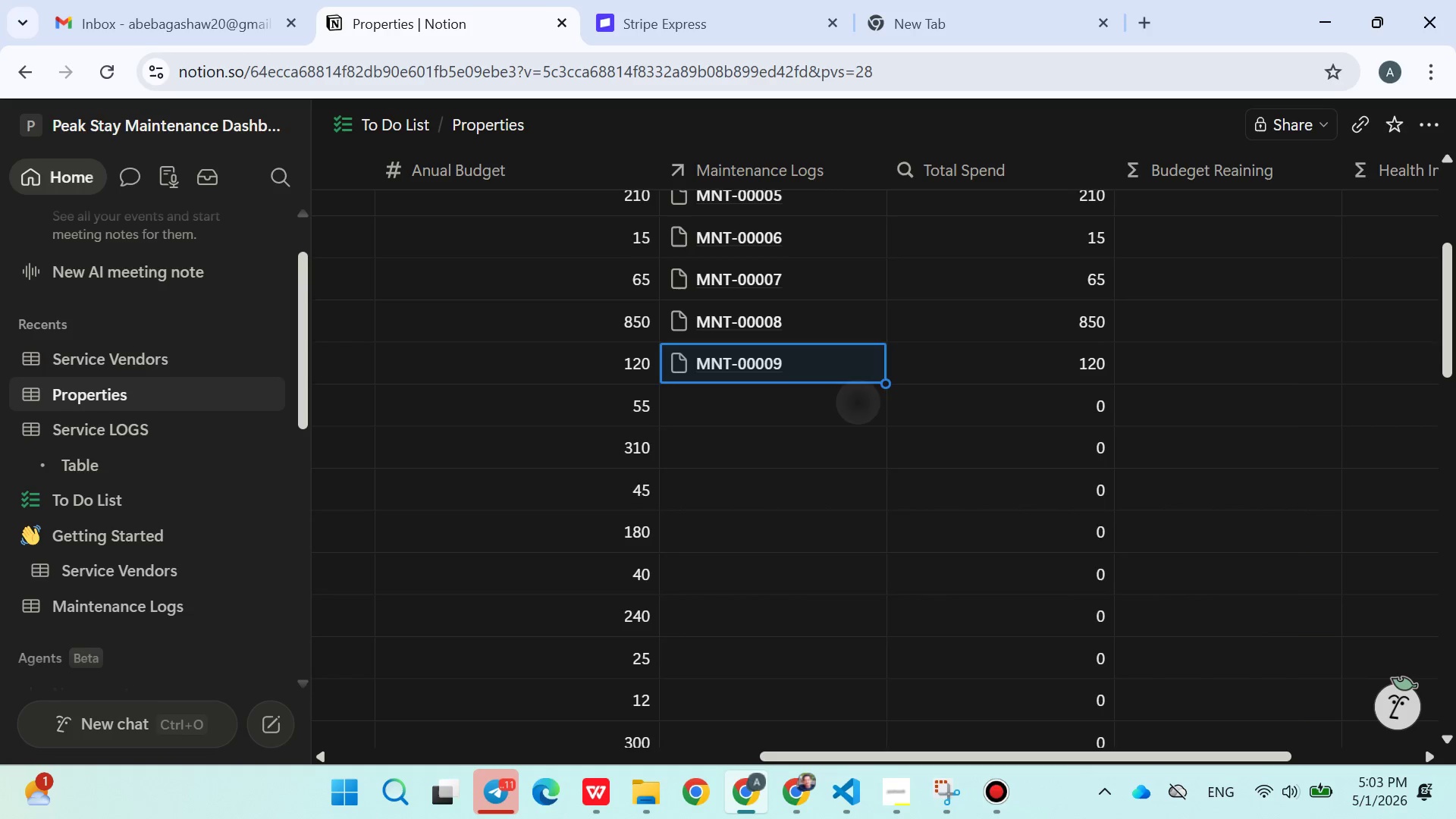 
wait(7.56)
 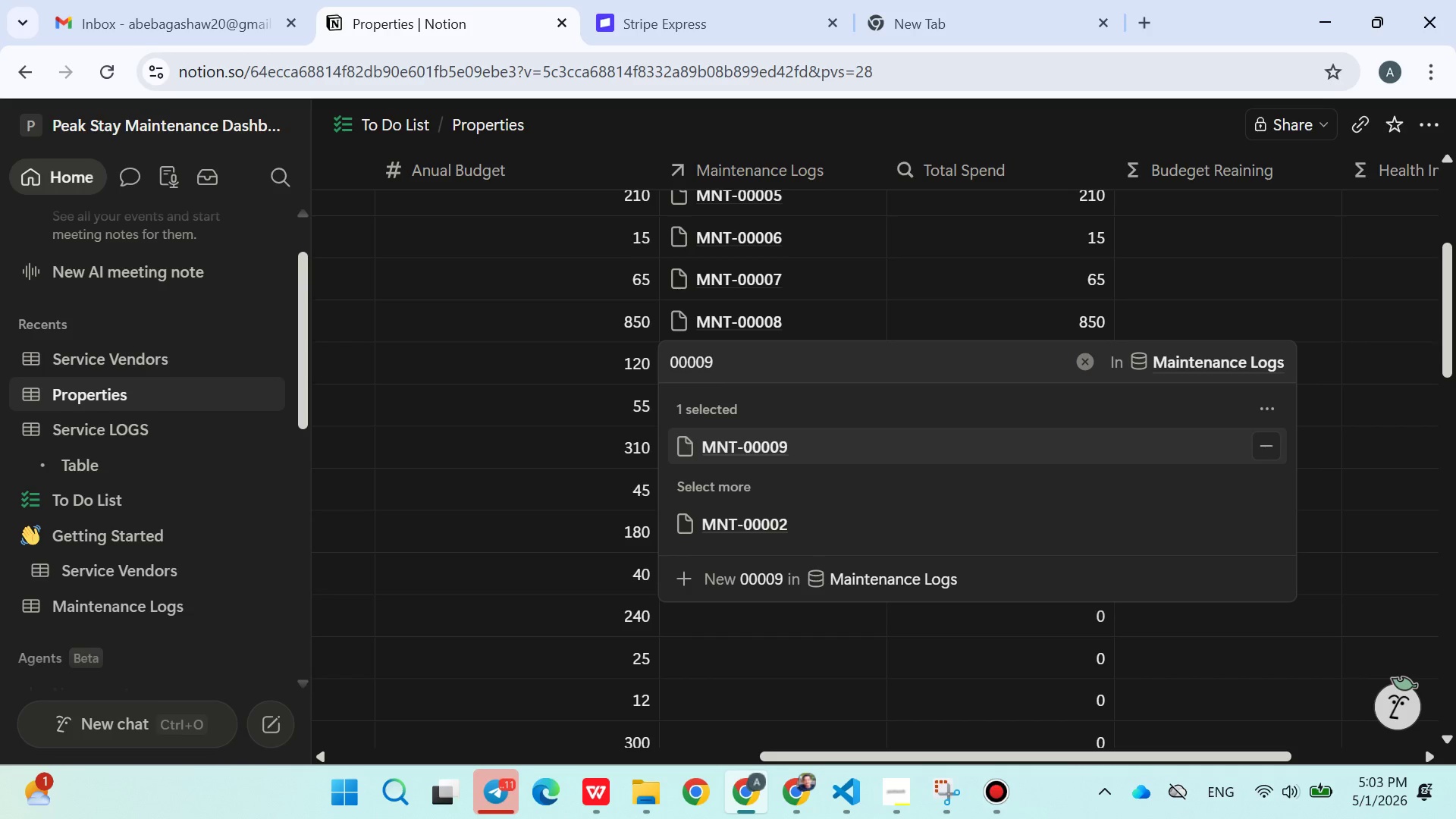 
type(0000)
 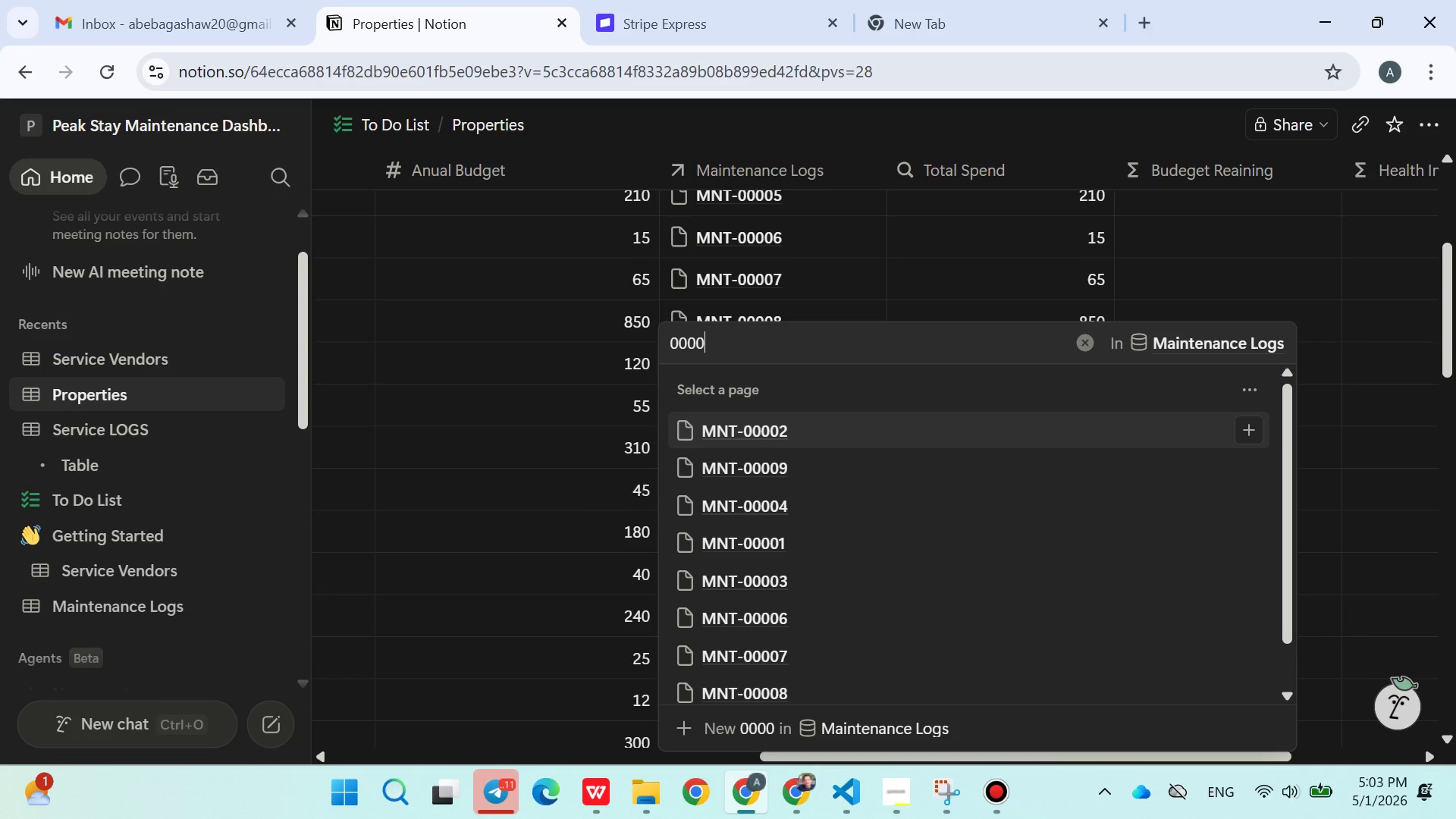 
wait(17.8)
 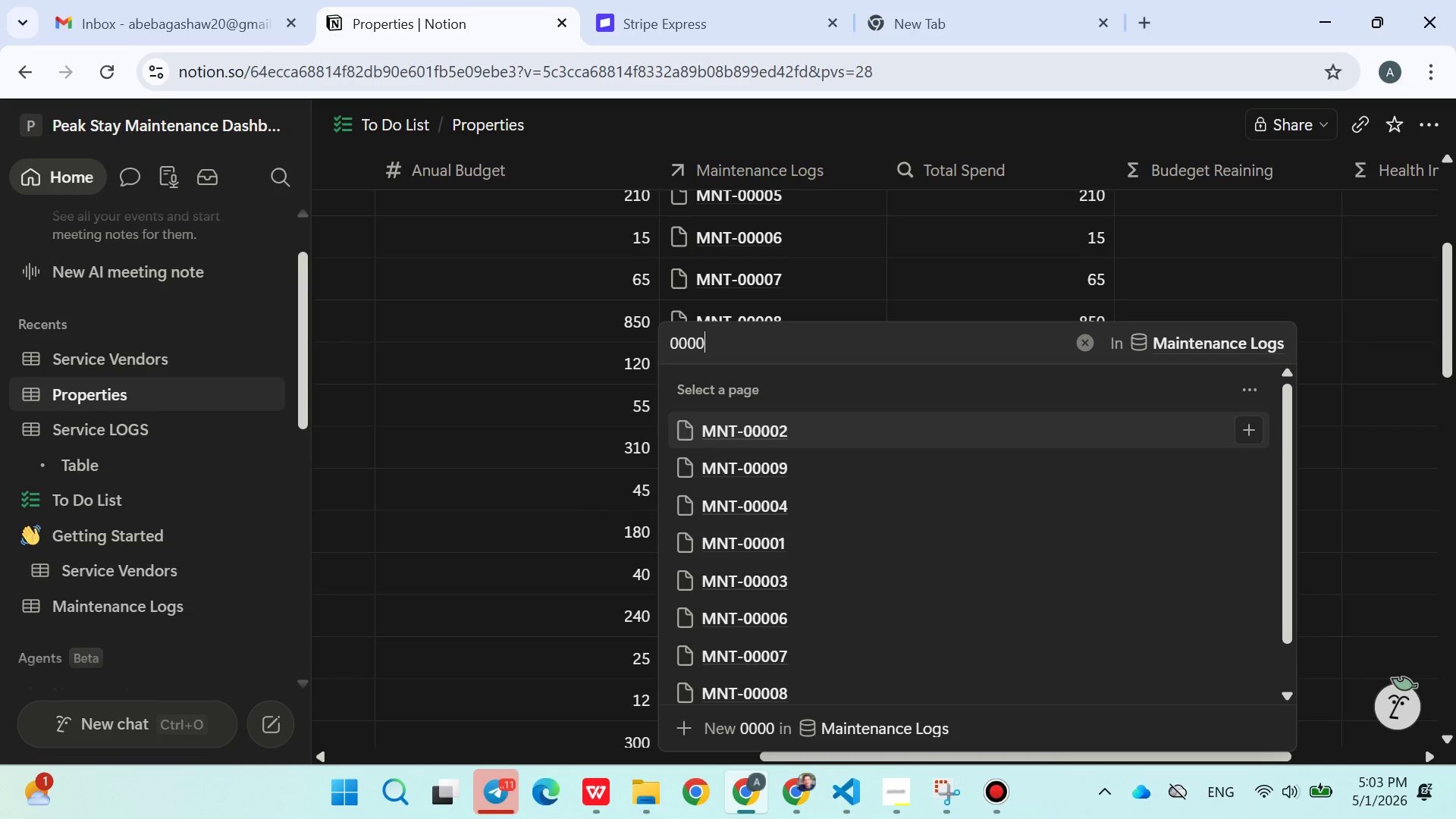 
key(Backspace)
type(10)
 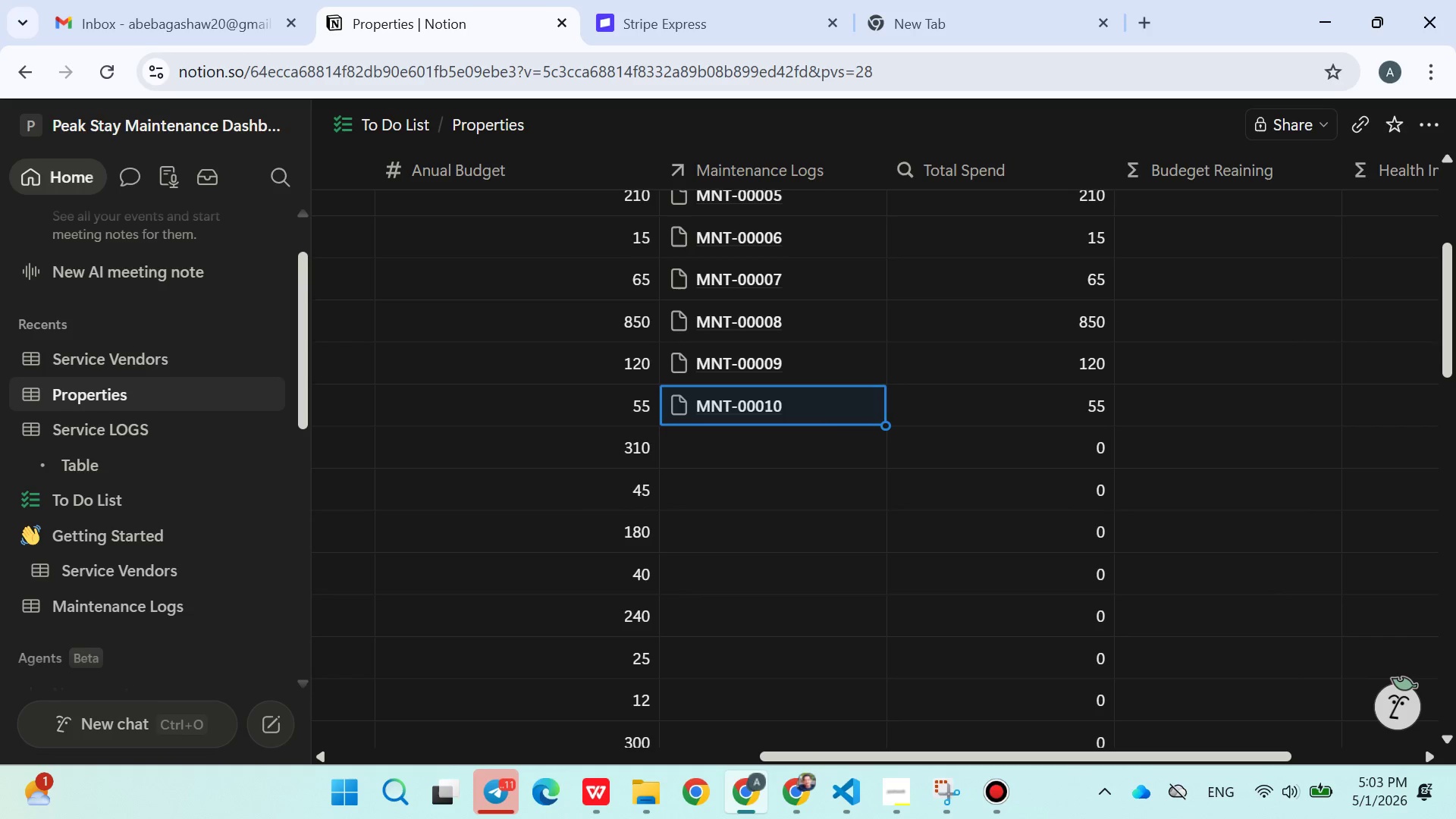 
wait(5.58)
 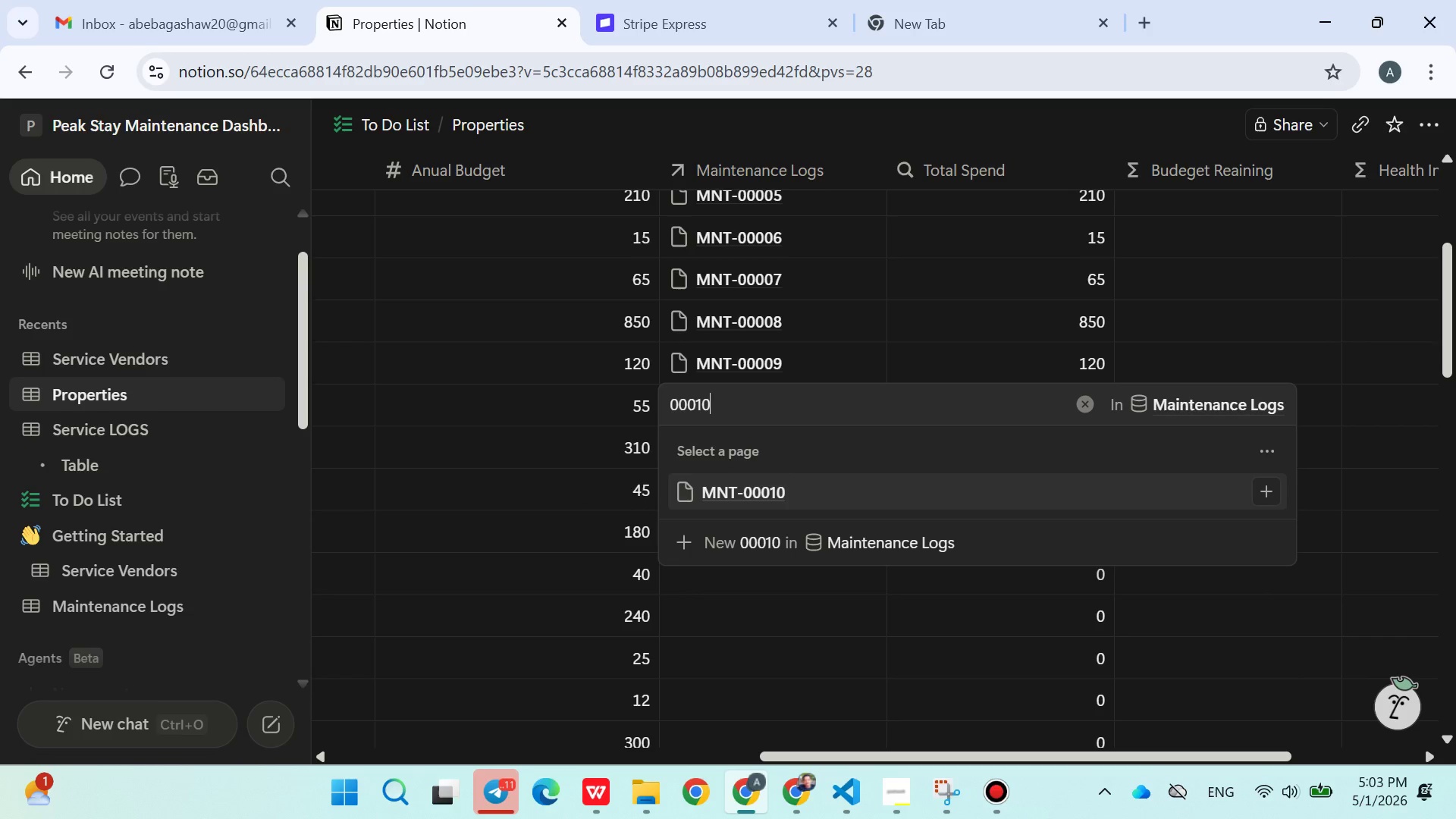 
type(0000)
key(Backspace)
type(11)
 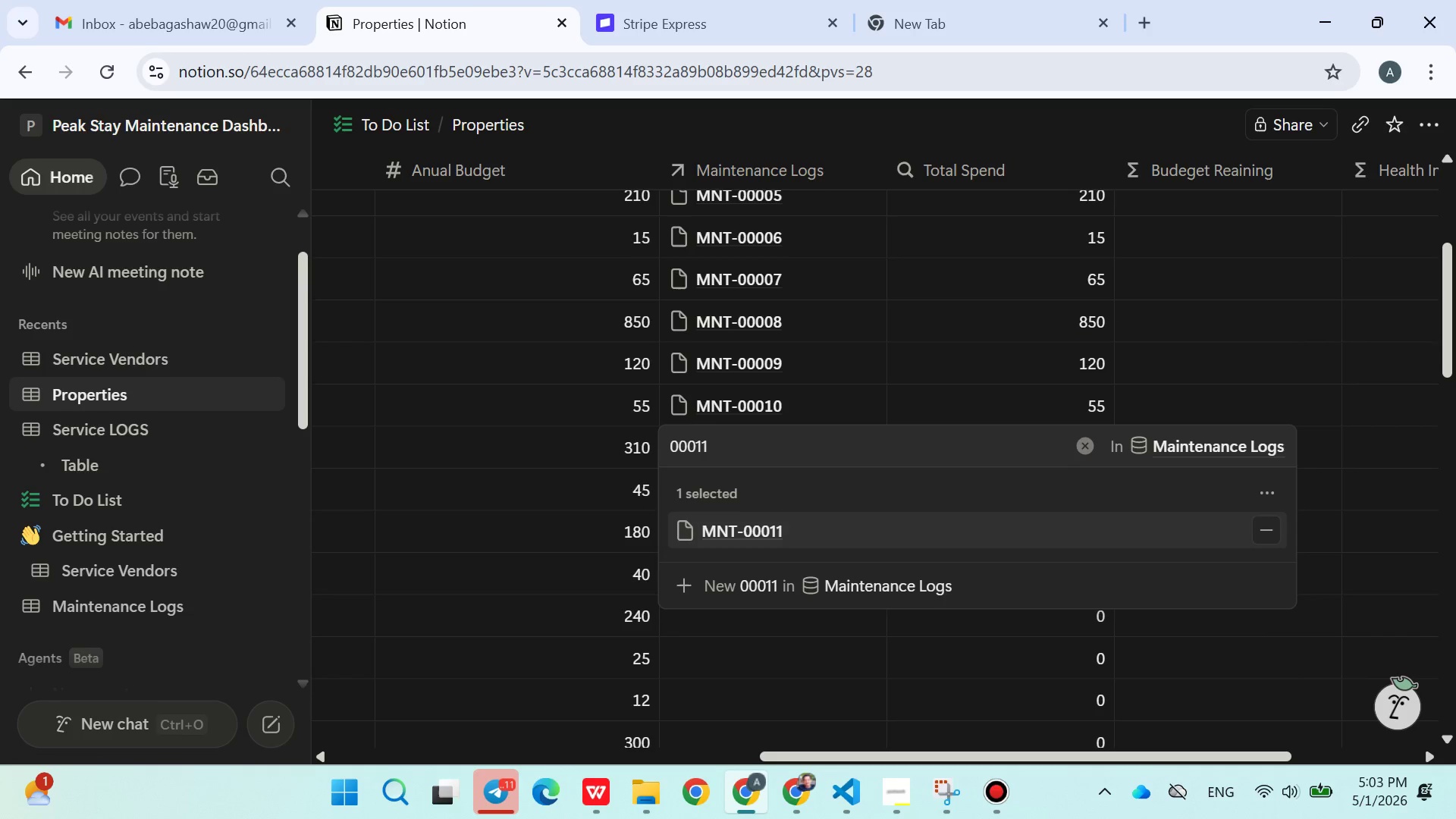 
left_click([776, 613])
 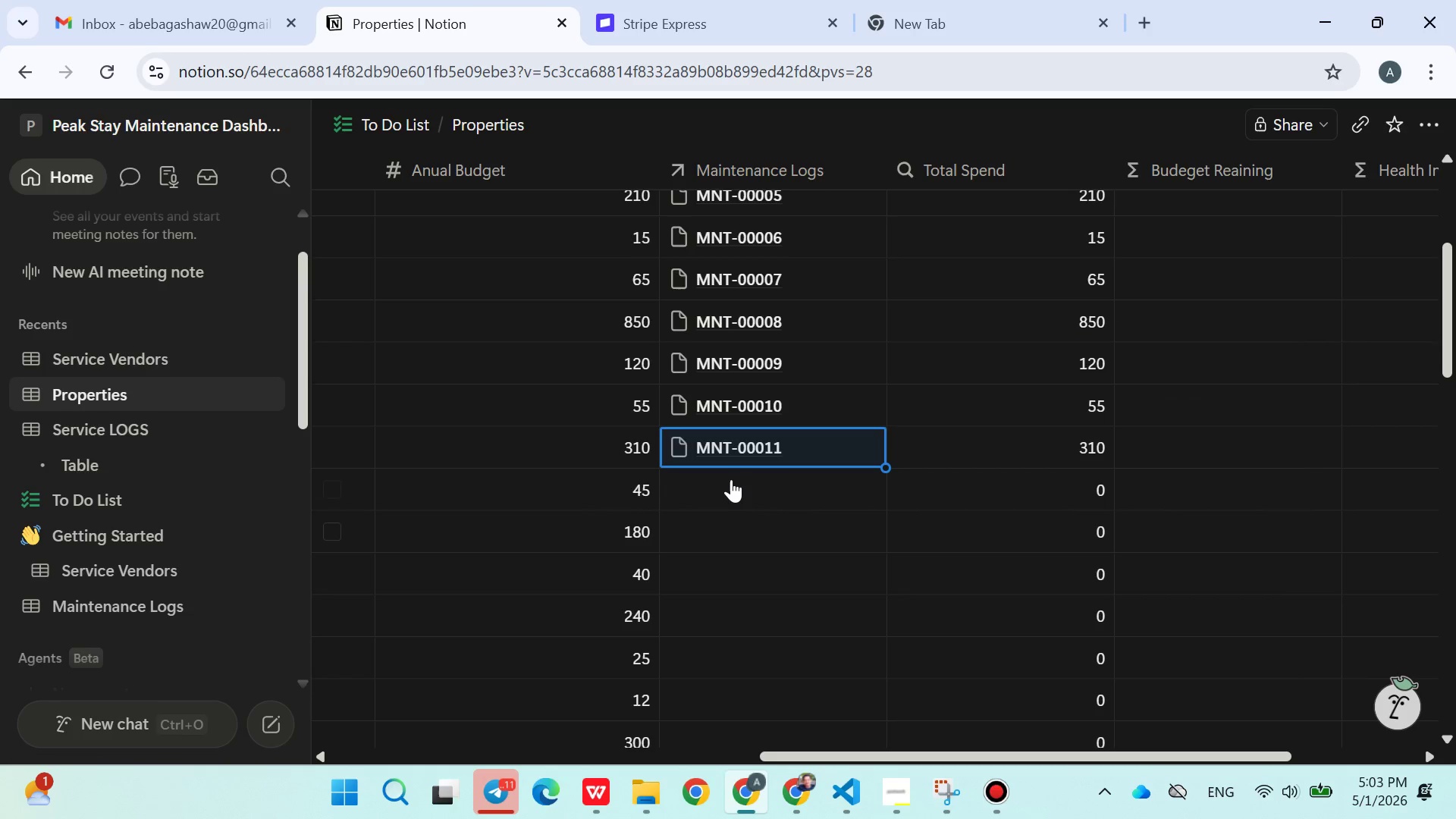 
left_click([731, 479])
 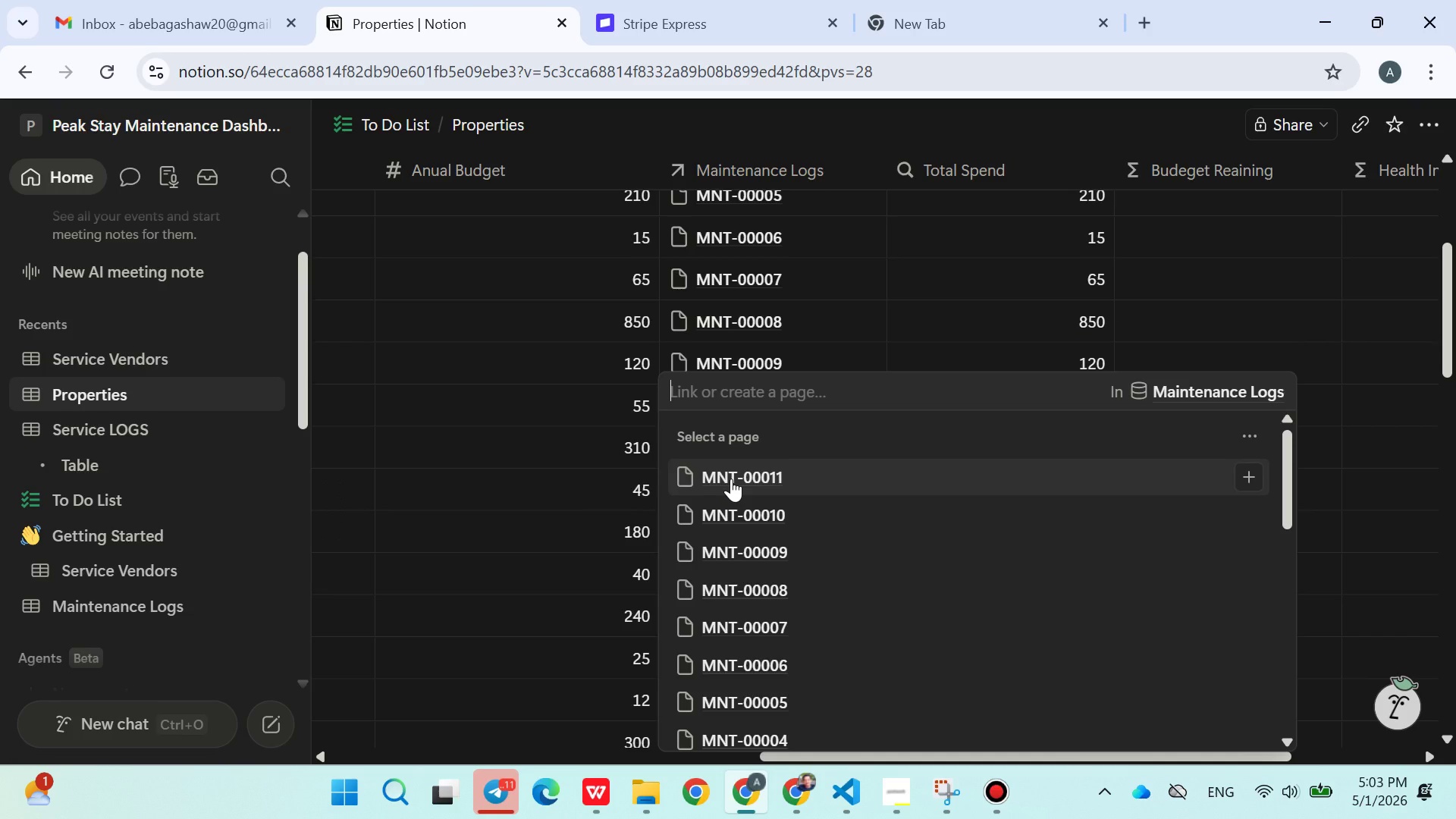 
type(000012)
 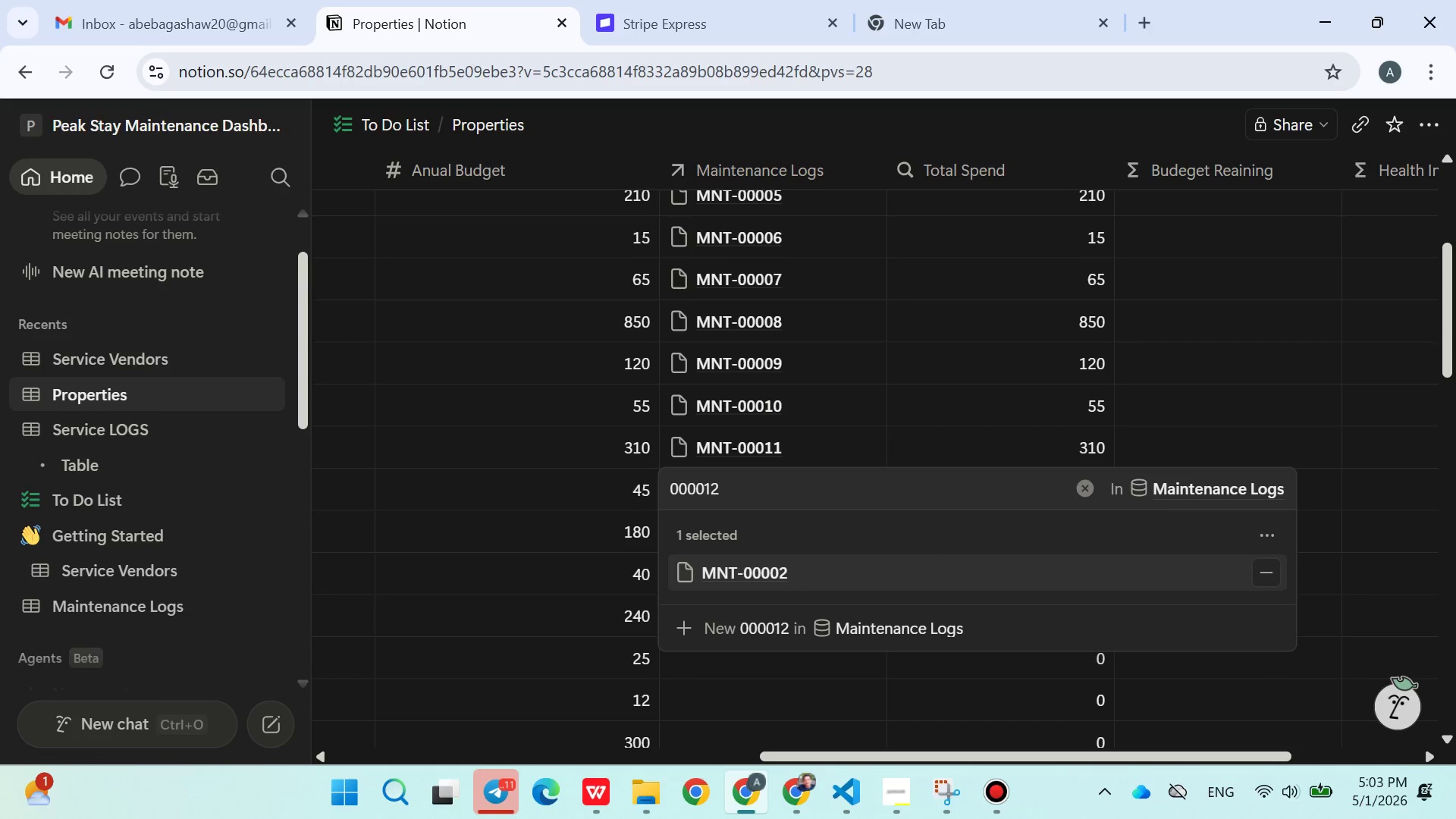 
wait(5.56)
 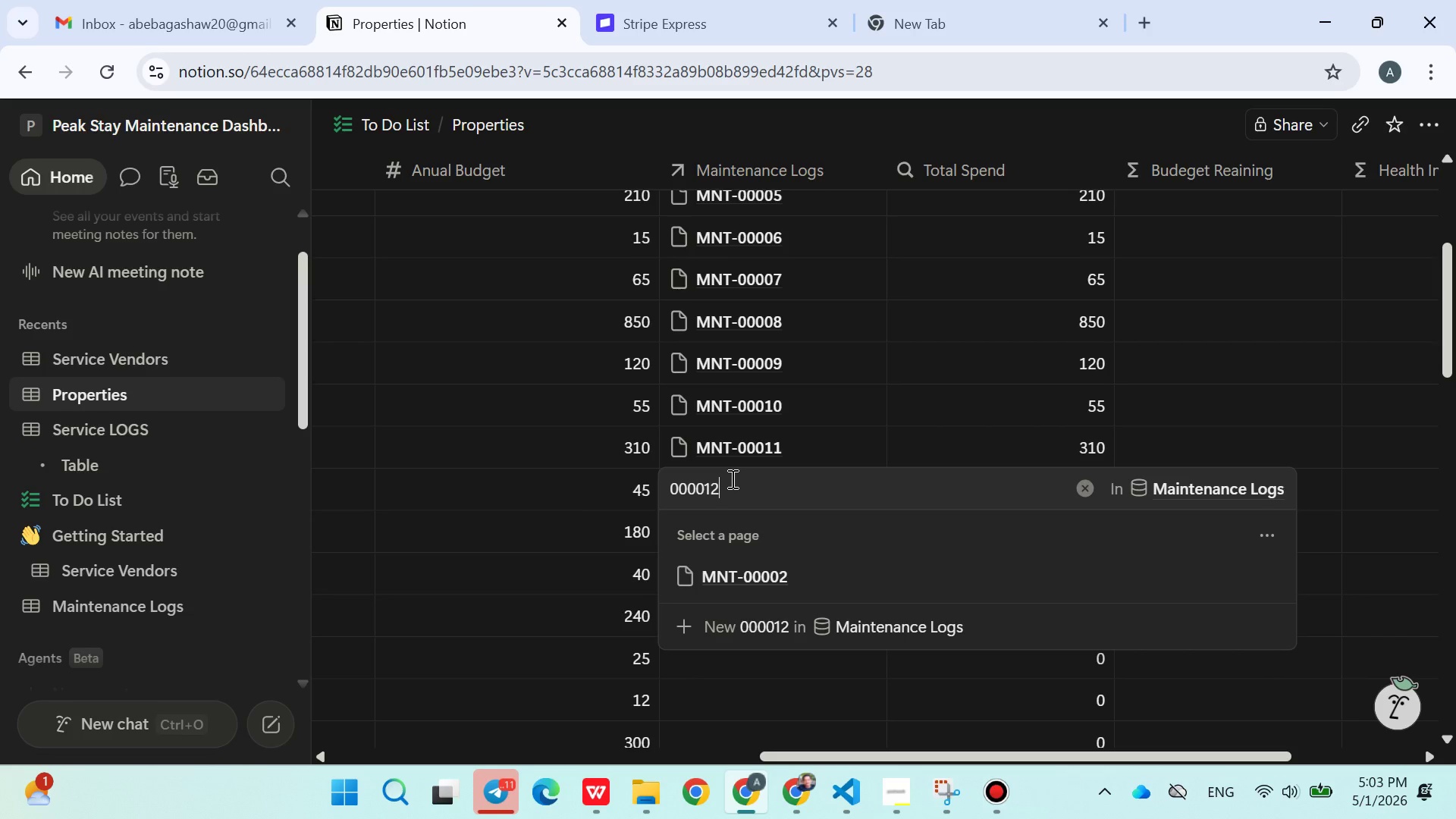 
left_click([698, 491])
 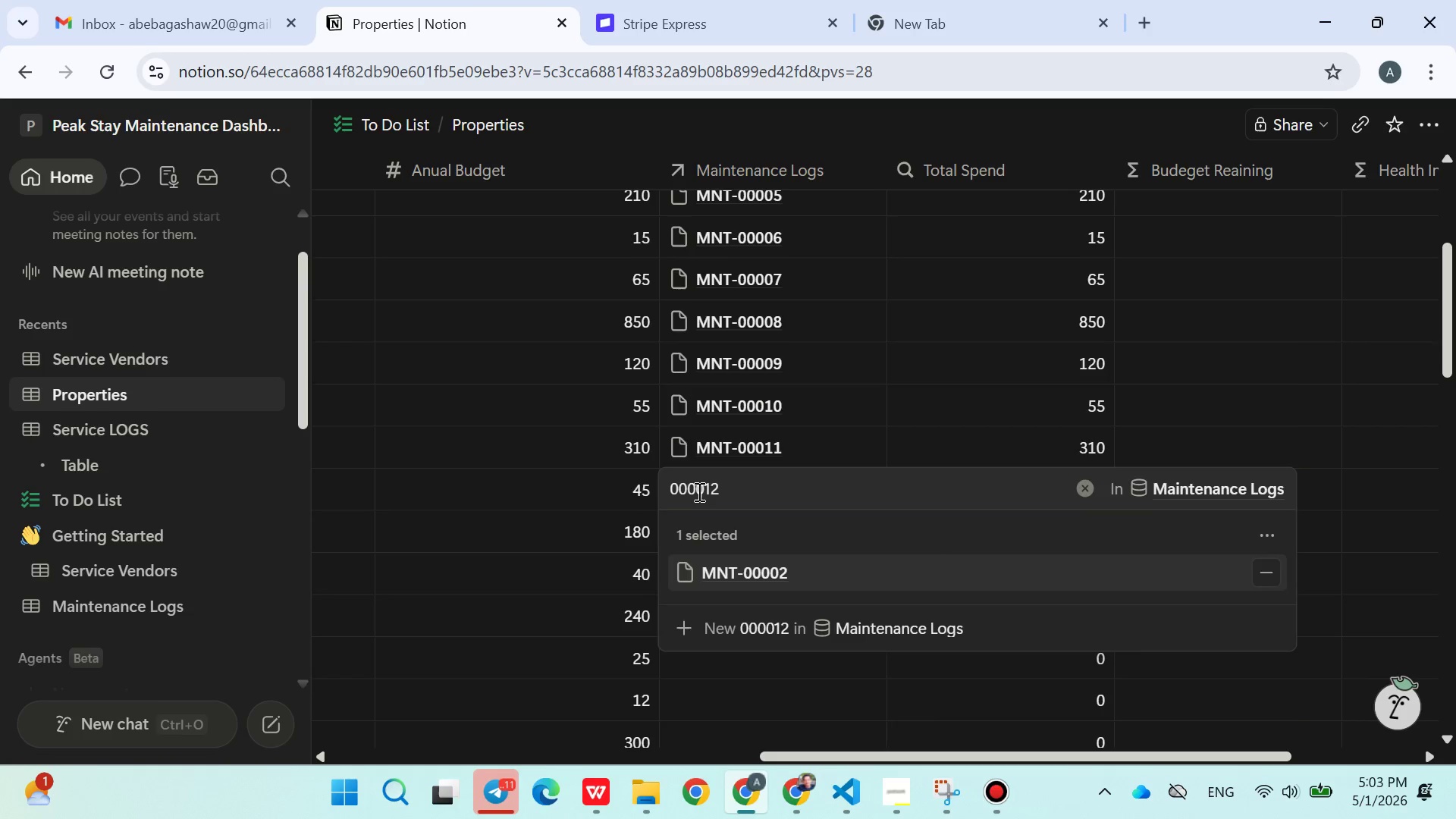 
key(Backspace)
 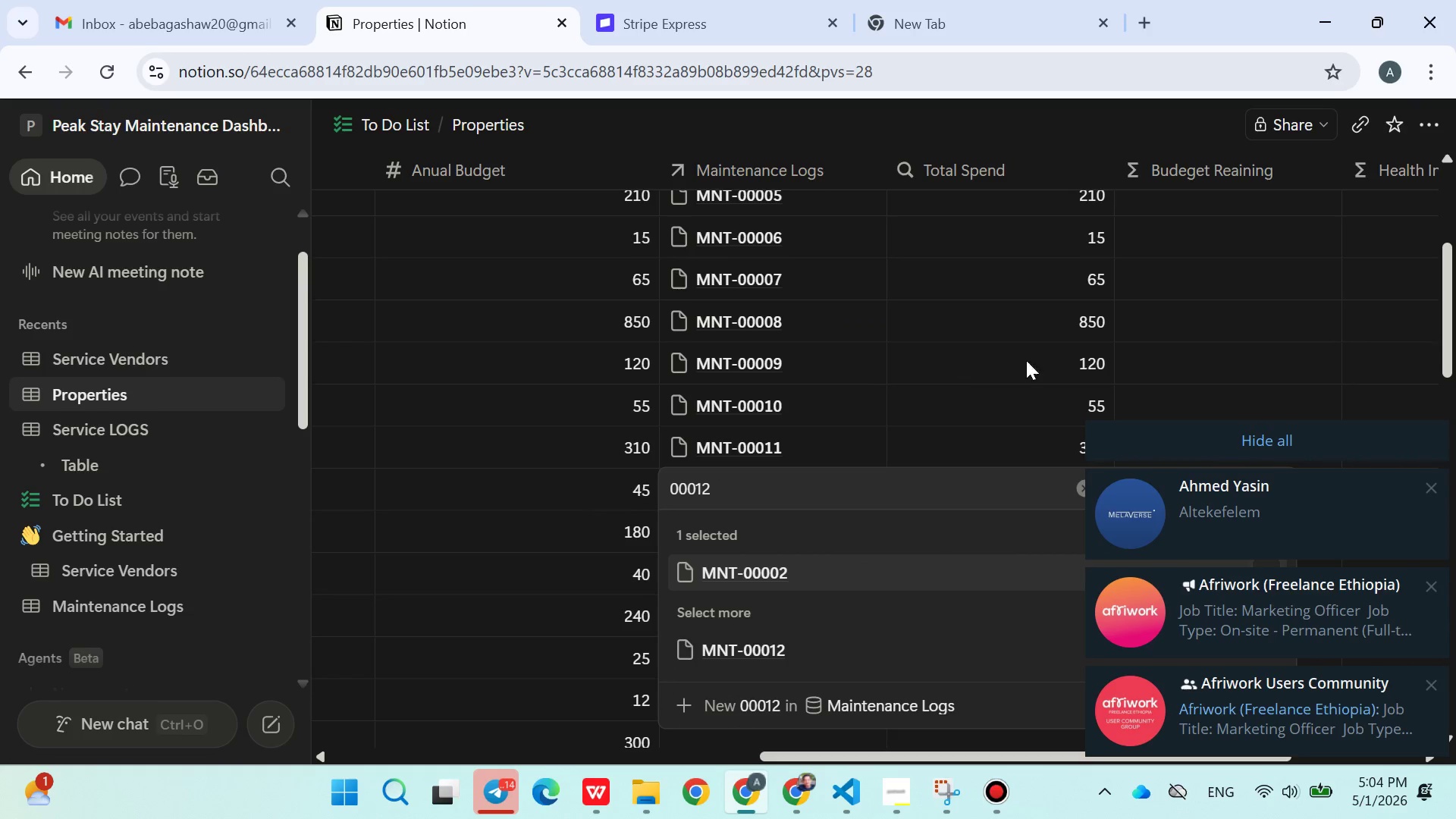 
left_click([1191, 428])
 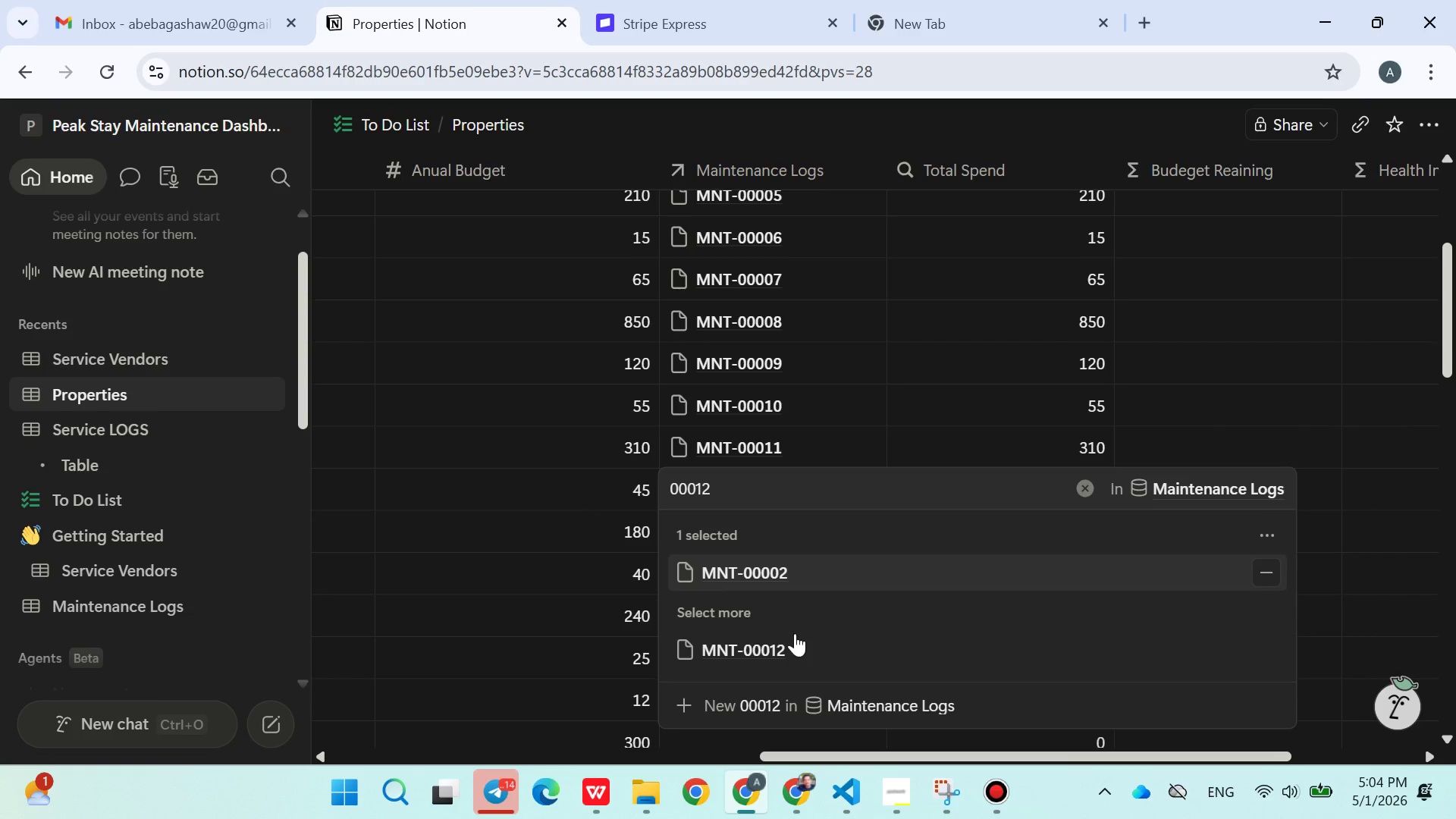 
left_click([795, 639])
 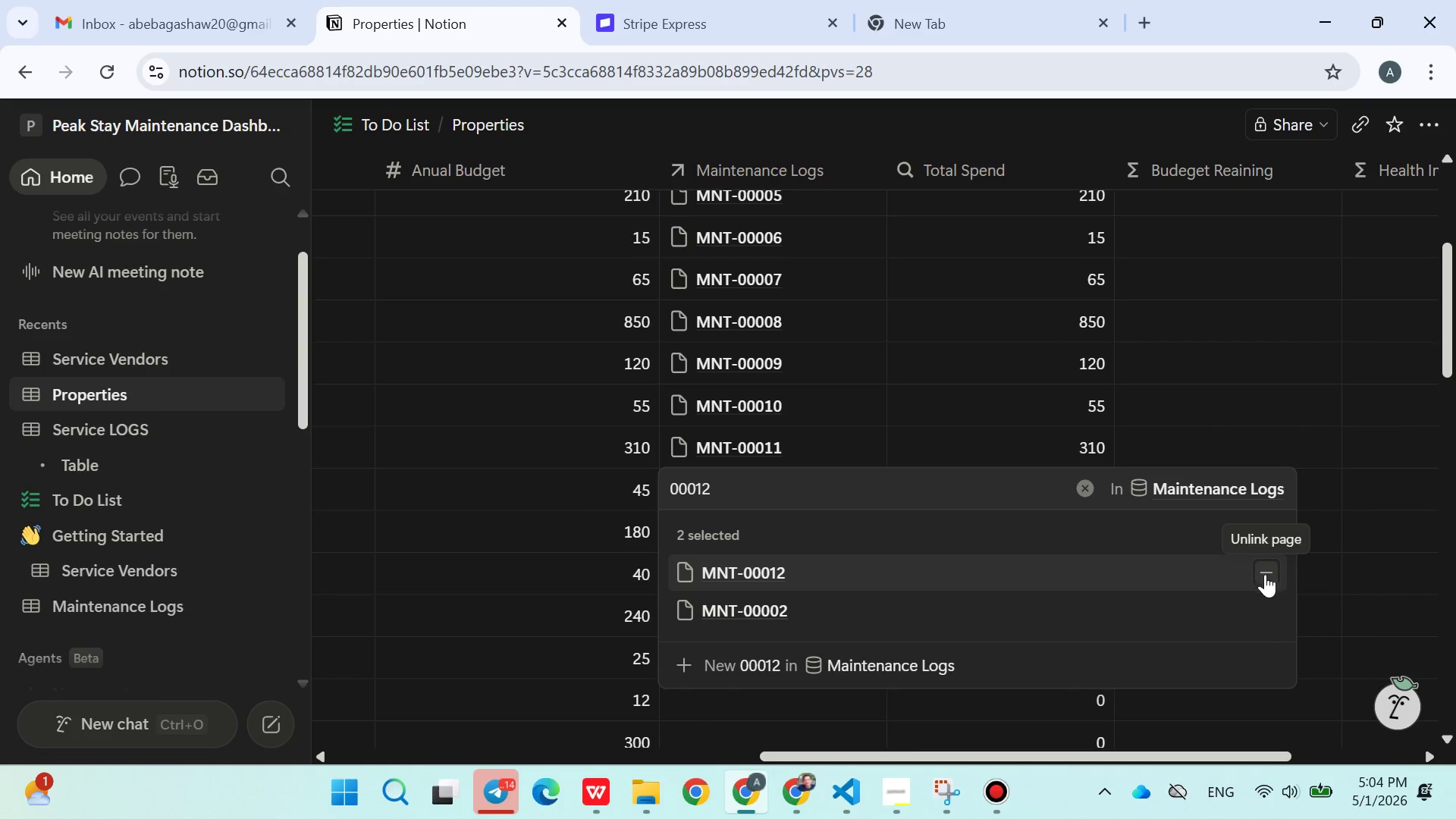 
left_click([1260, 612])
 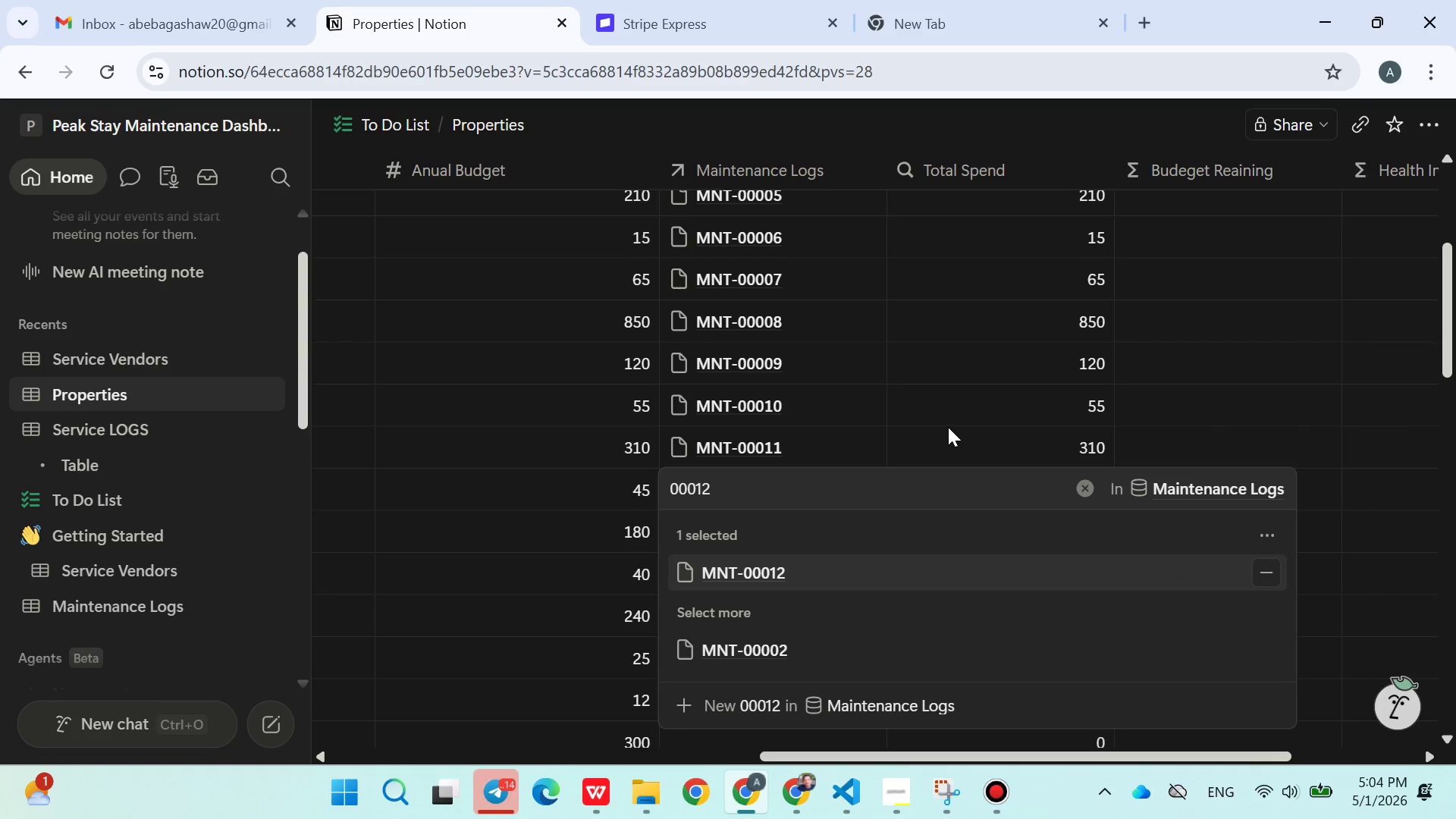 
left_click([947, 426])
 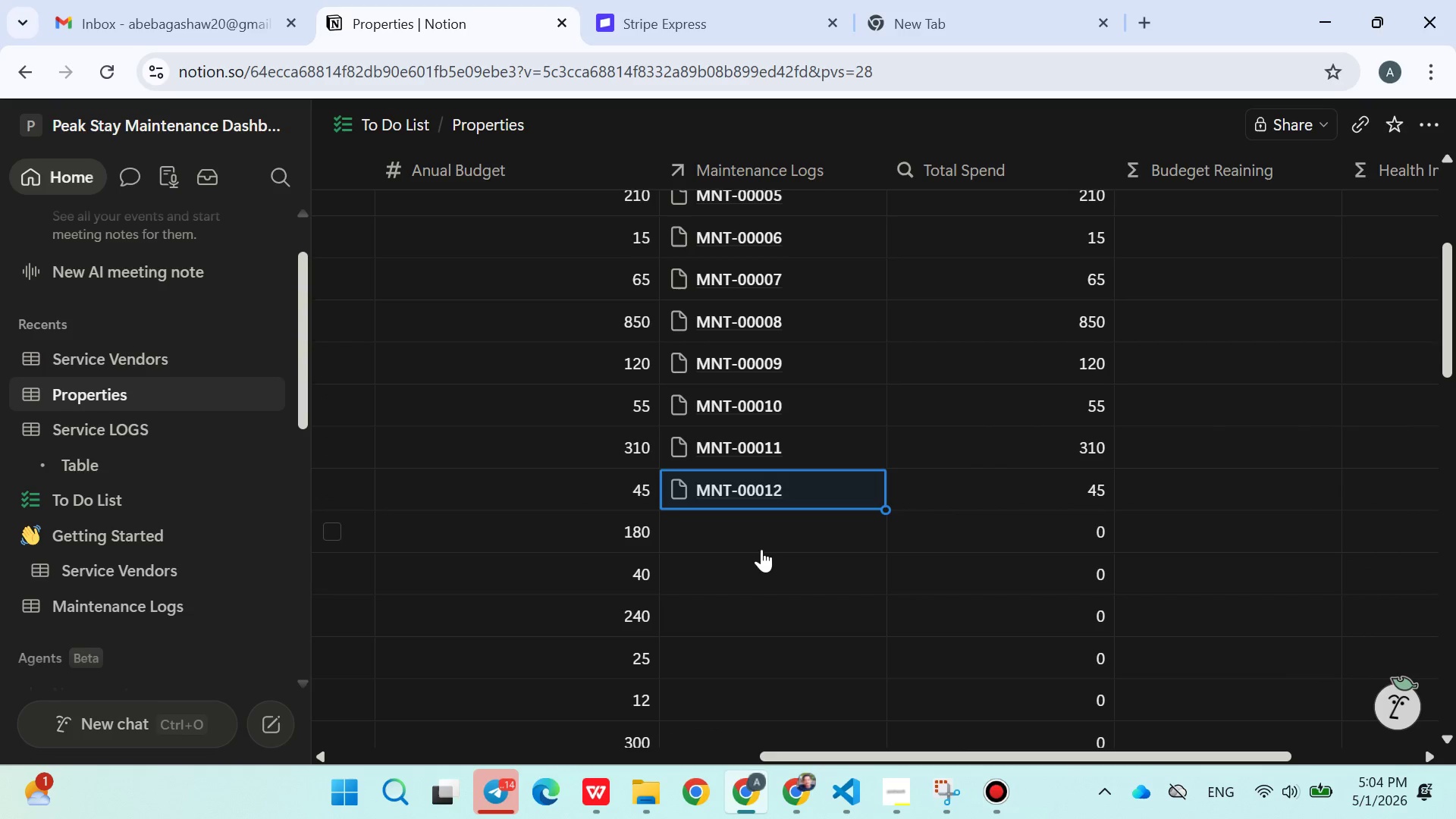 
left_click([719, 537])
 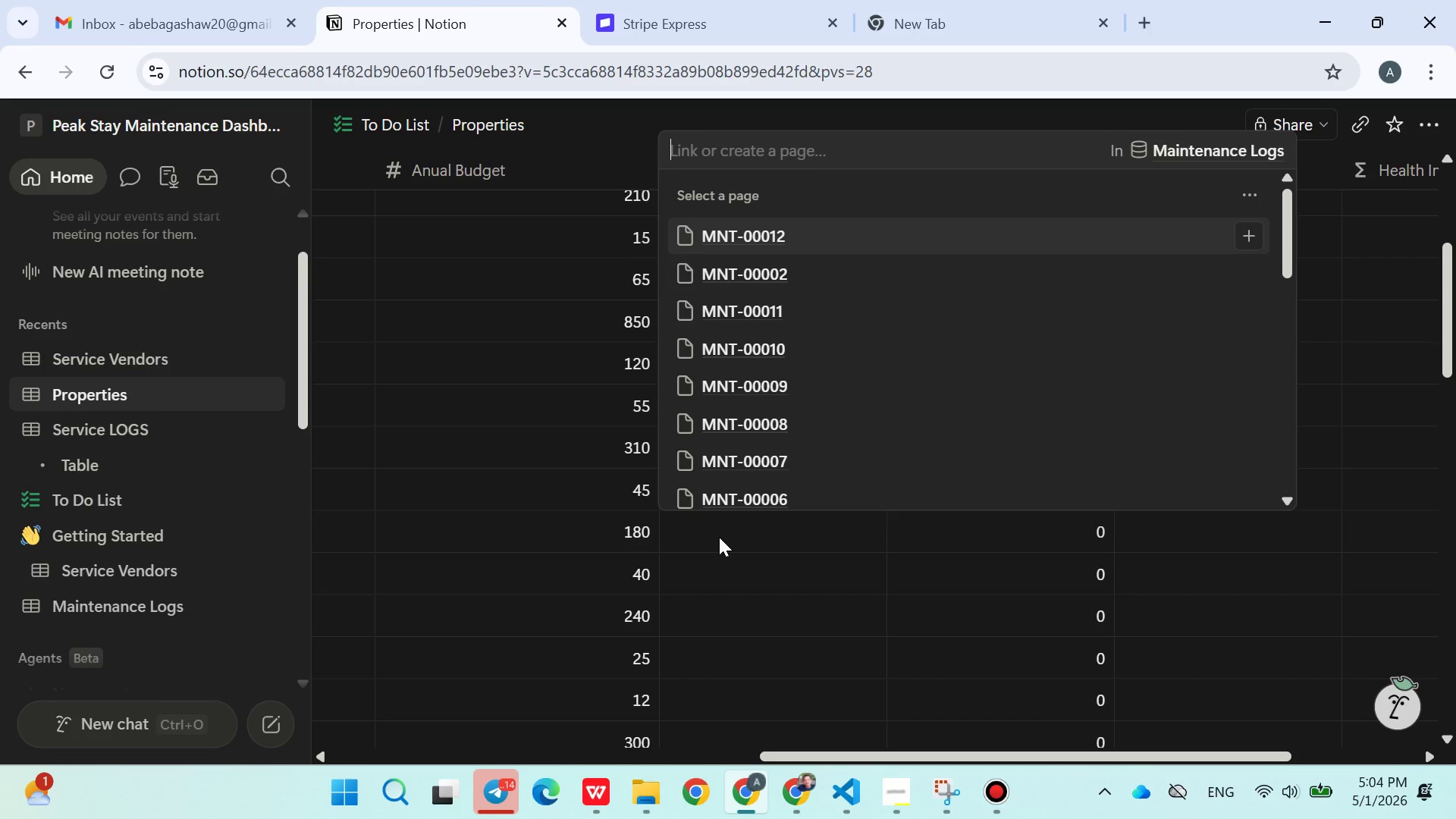 
wait(5.09)
 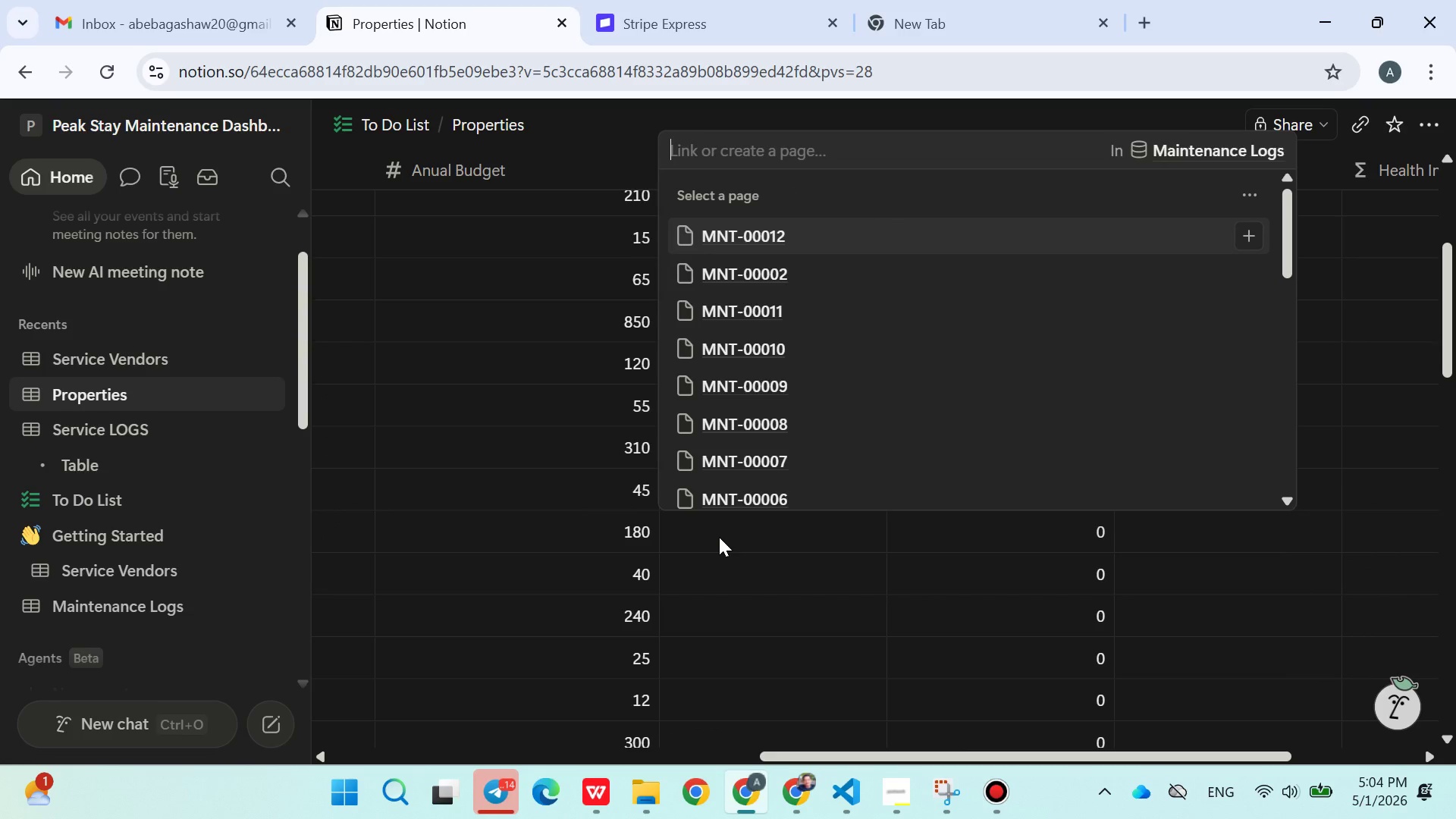 
type(0000)
 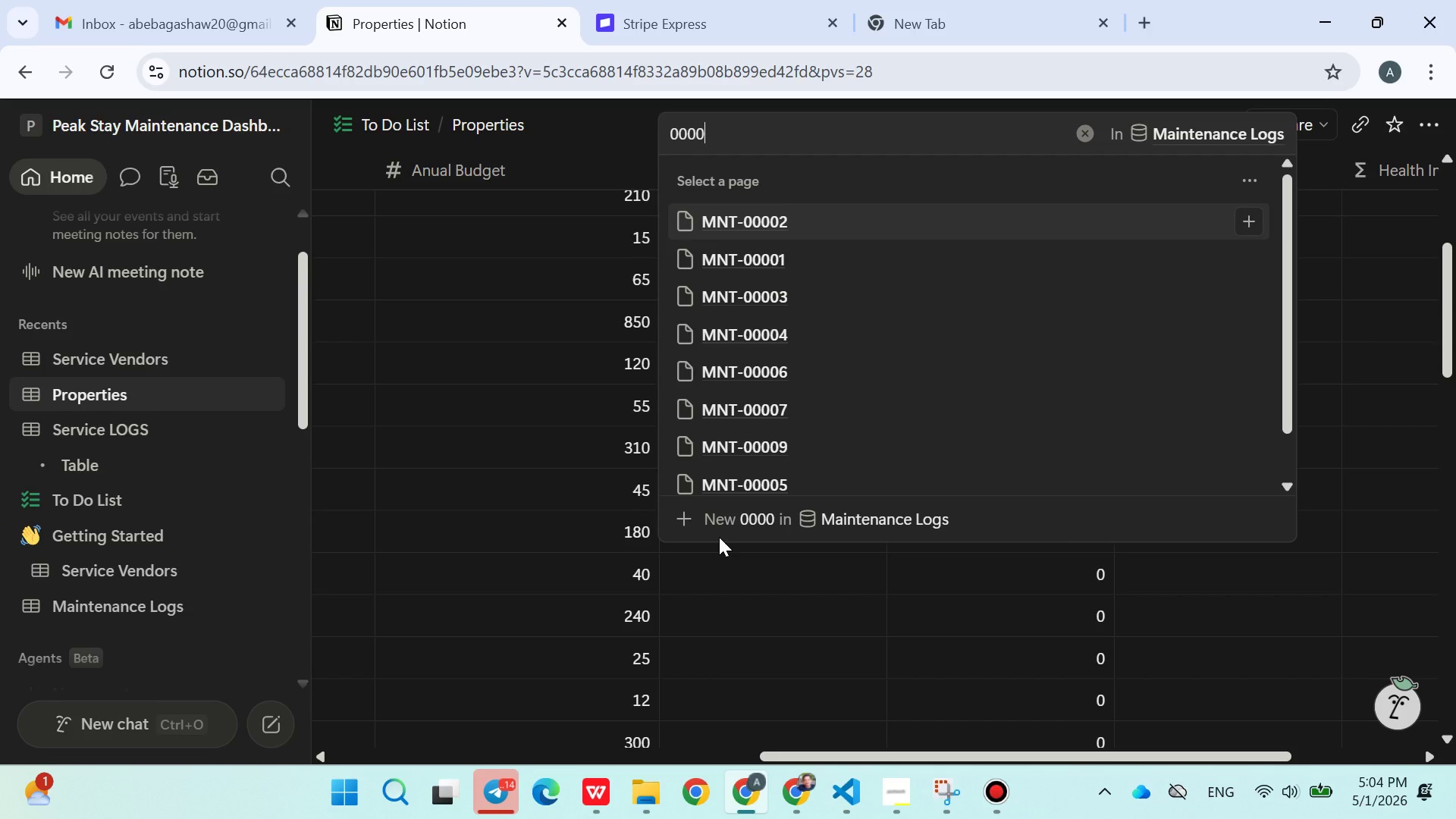 
type(13)
 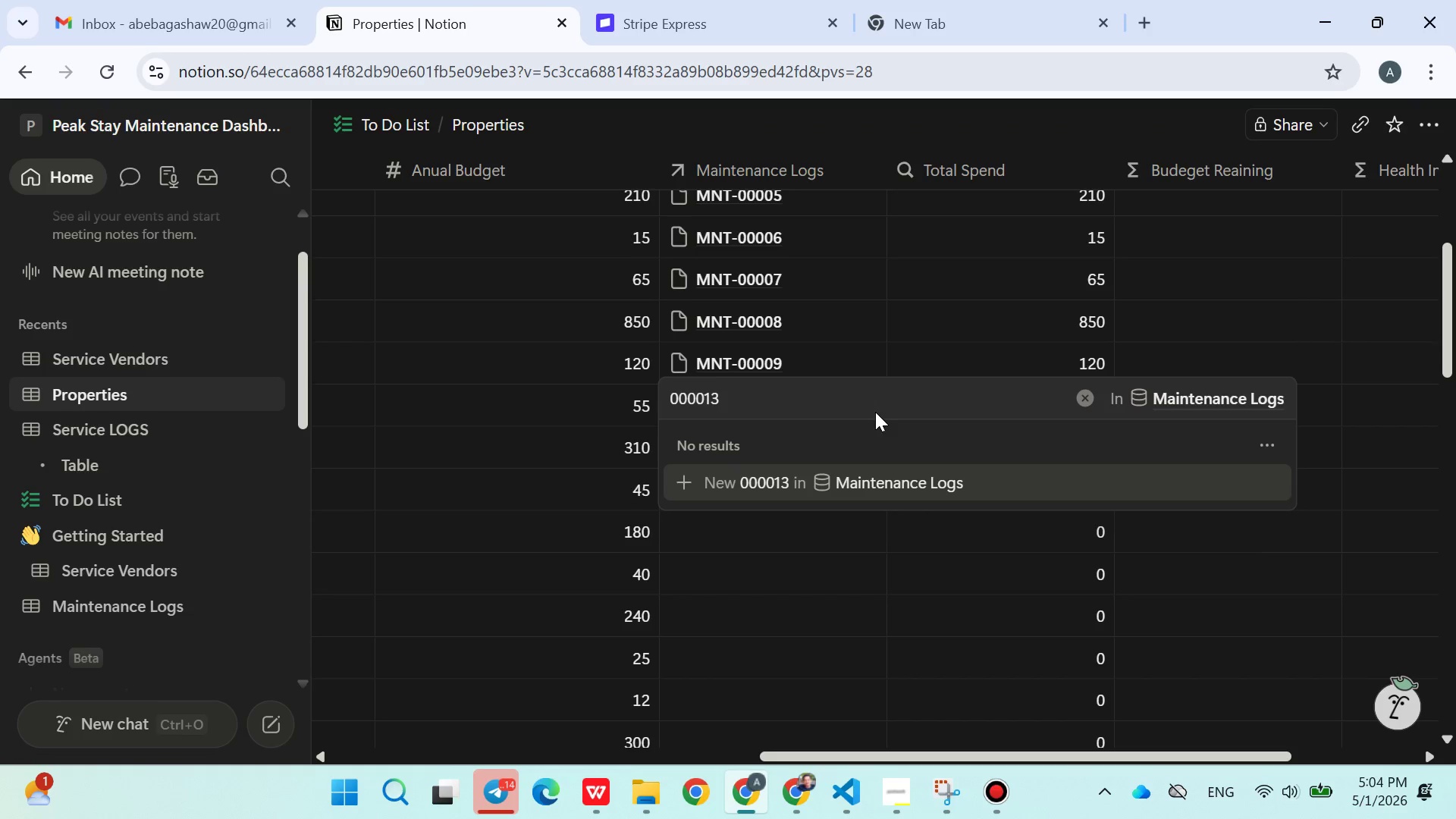 
key(Backspace)
key(Backspace)
key(Backspace)
type(13)
 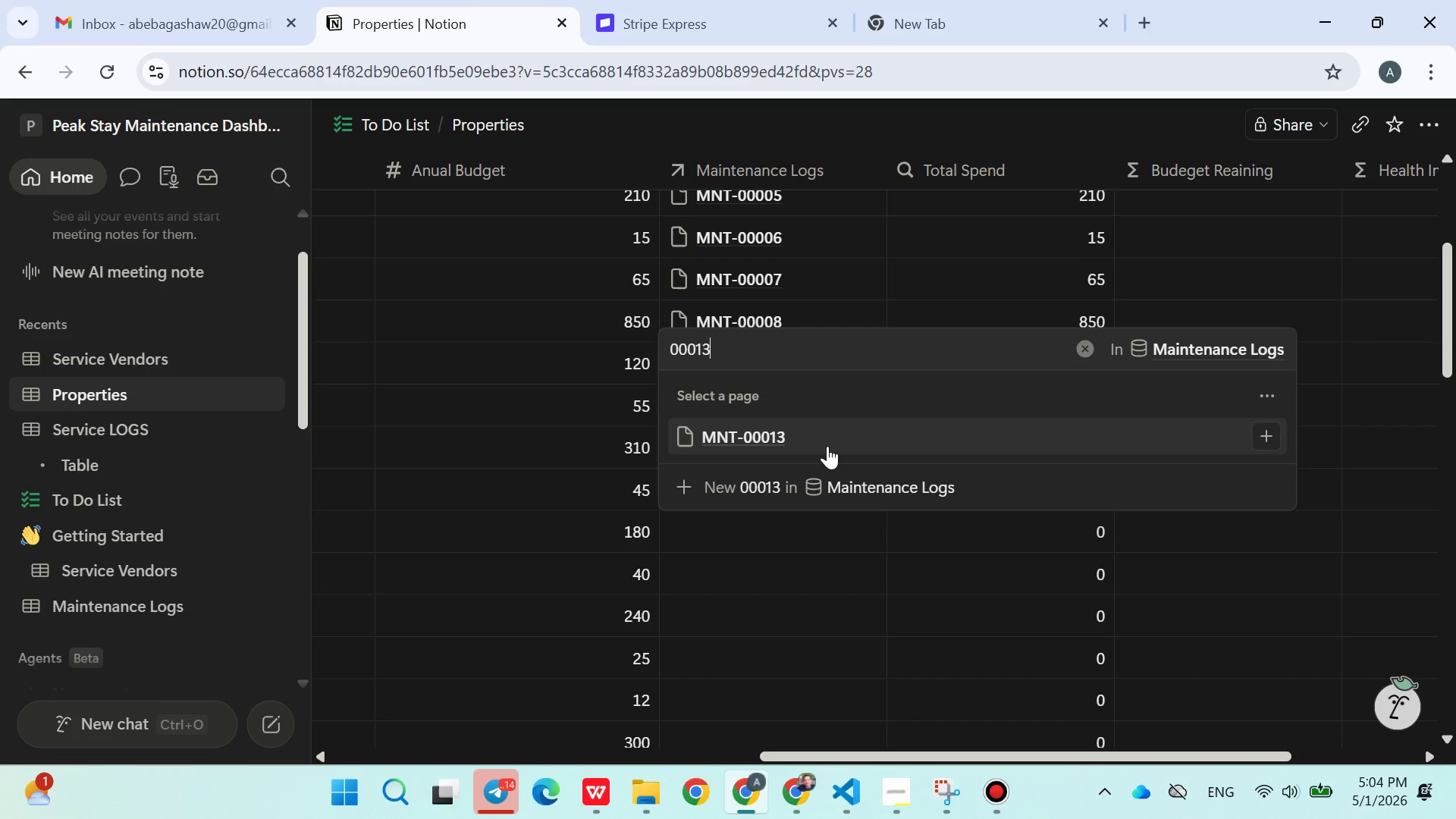 
left_click([817, 444])
 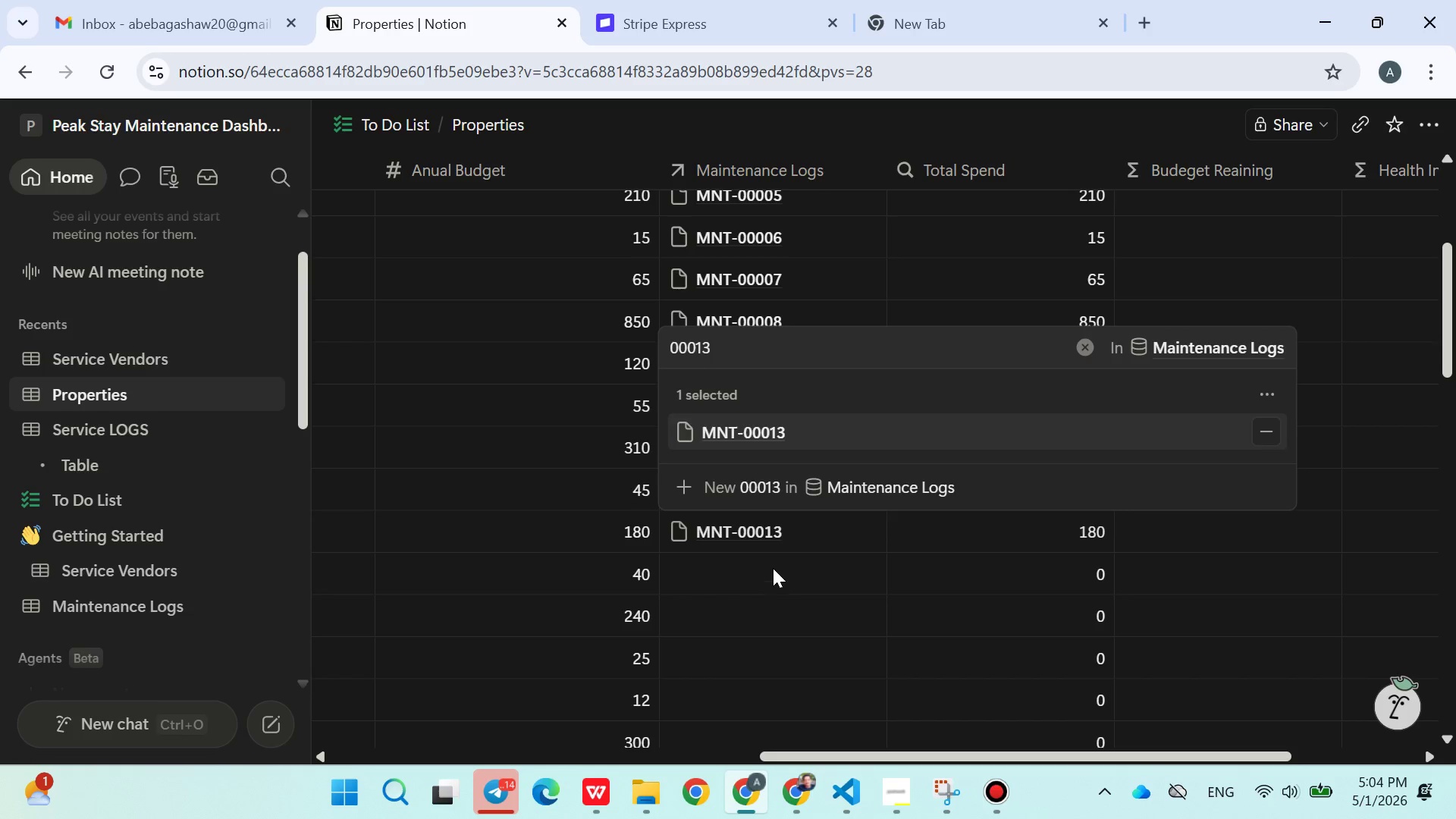 
left_click([770, 566])
 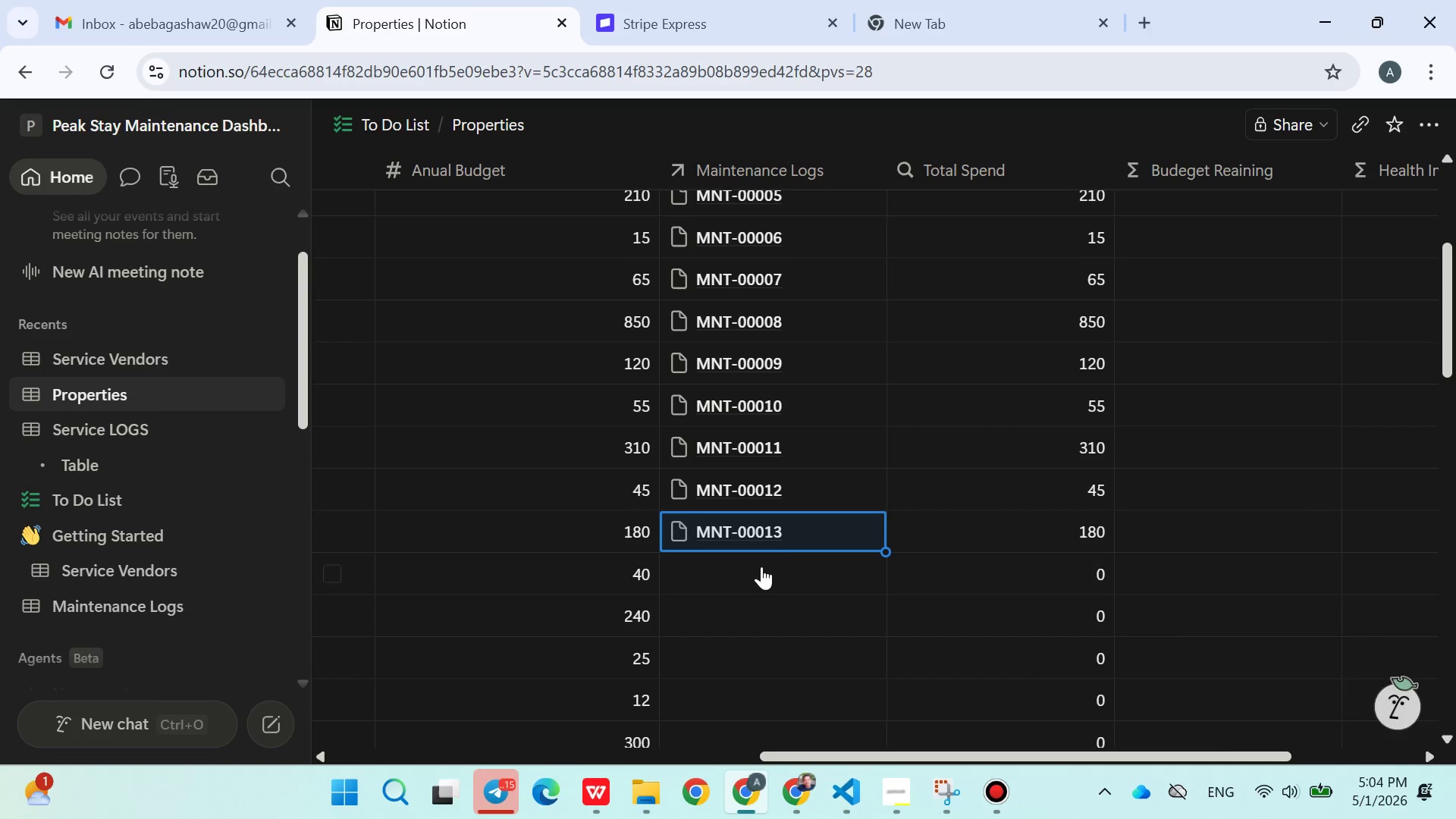 
left_click([761, 566])
 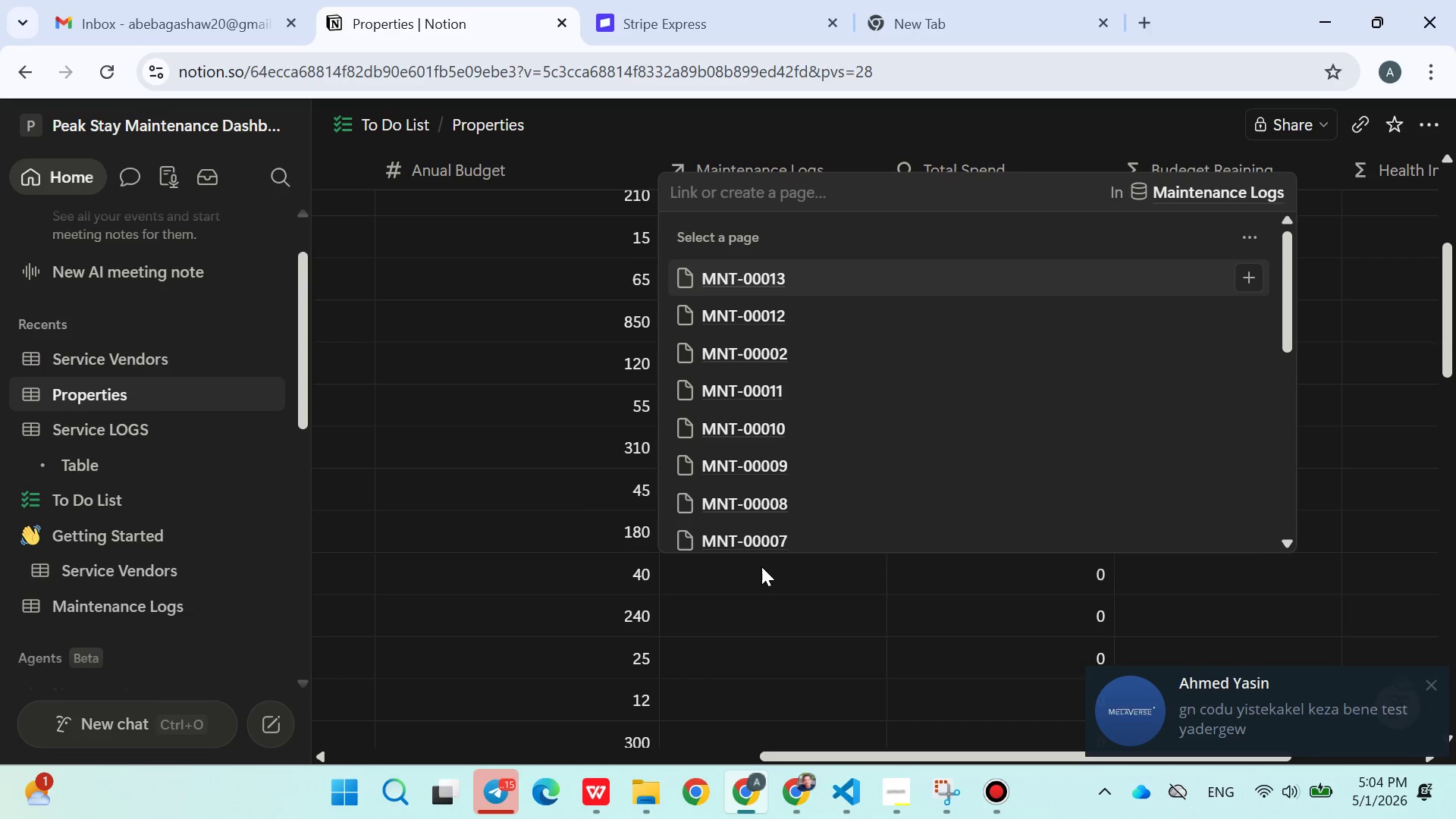 
wait(9.14)
 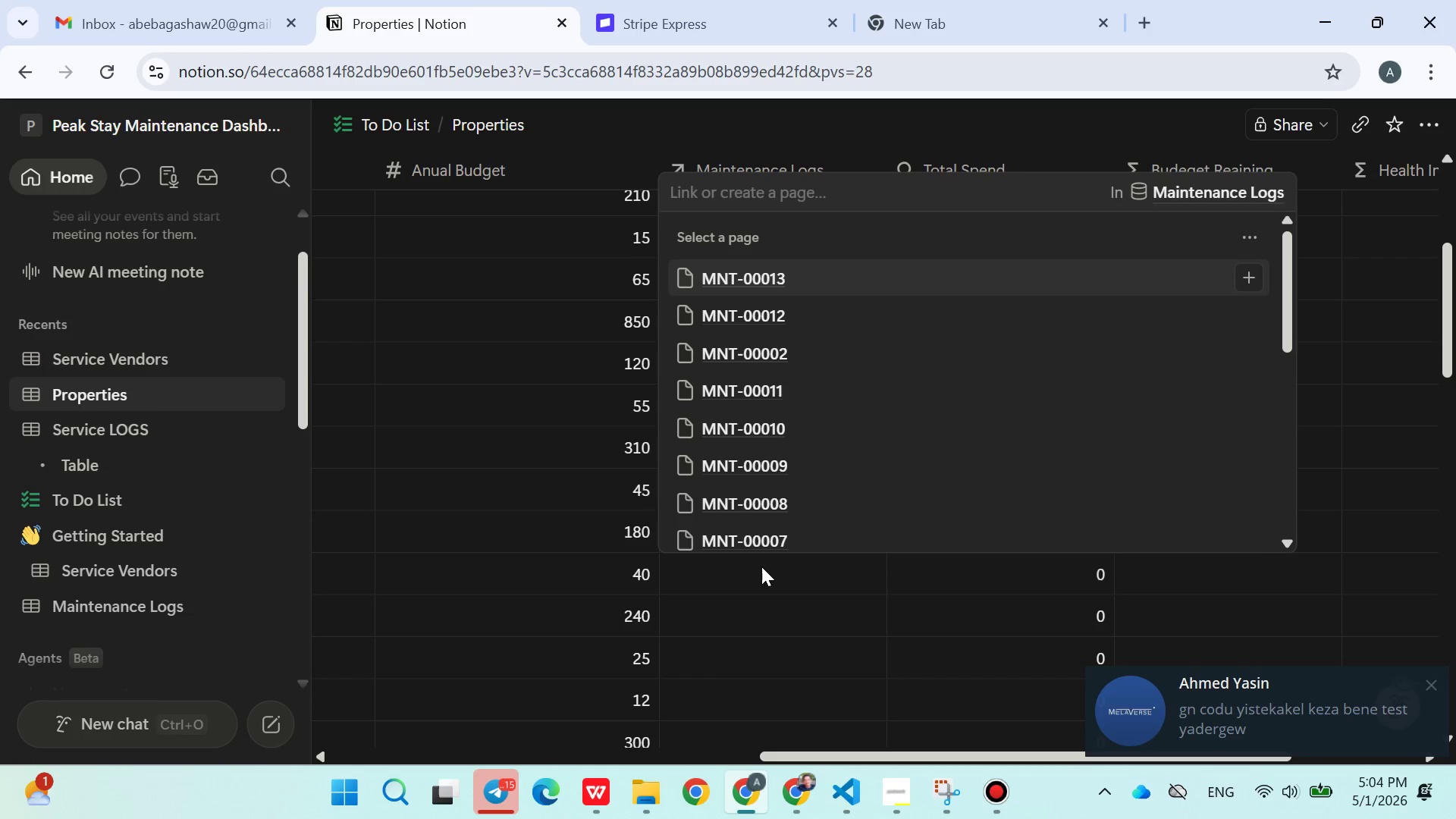 
type(00014)
 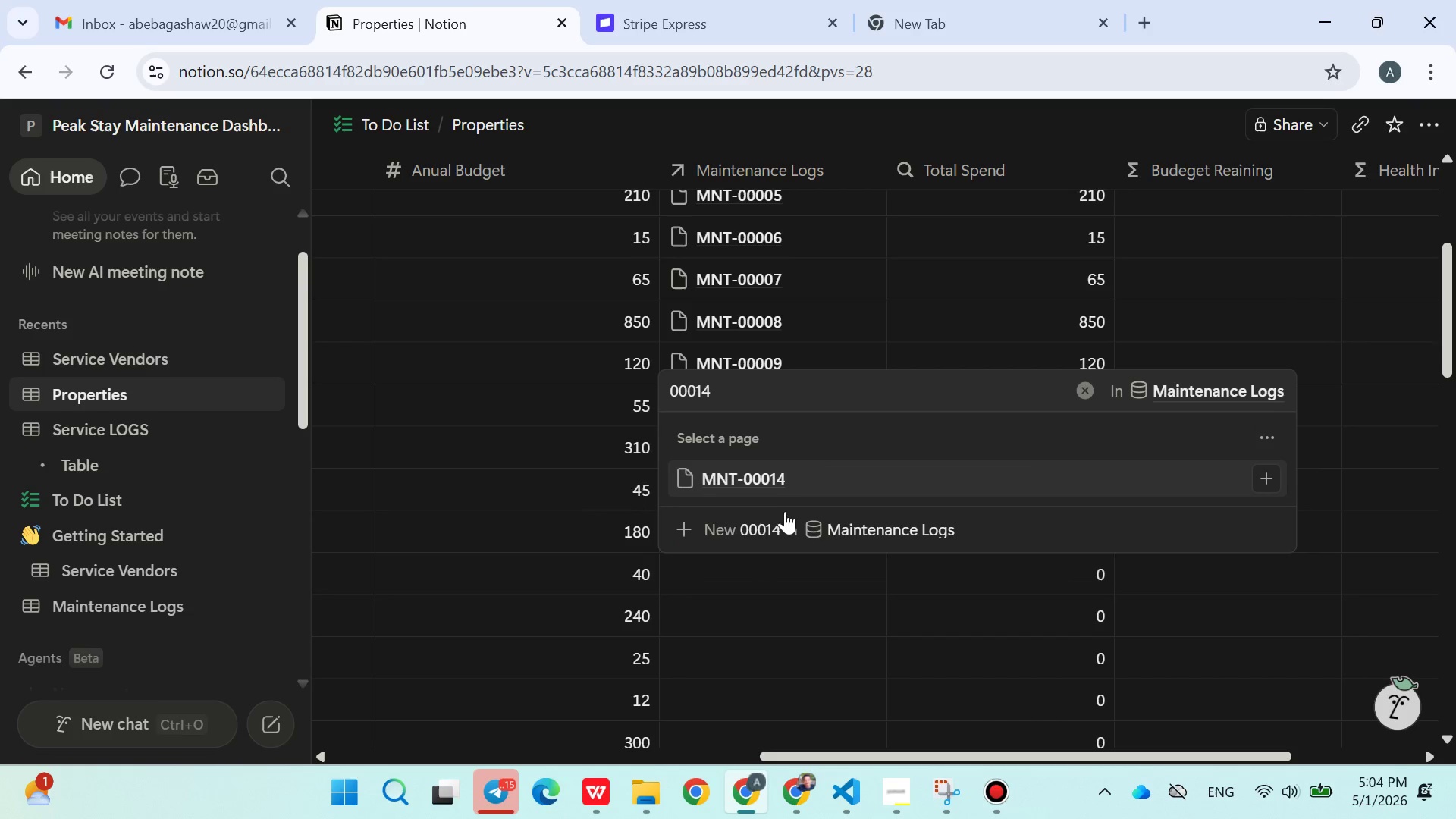 
left_click([791, 485])
 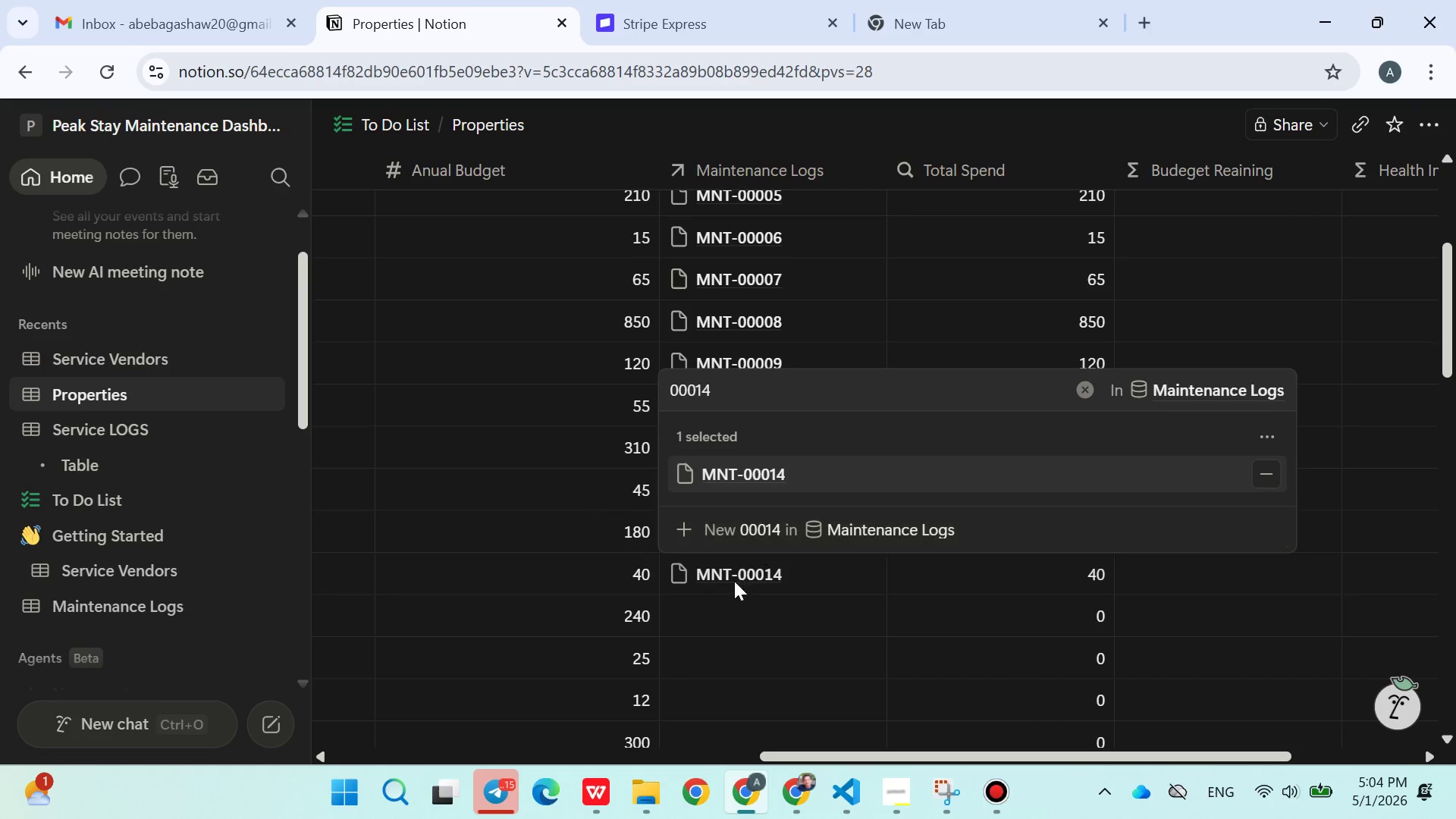 
left_click([734, 588])
 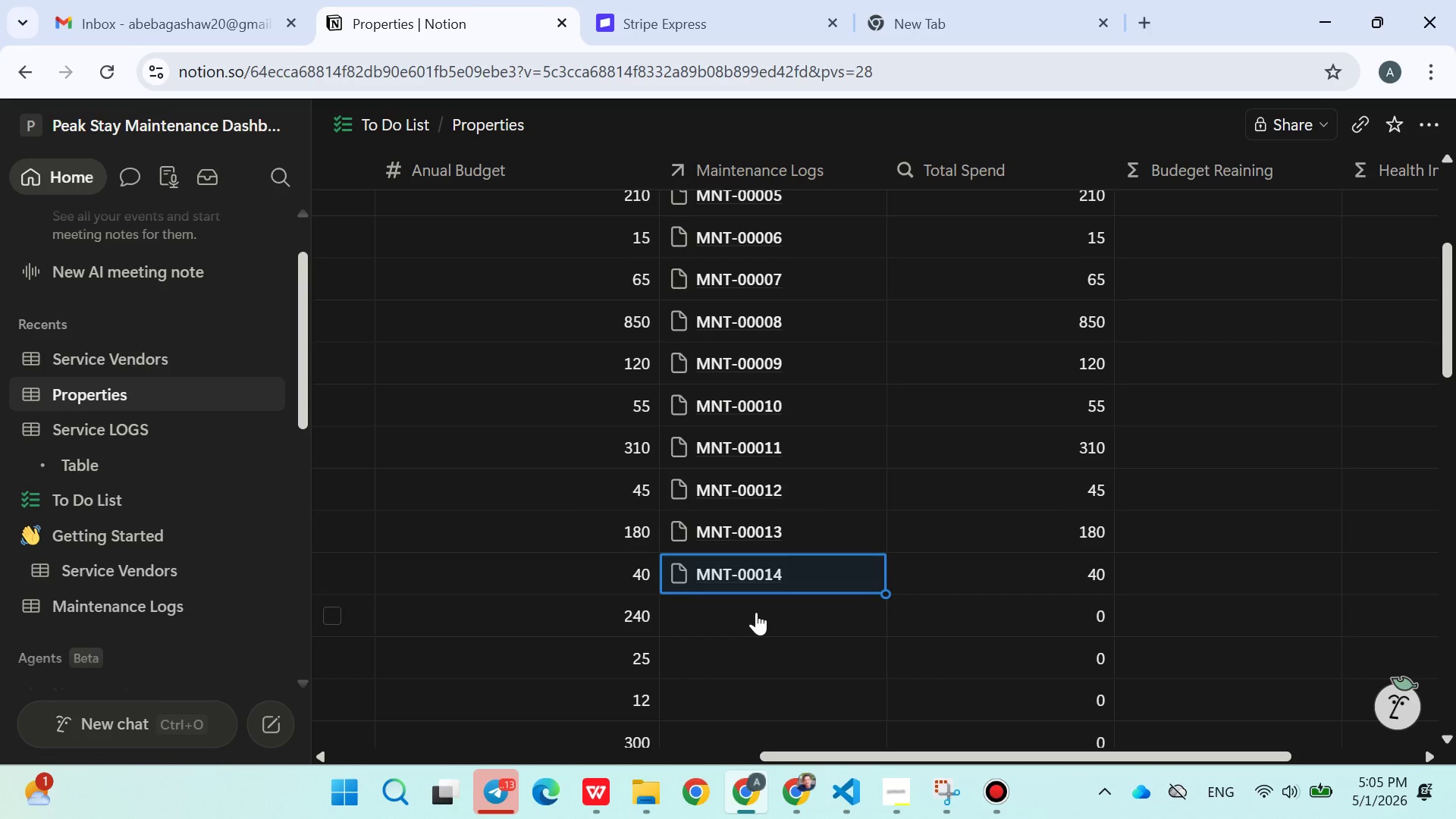 
wait(34.25)
 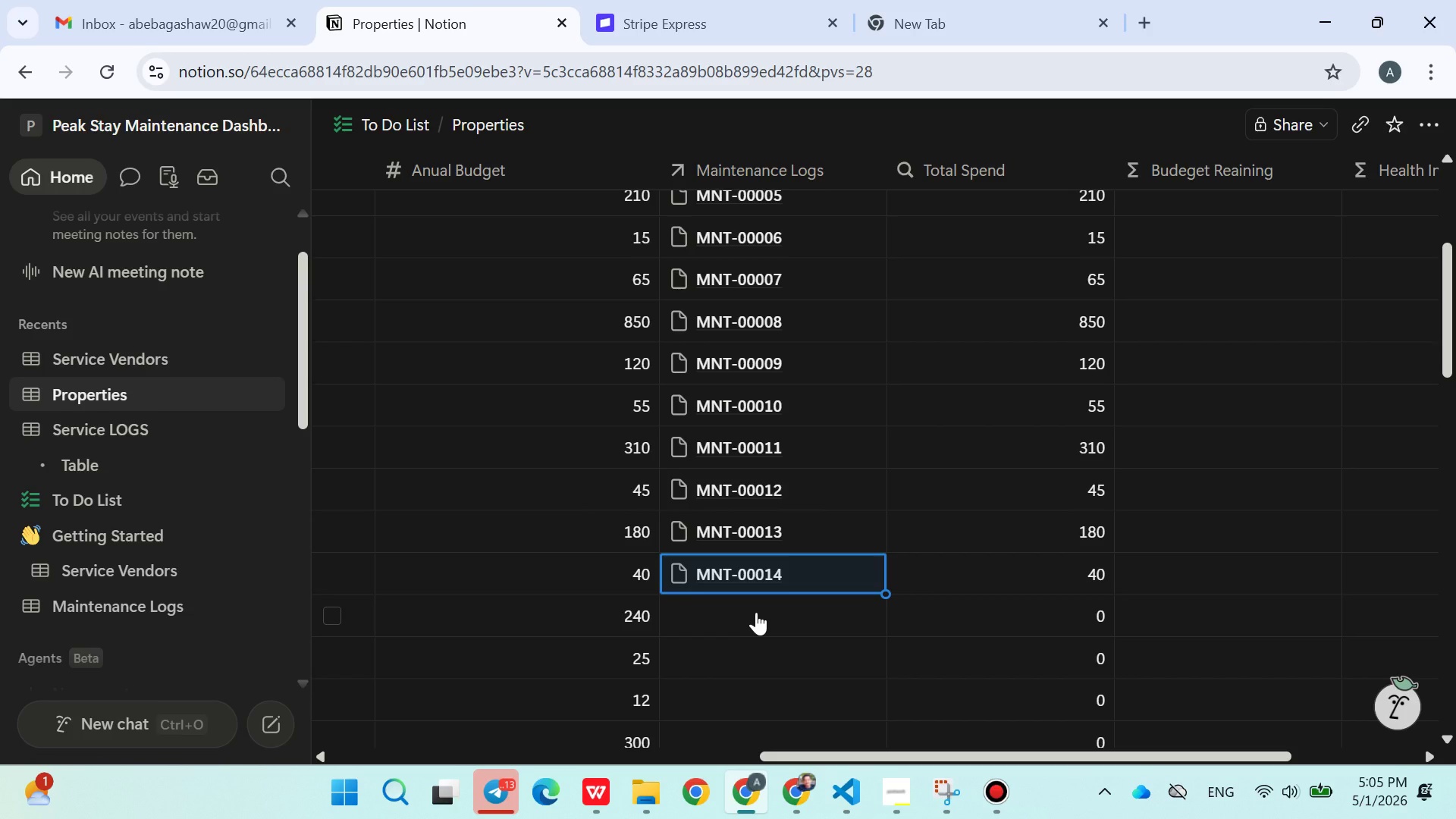 
left_click([719, 604])
 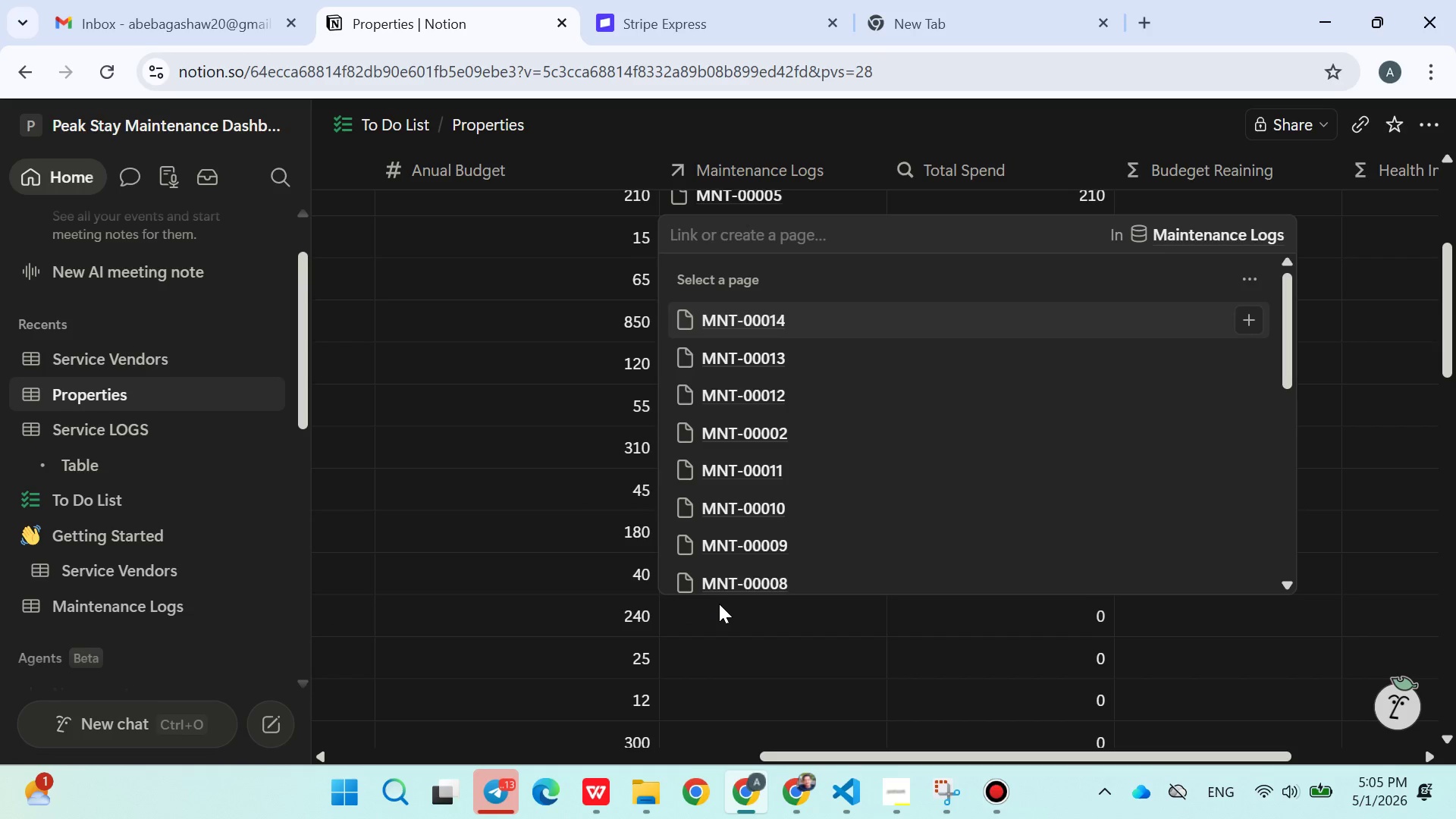 
type(00015)
 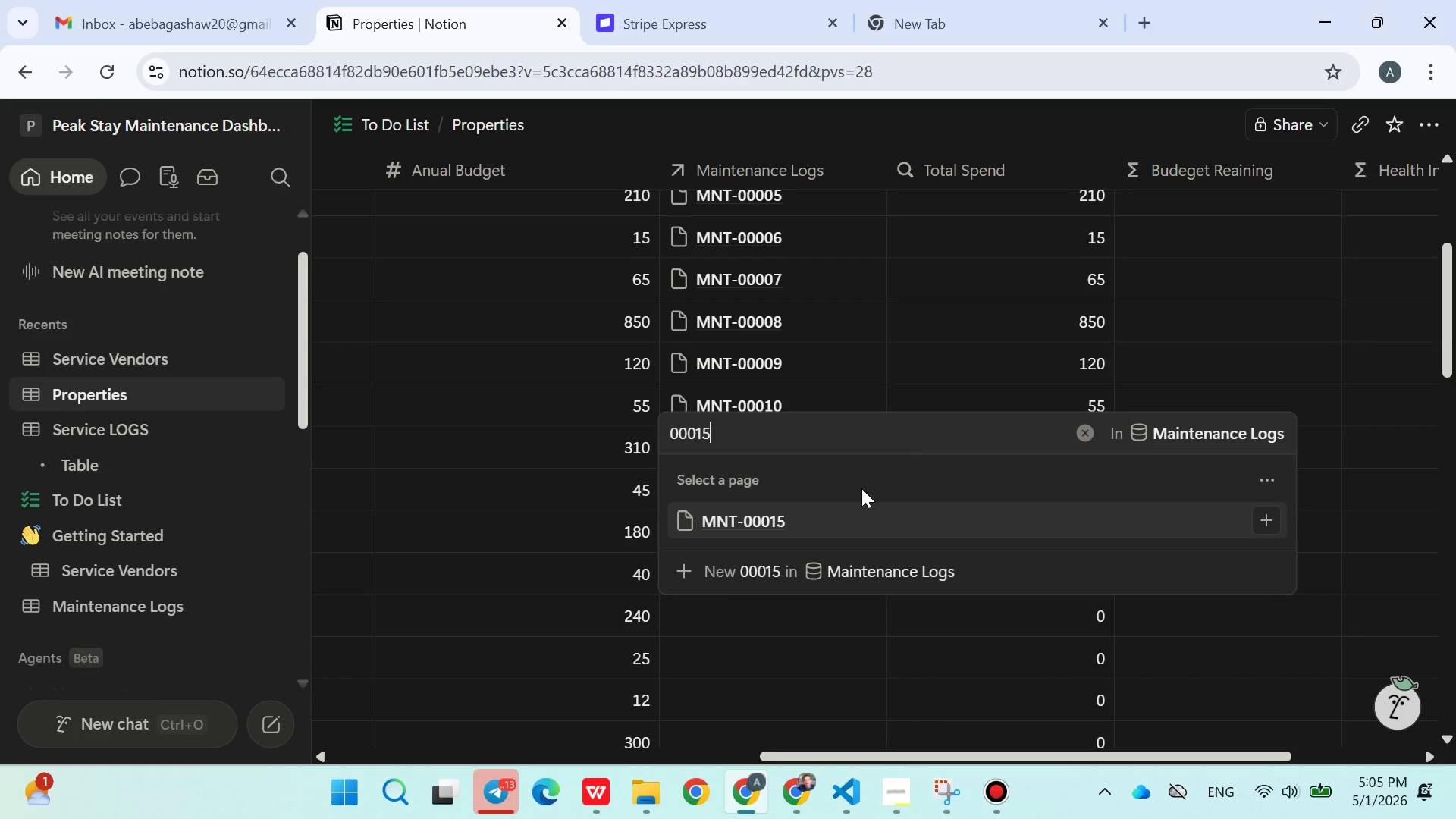 
left_click([788, 522])
 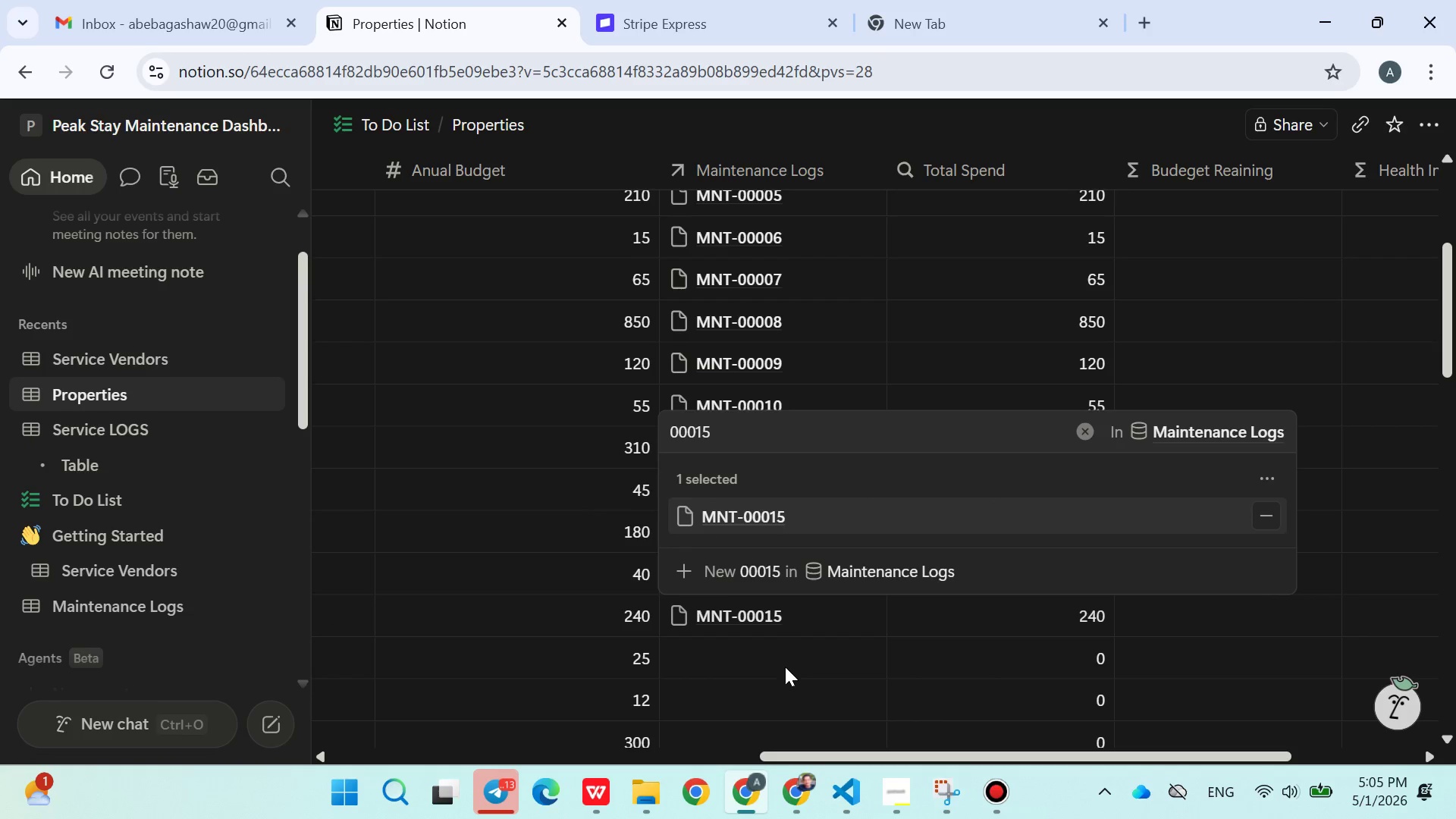 
left_click([784, 670])
 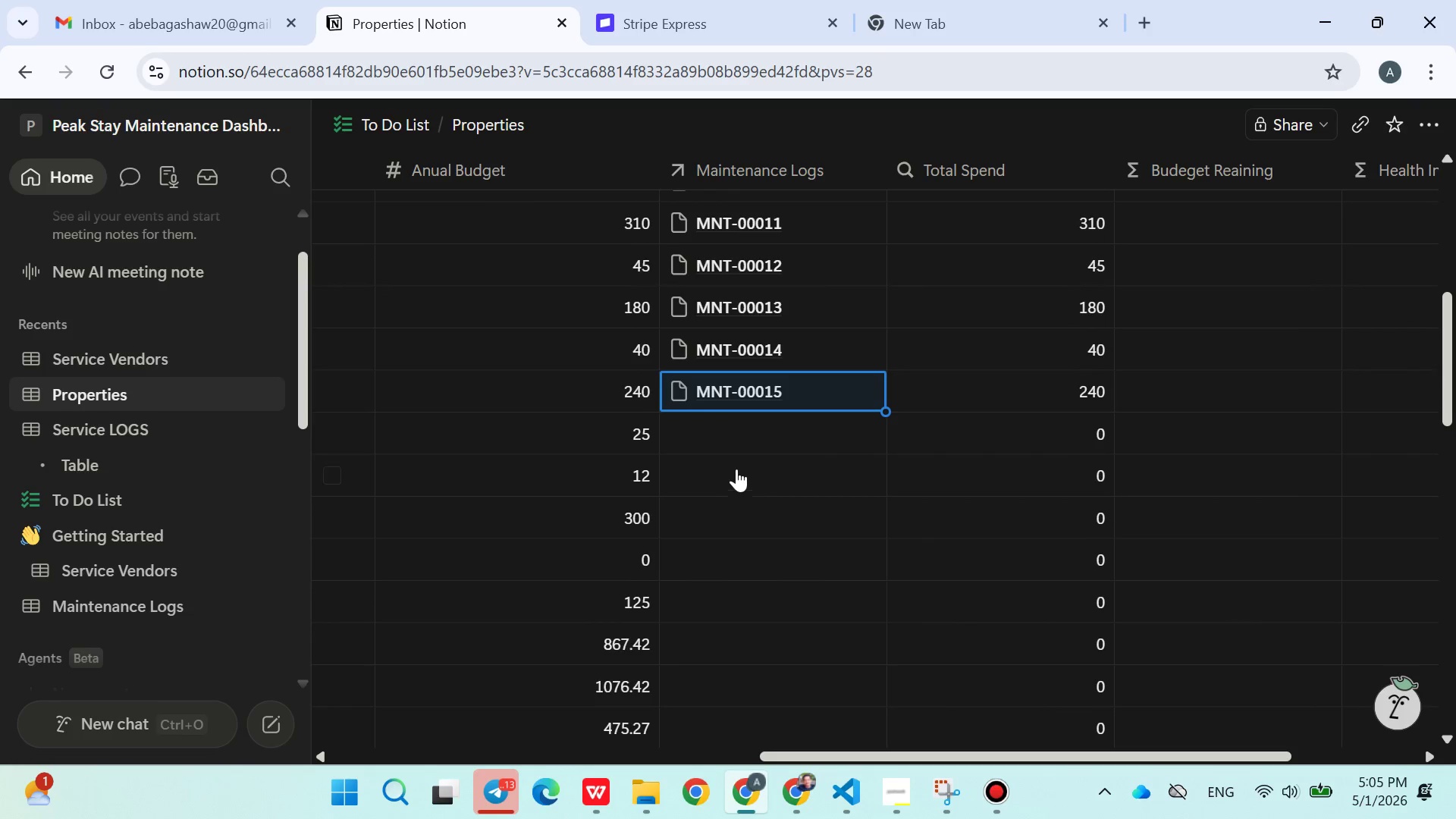 
left_click([738, 435])
 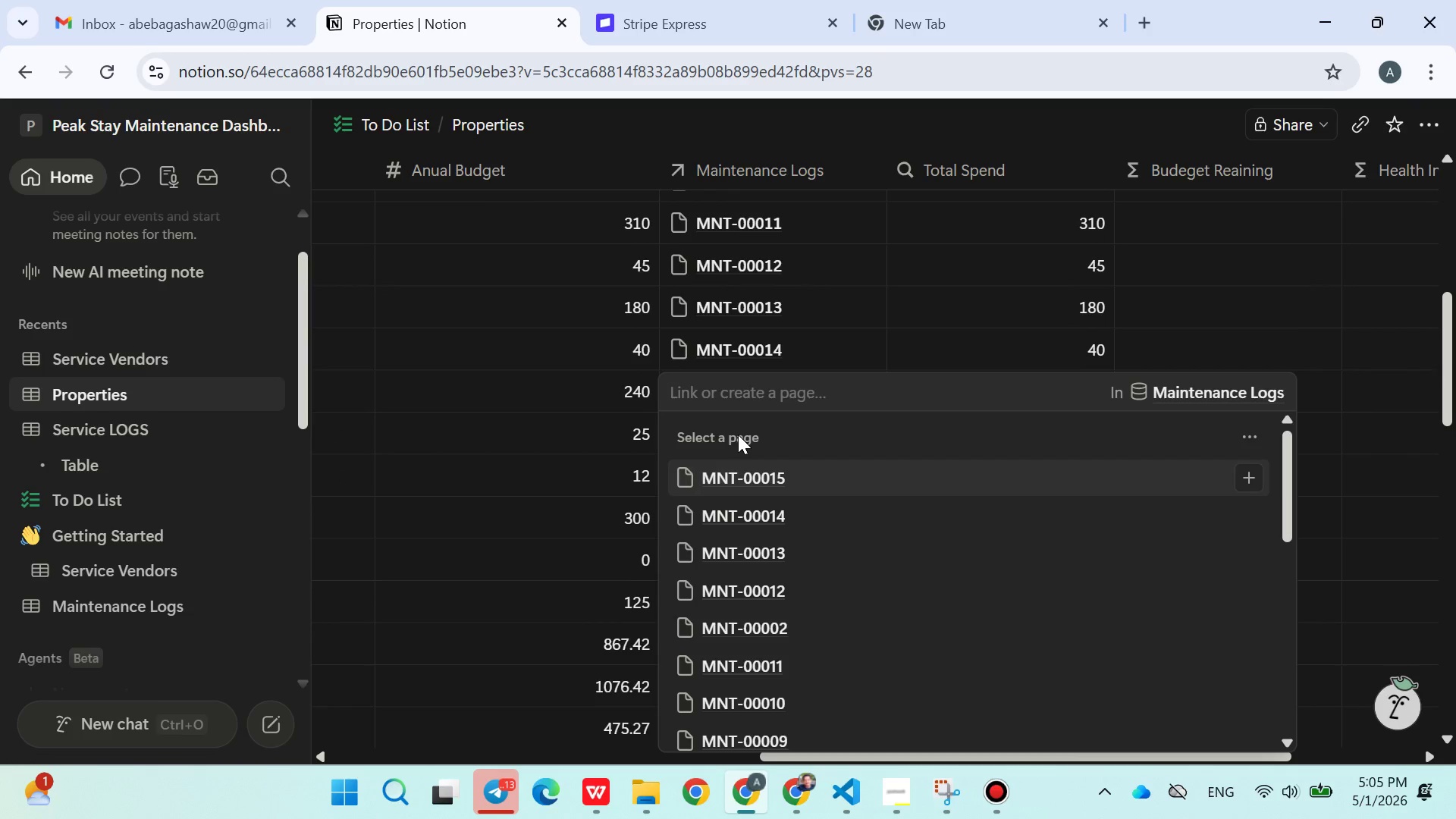 
type(00016)
 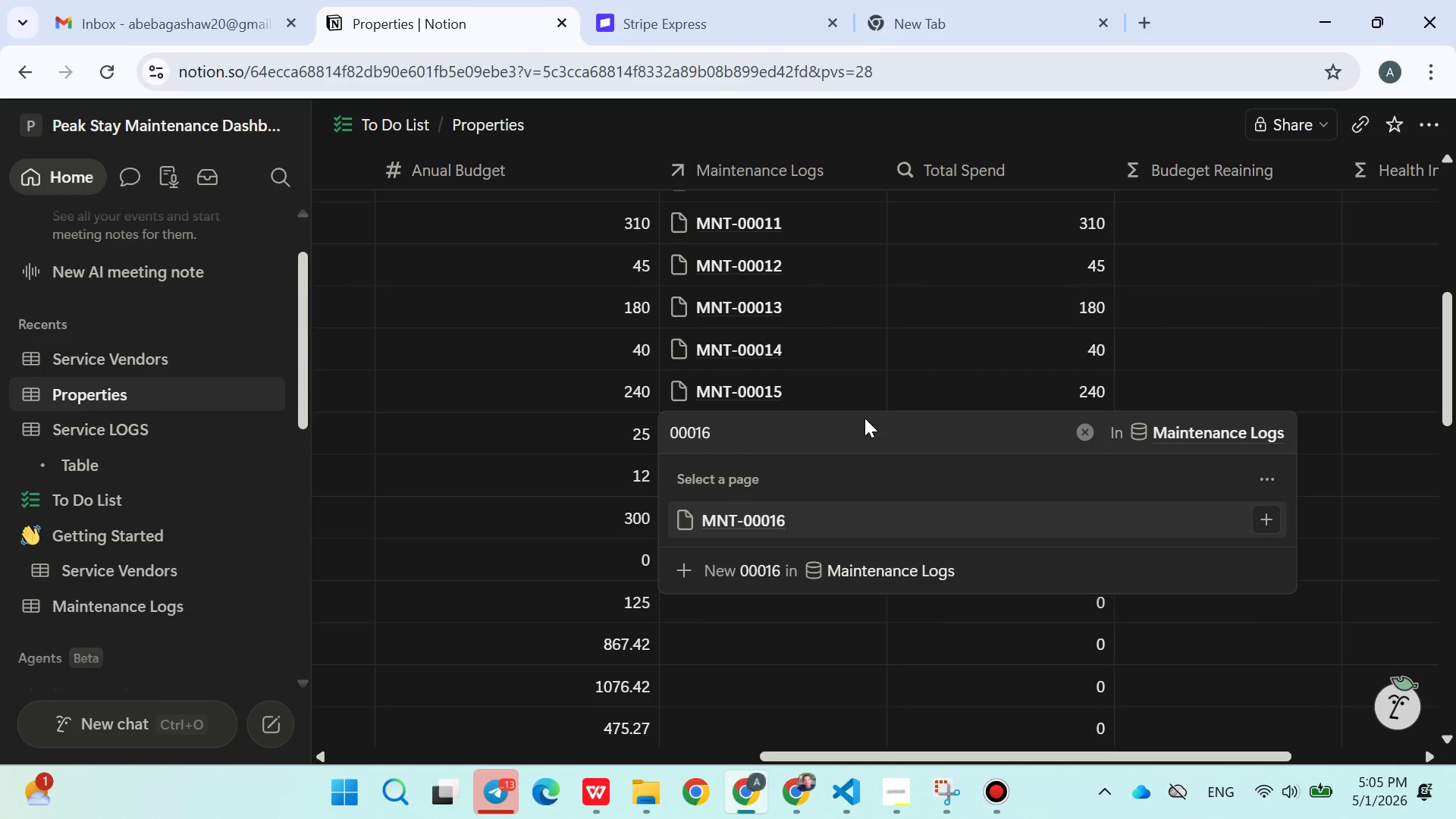 
left_click([776, 507])
 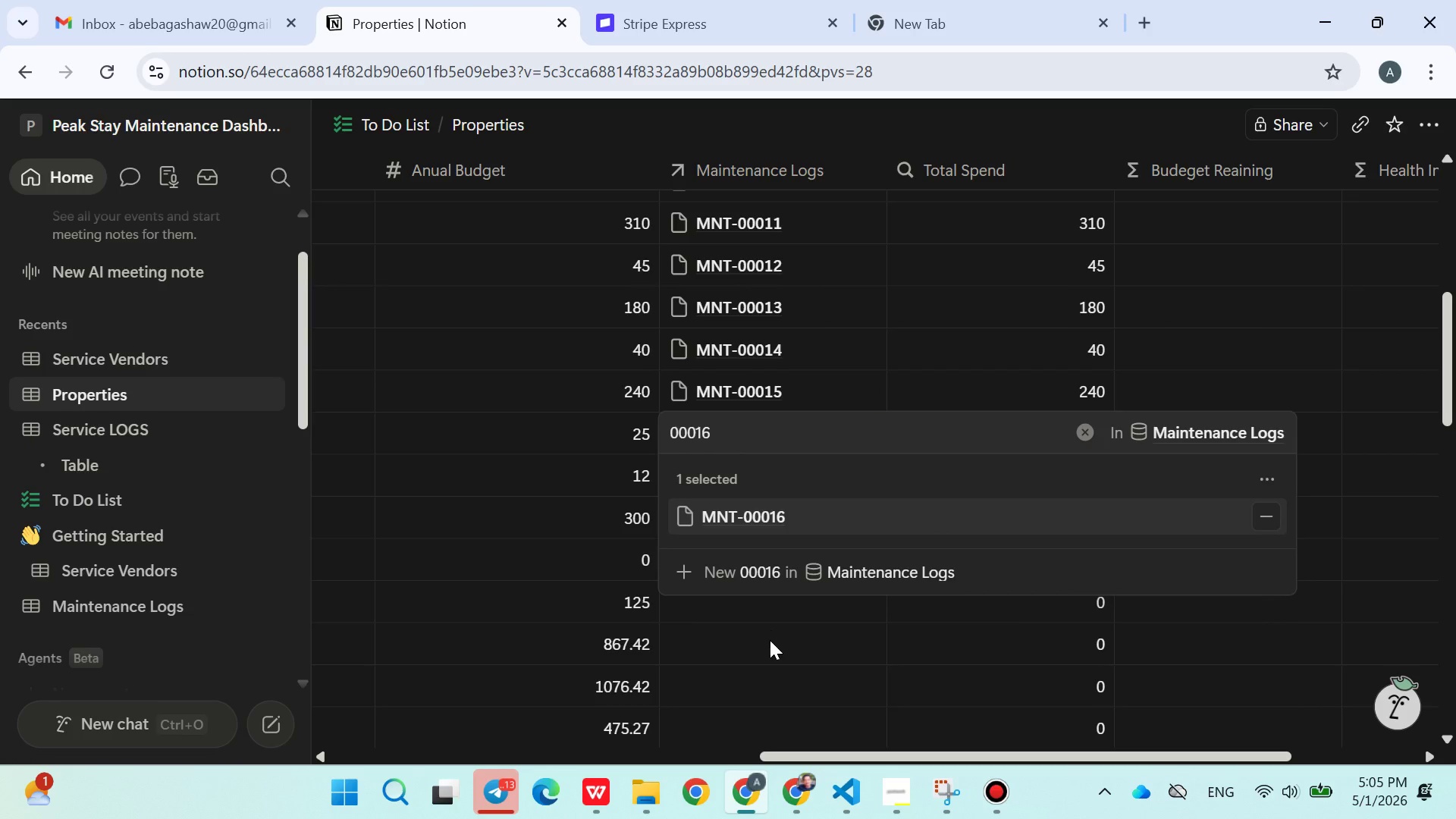 
left_click([770, 640])
 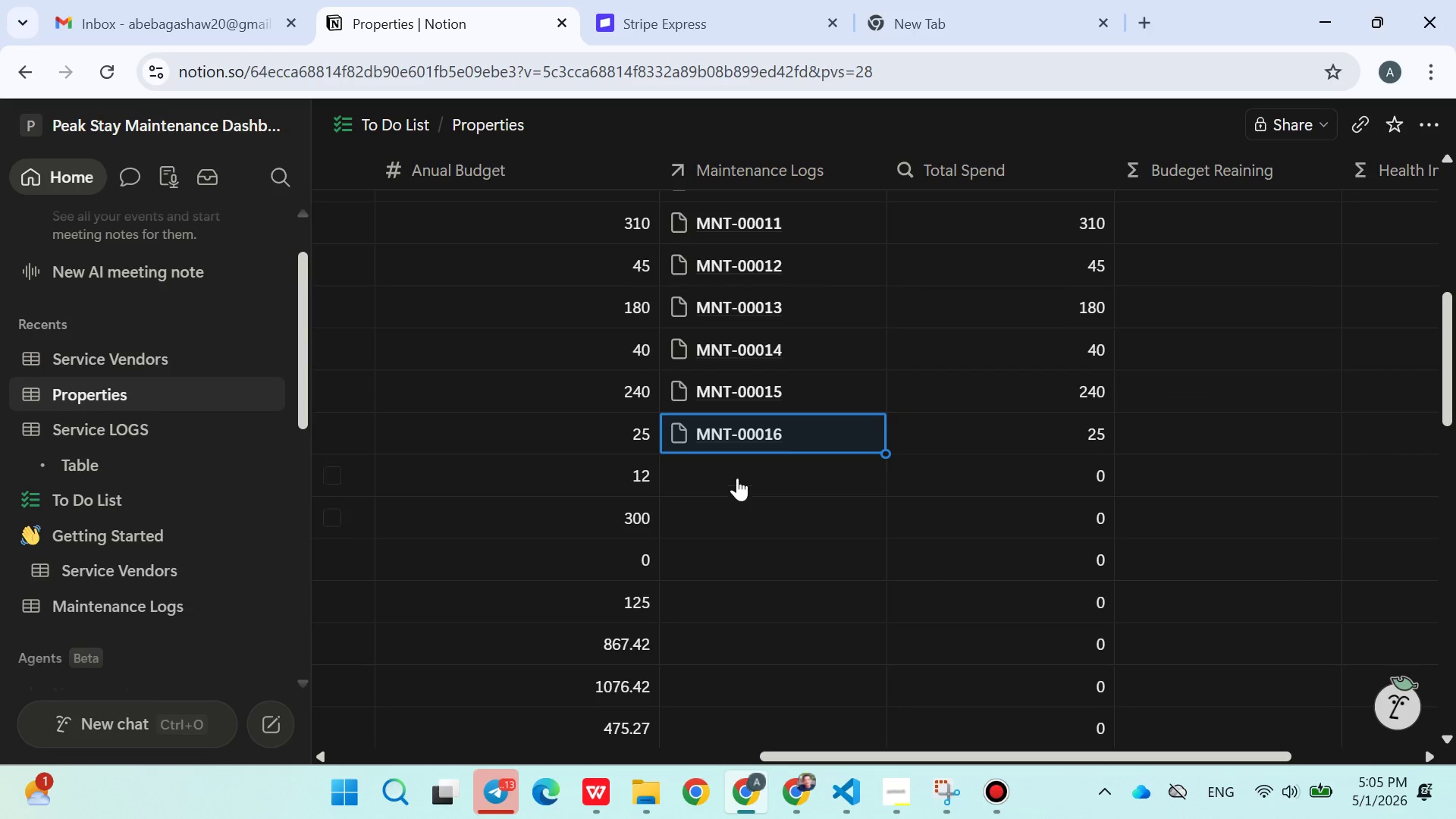 
left_click([736, 469])
 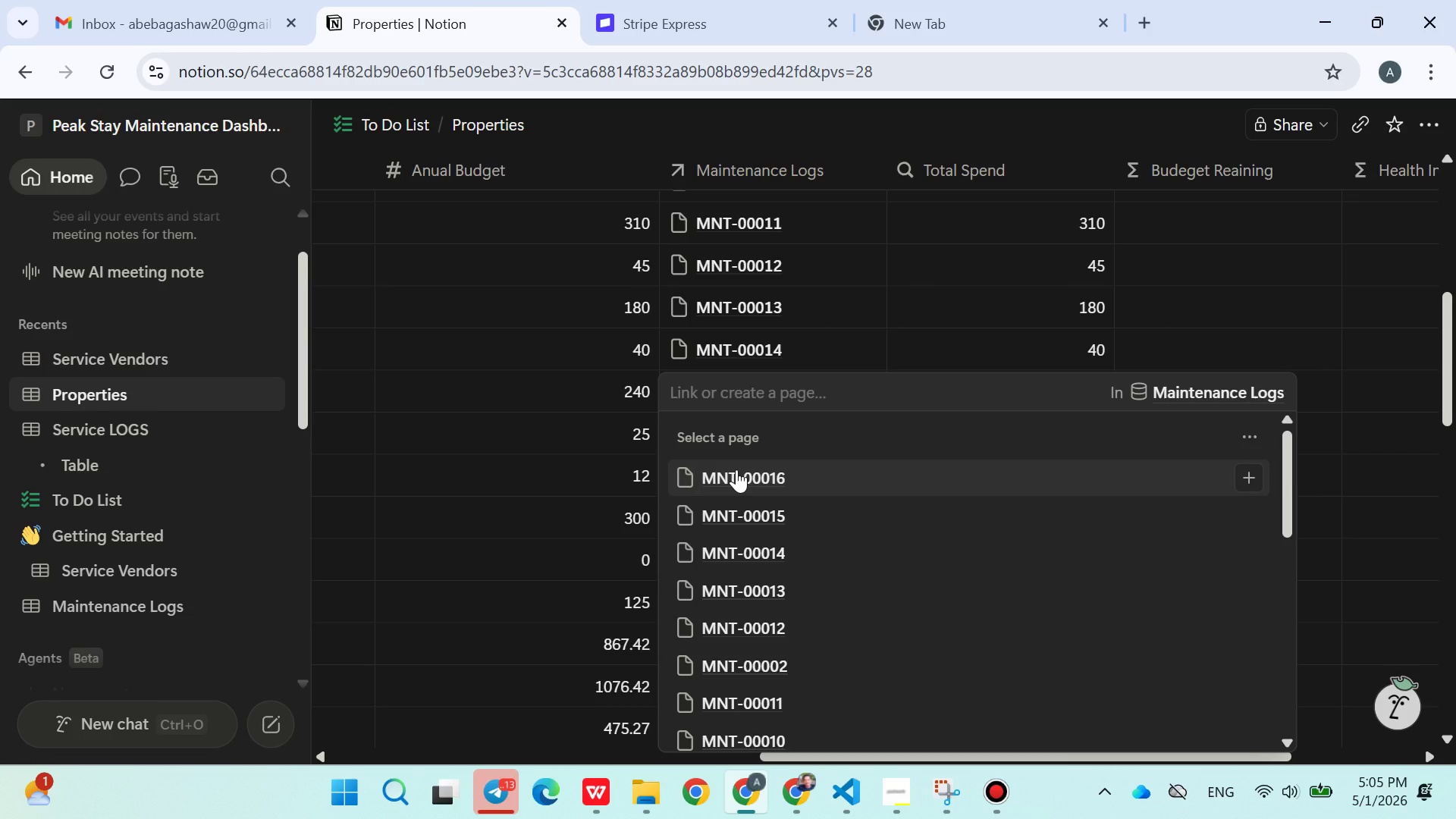 
type(00017)
 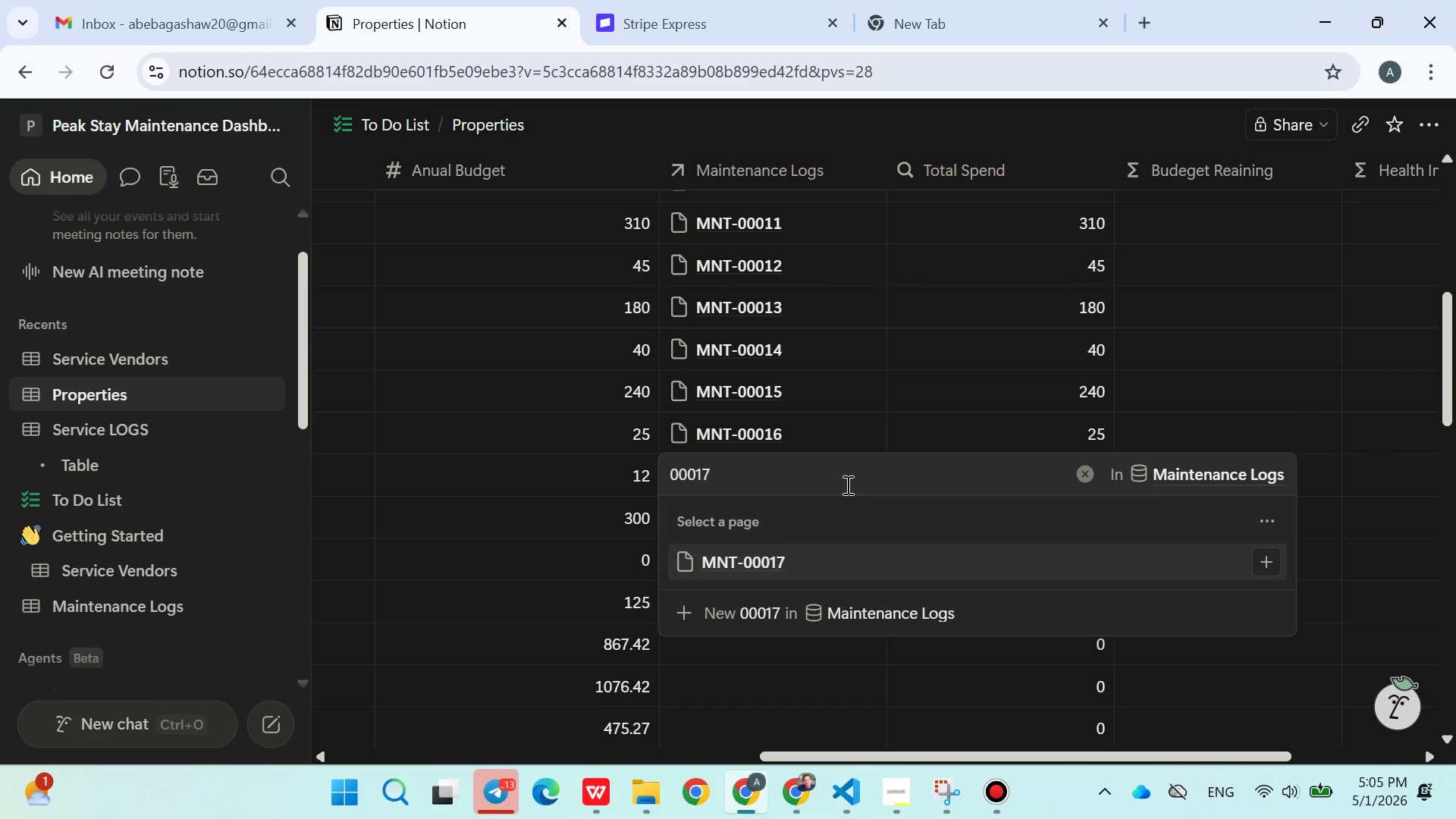 
left_click([770, 563])
 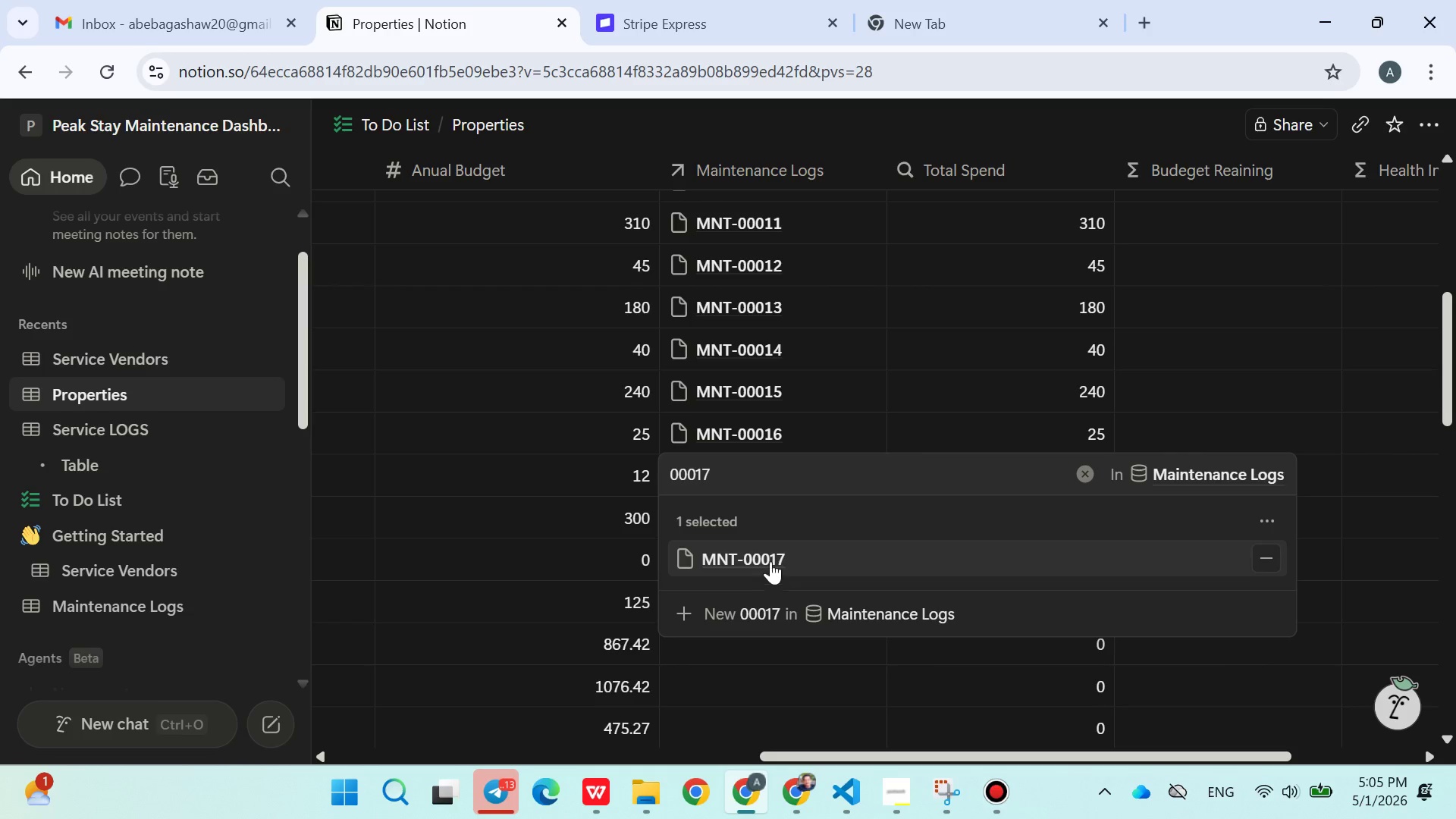 
left_click([770, 560])
 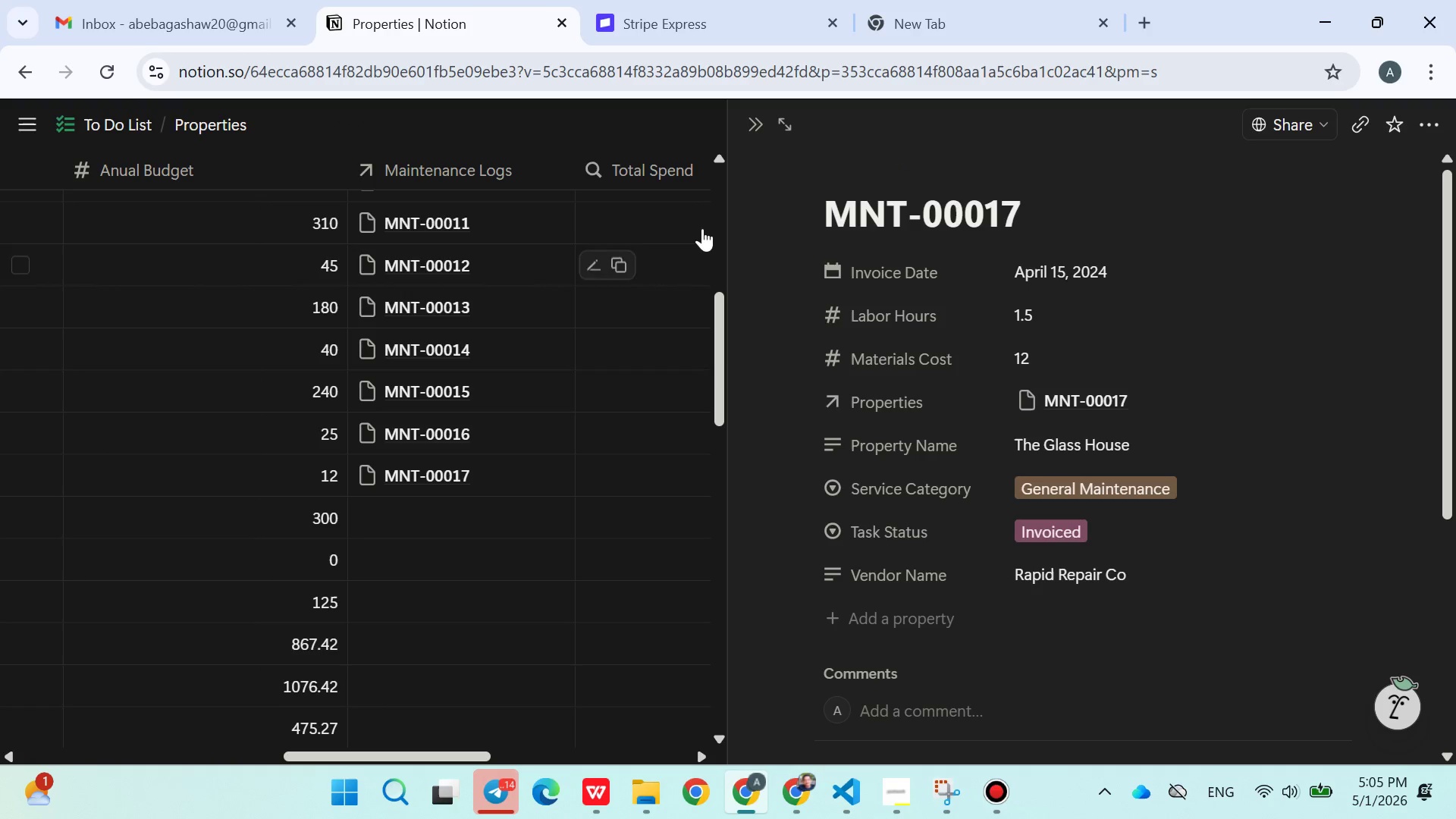 
left_click([763, 118])
 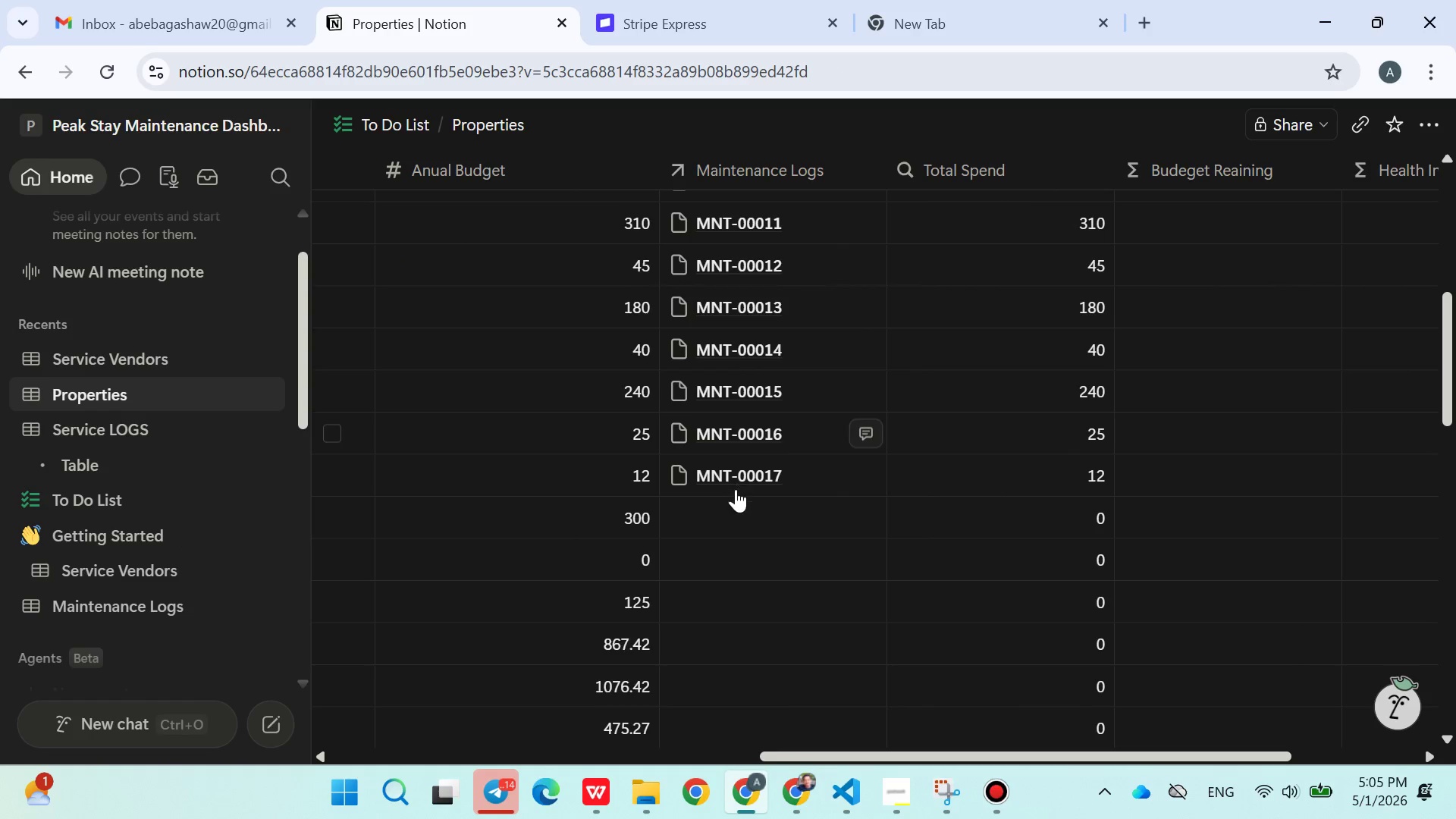 
left_click([733, 513])
 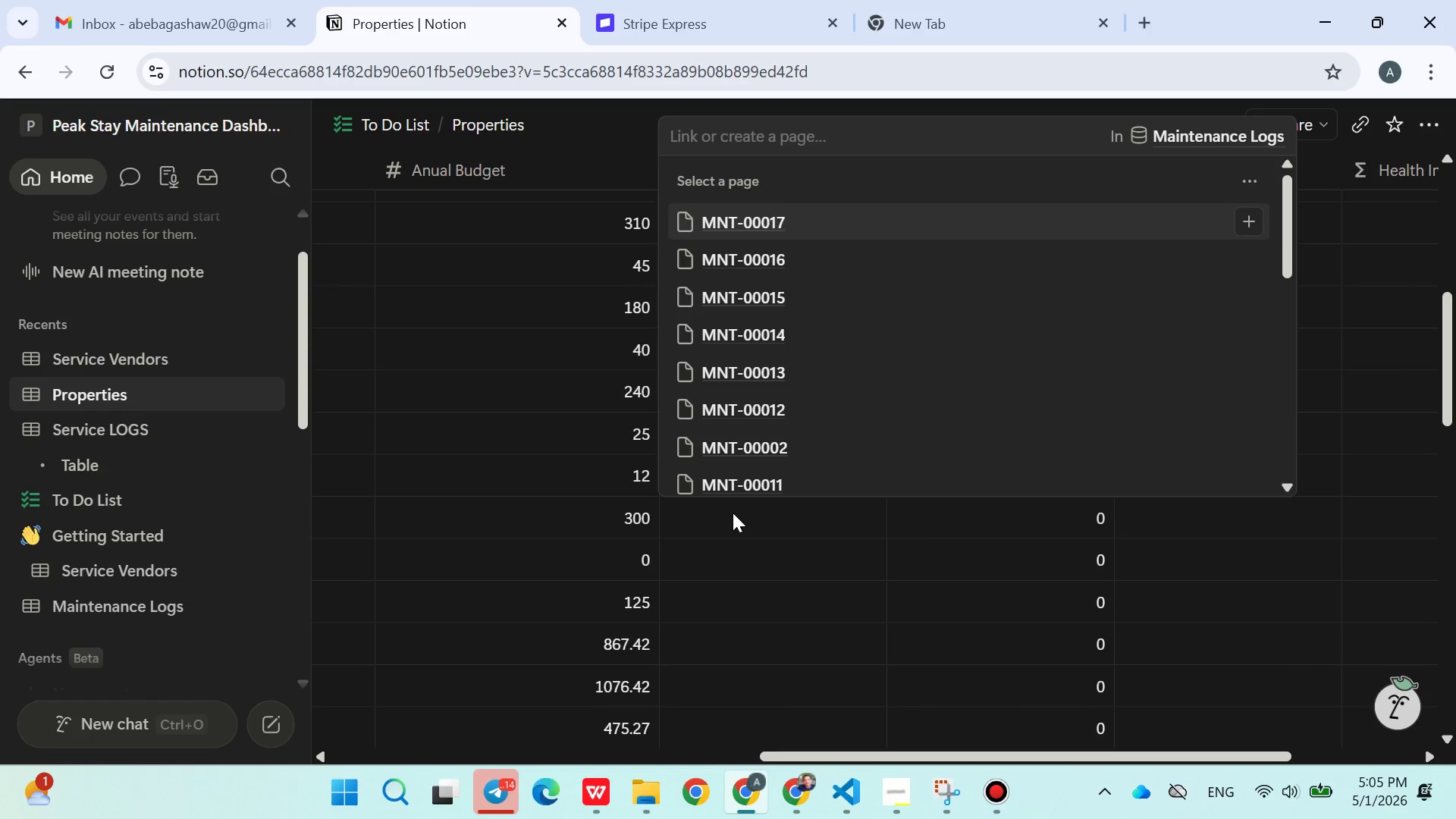 
type(00018)
 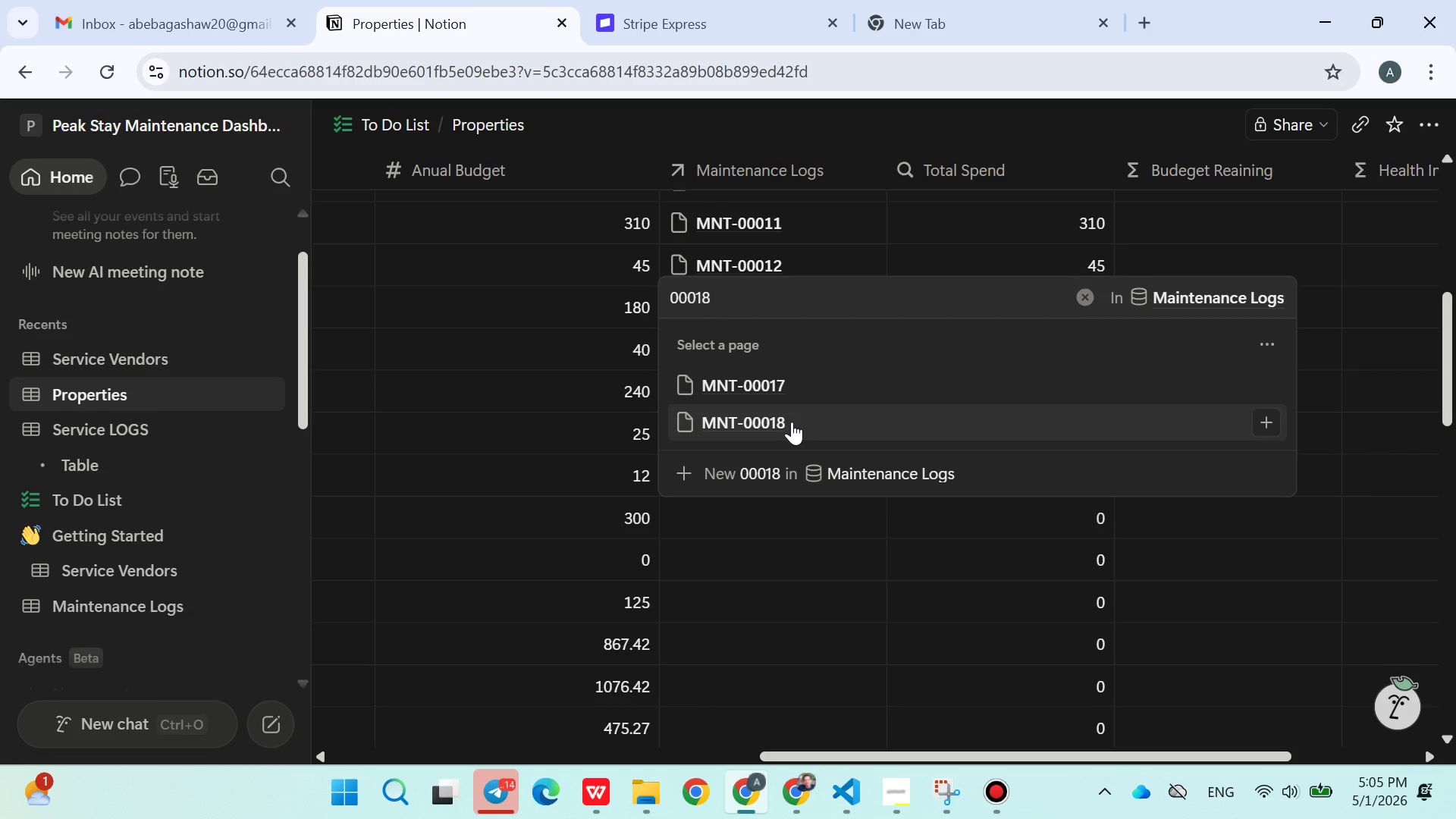 
left_click([792, 422])
 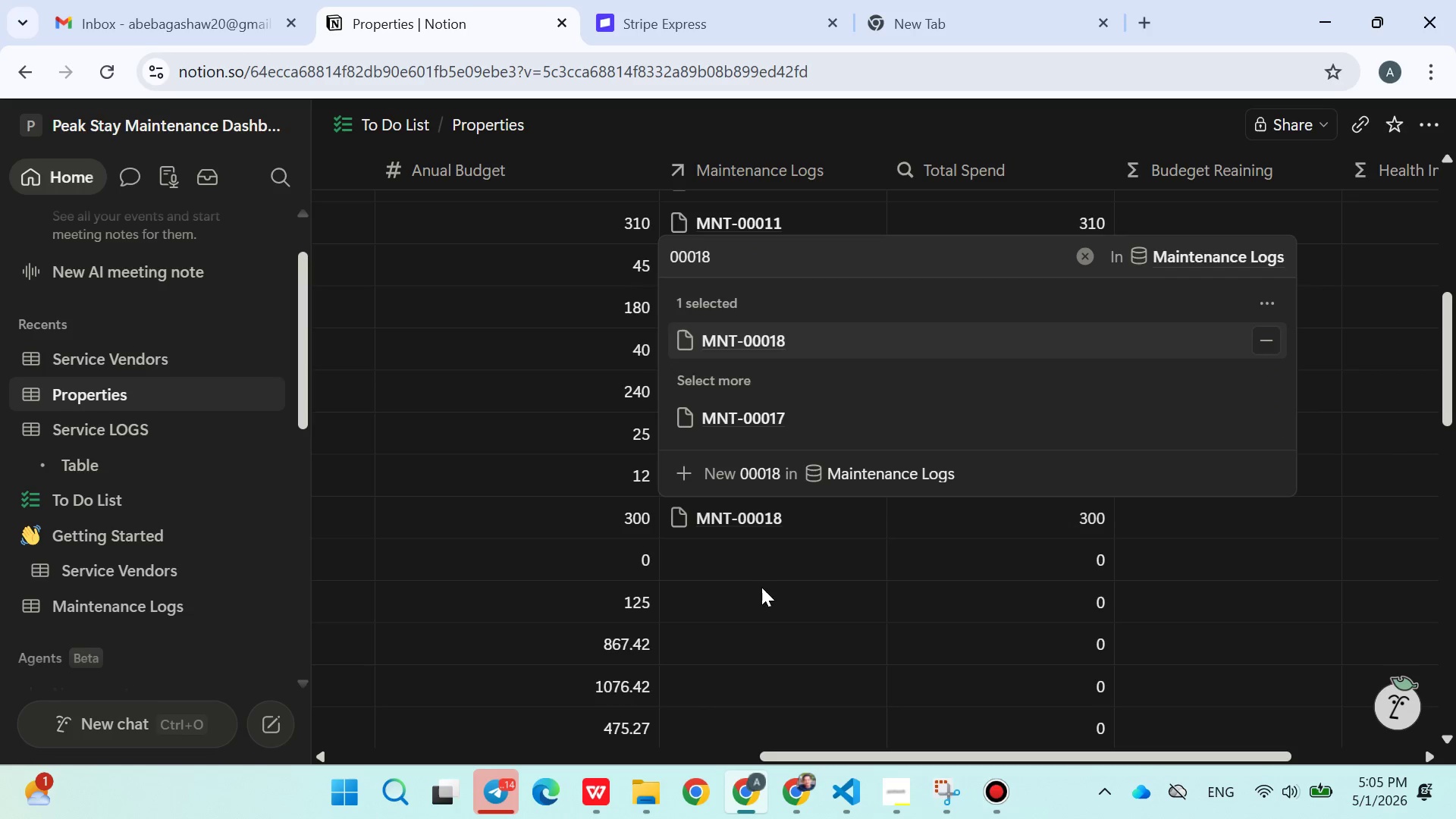 
left_click([761, 587])
 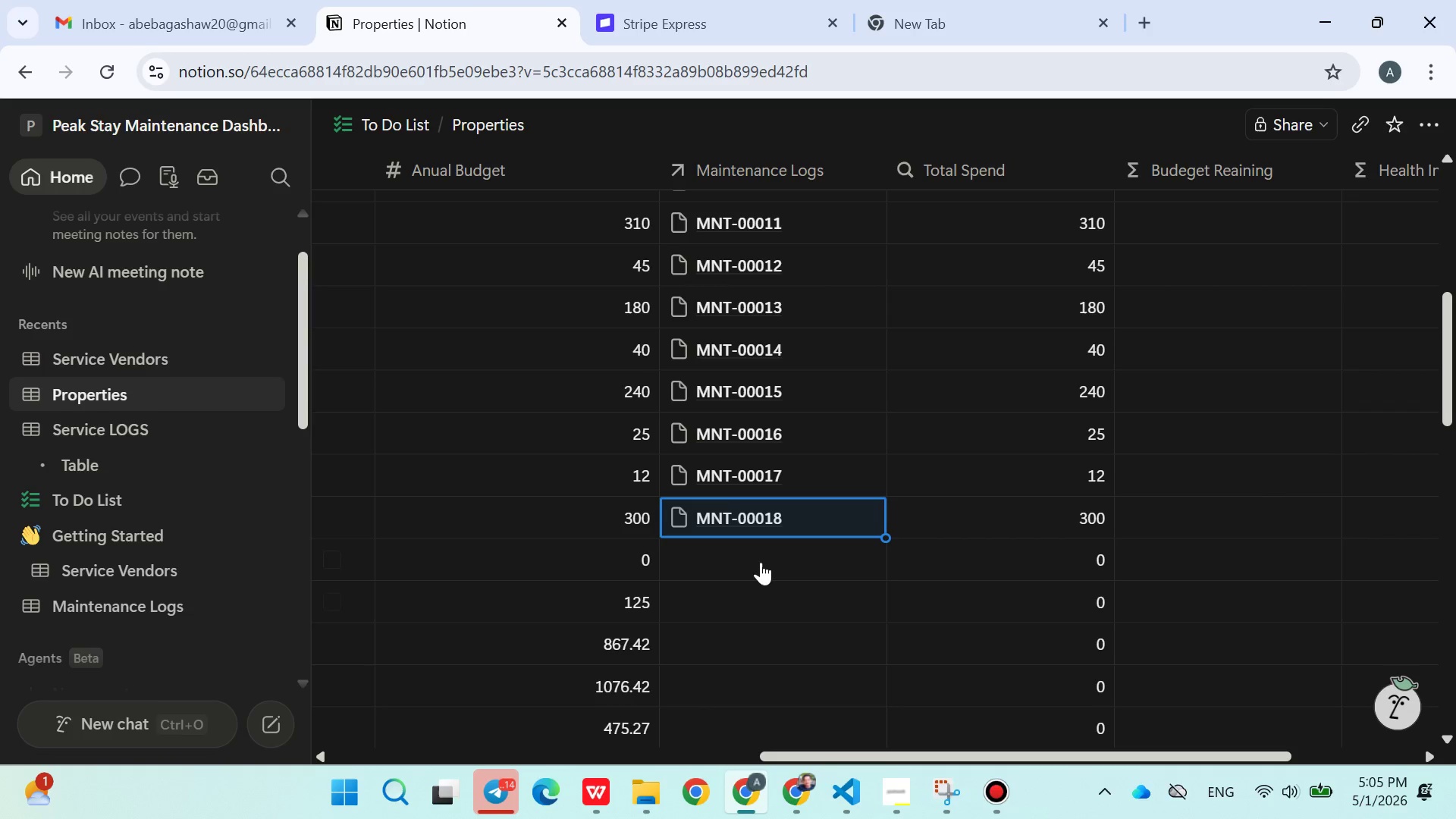 
left_click([761, 558])
 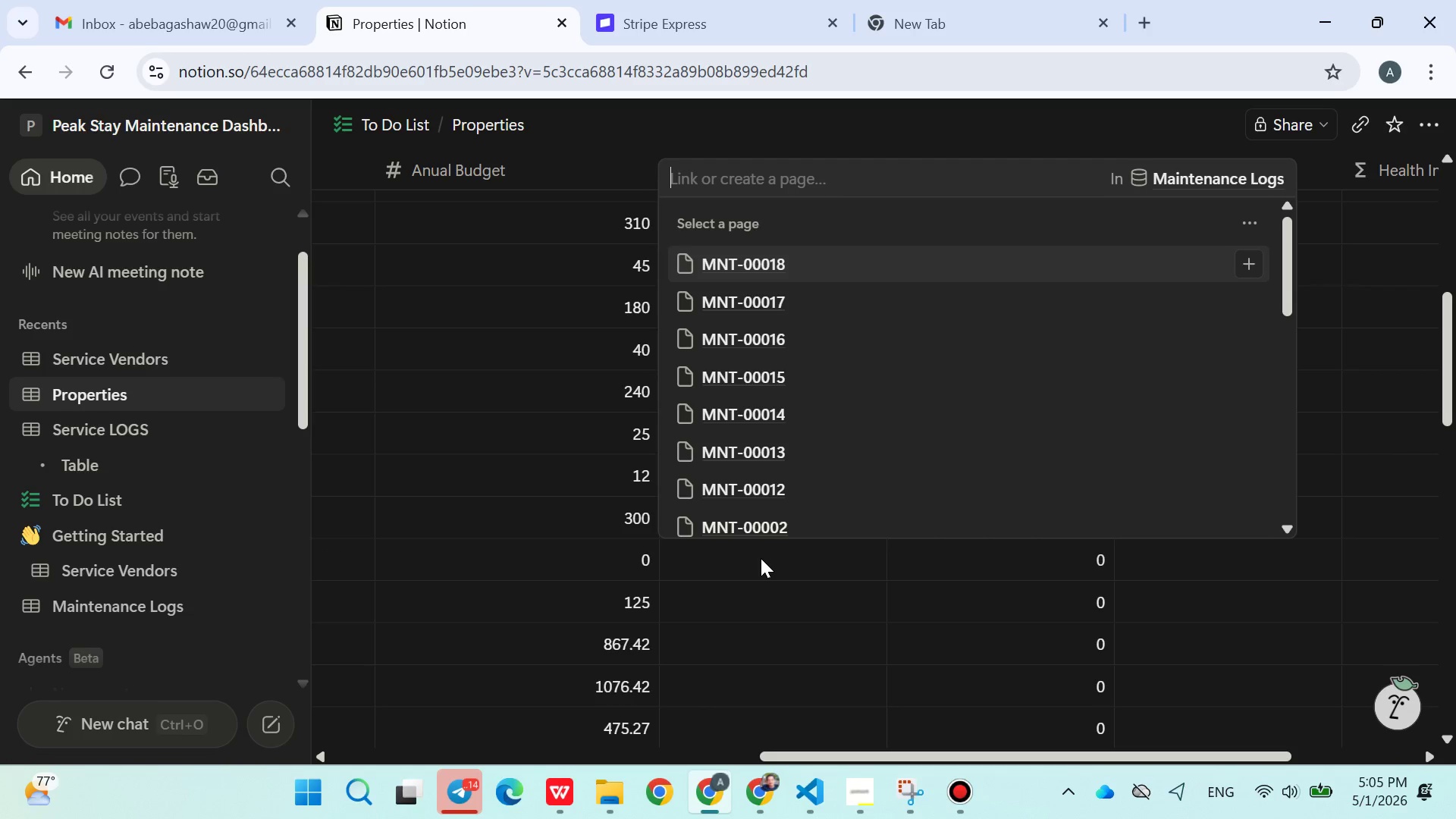 
type(00018)
 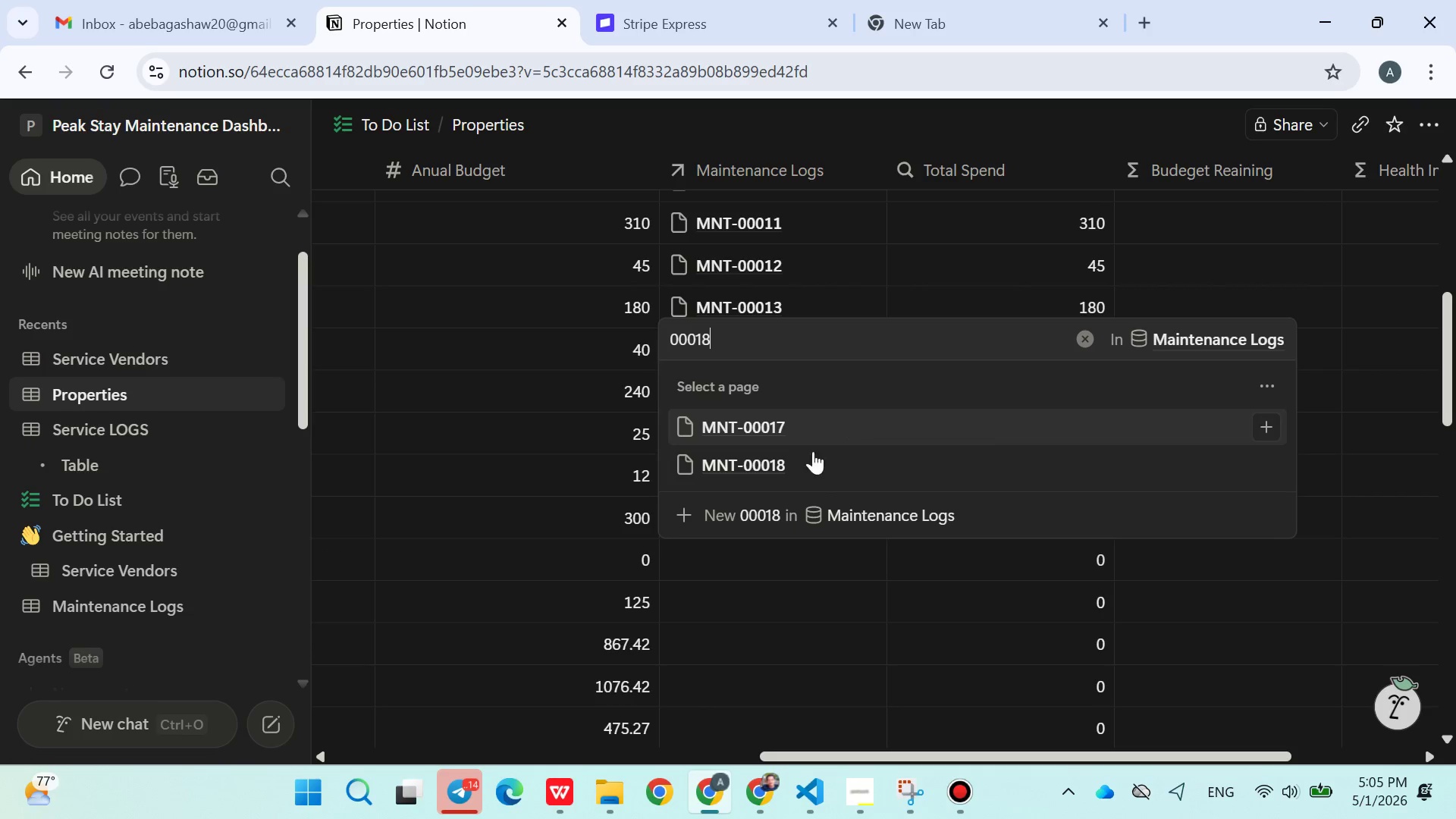 
left_click([789, 460])
 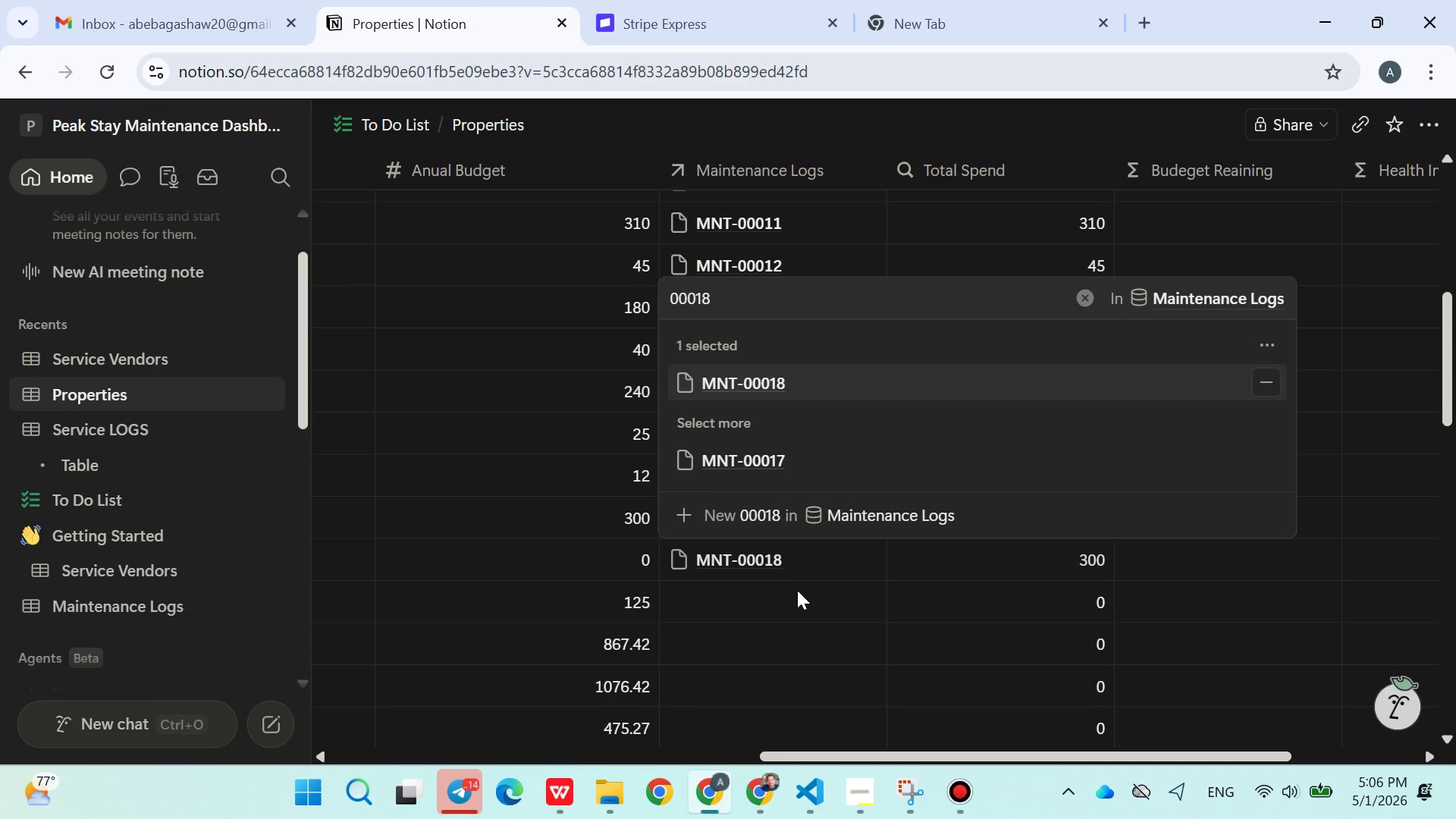 
left_click([797, 590])
 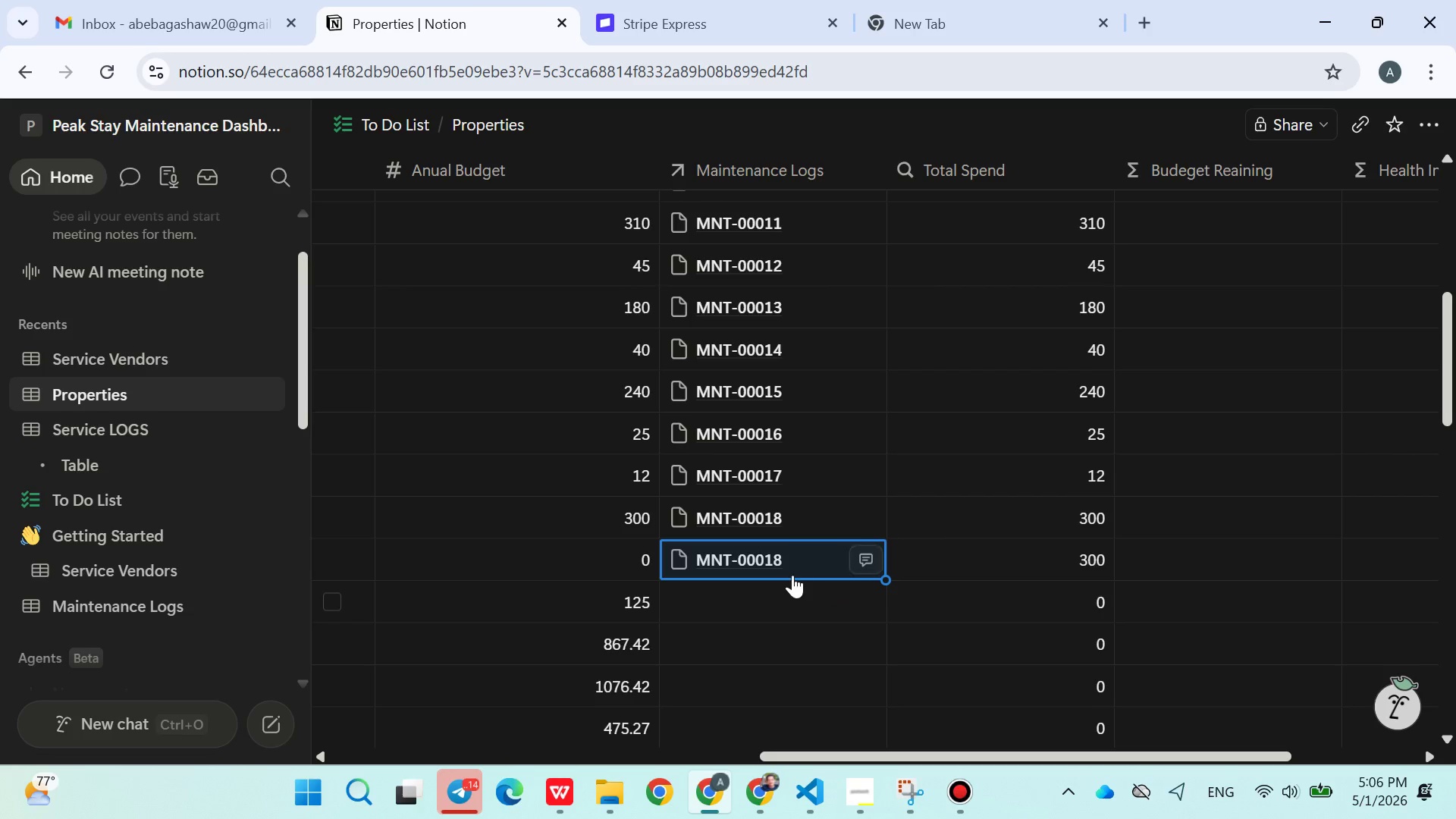 
left_click([788, 570])
 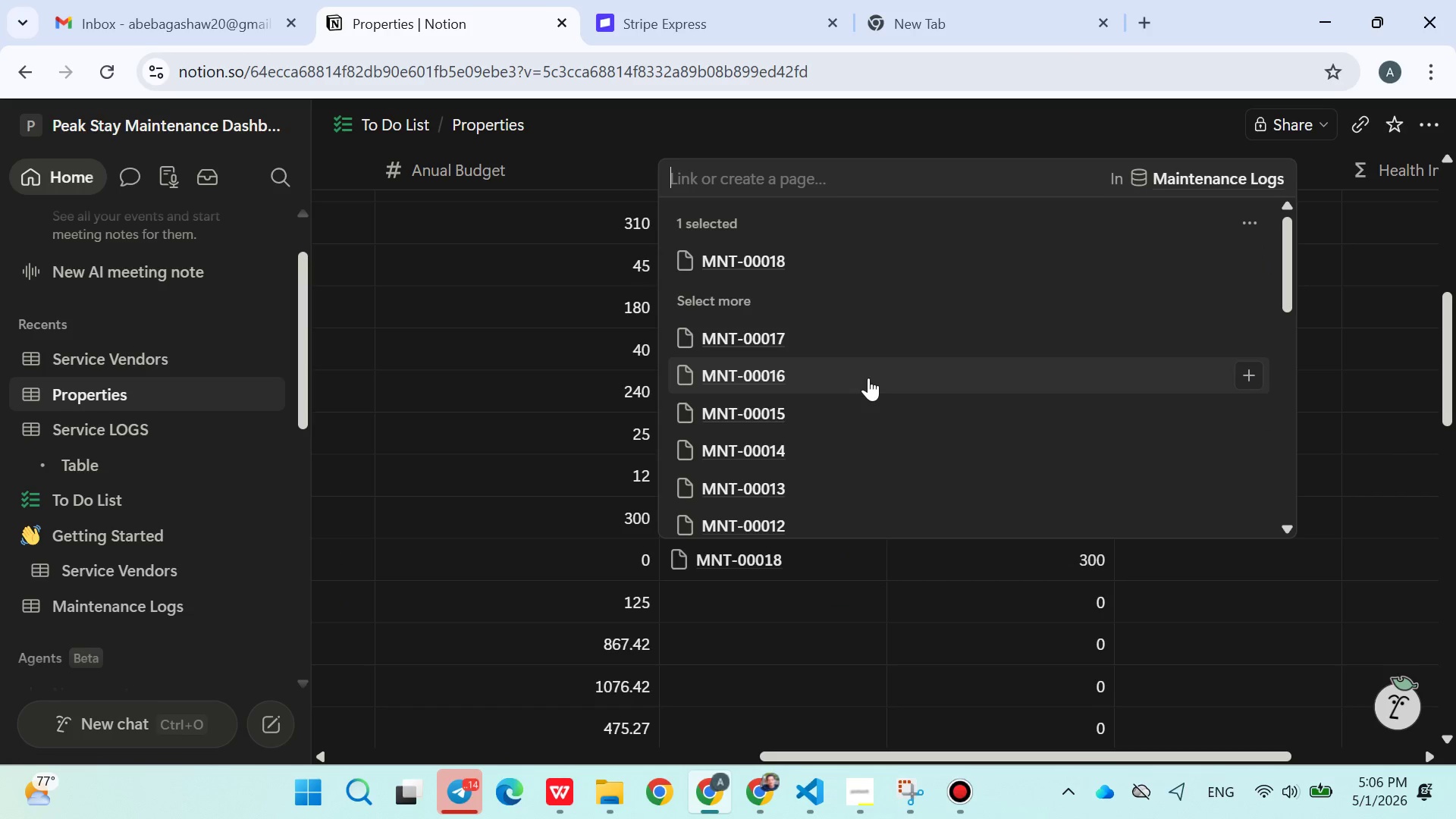 
type(00019)
 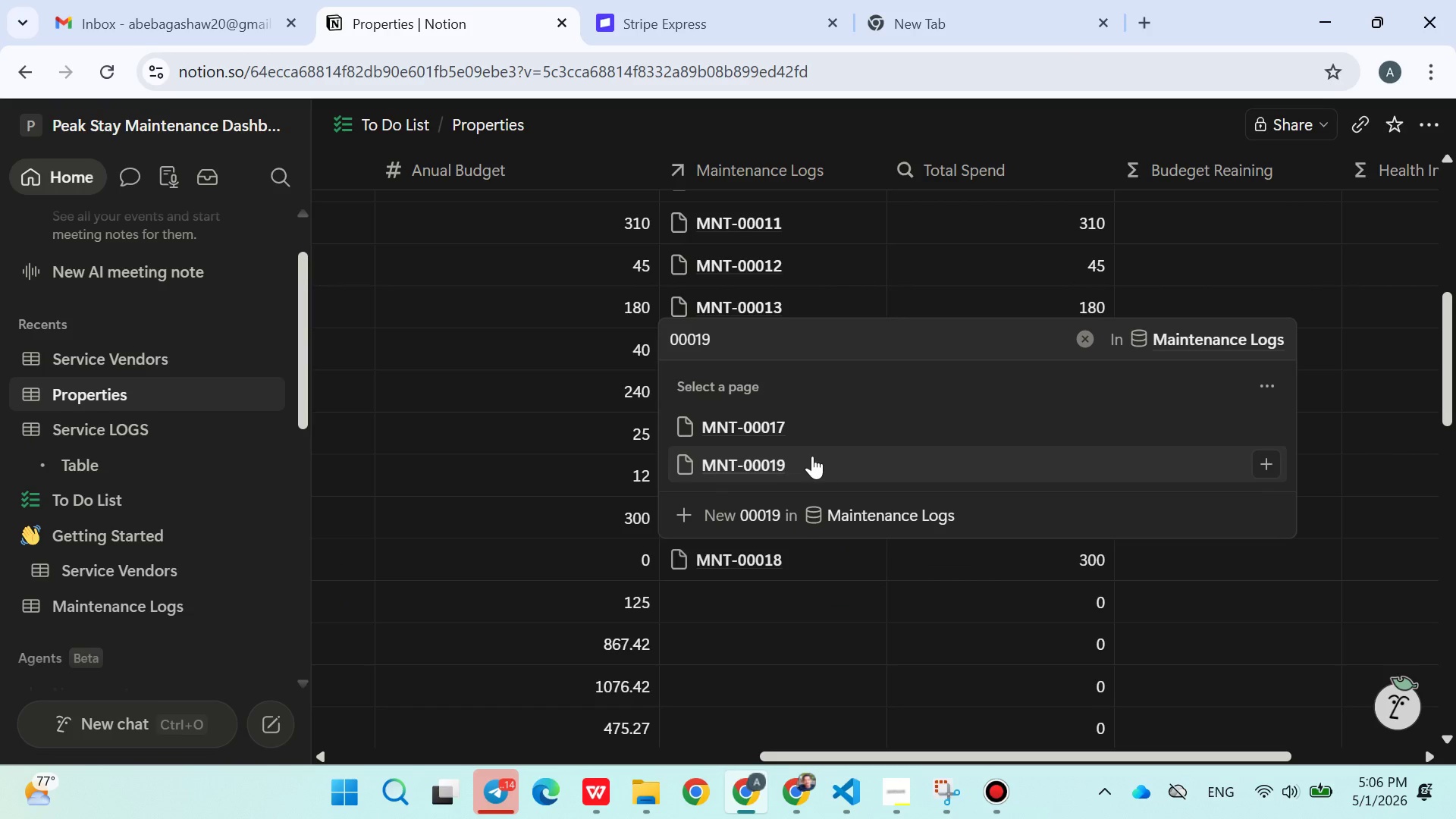 
wait(6.83)
 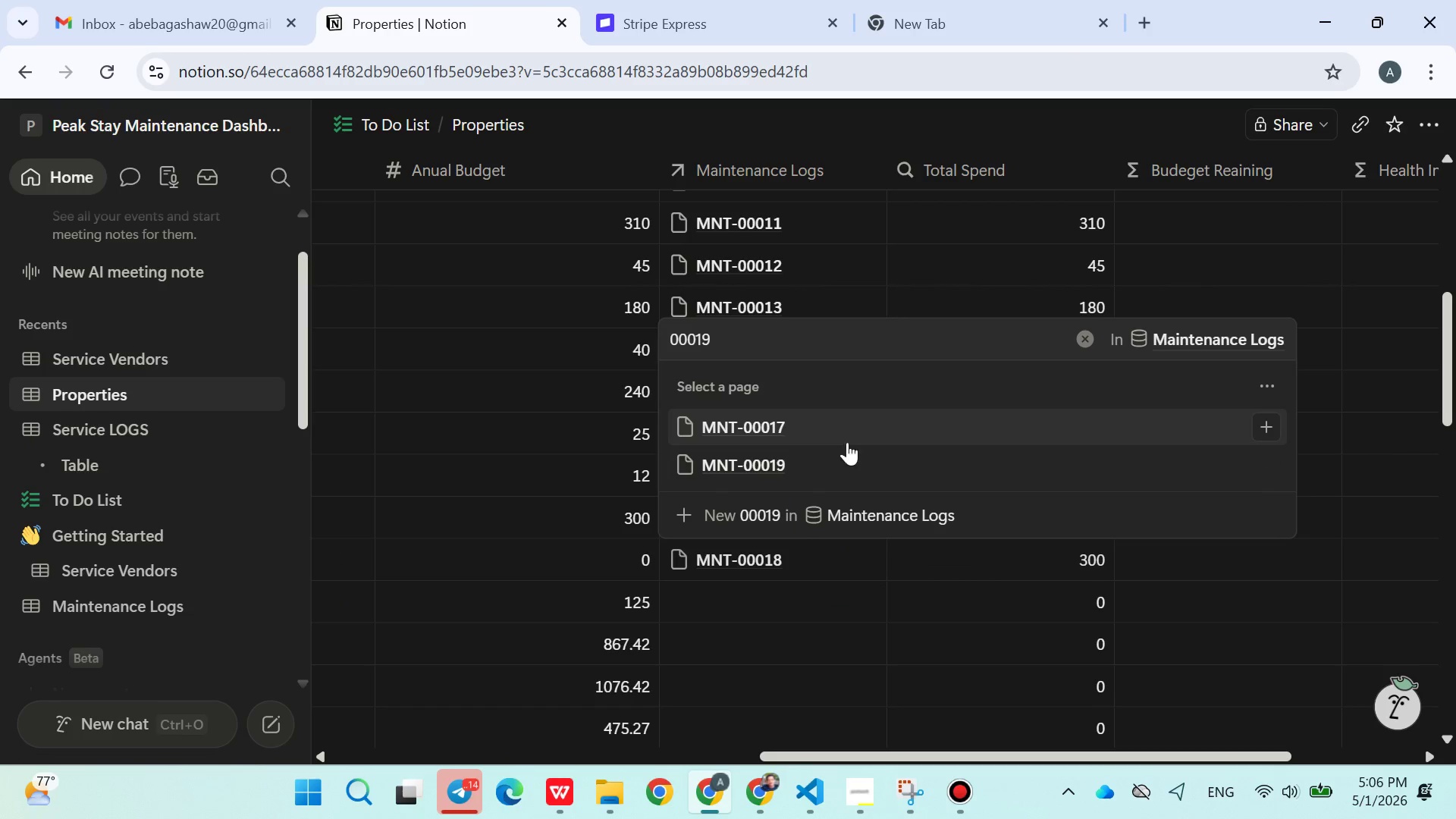 
left_click([1257, 460])
 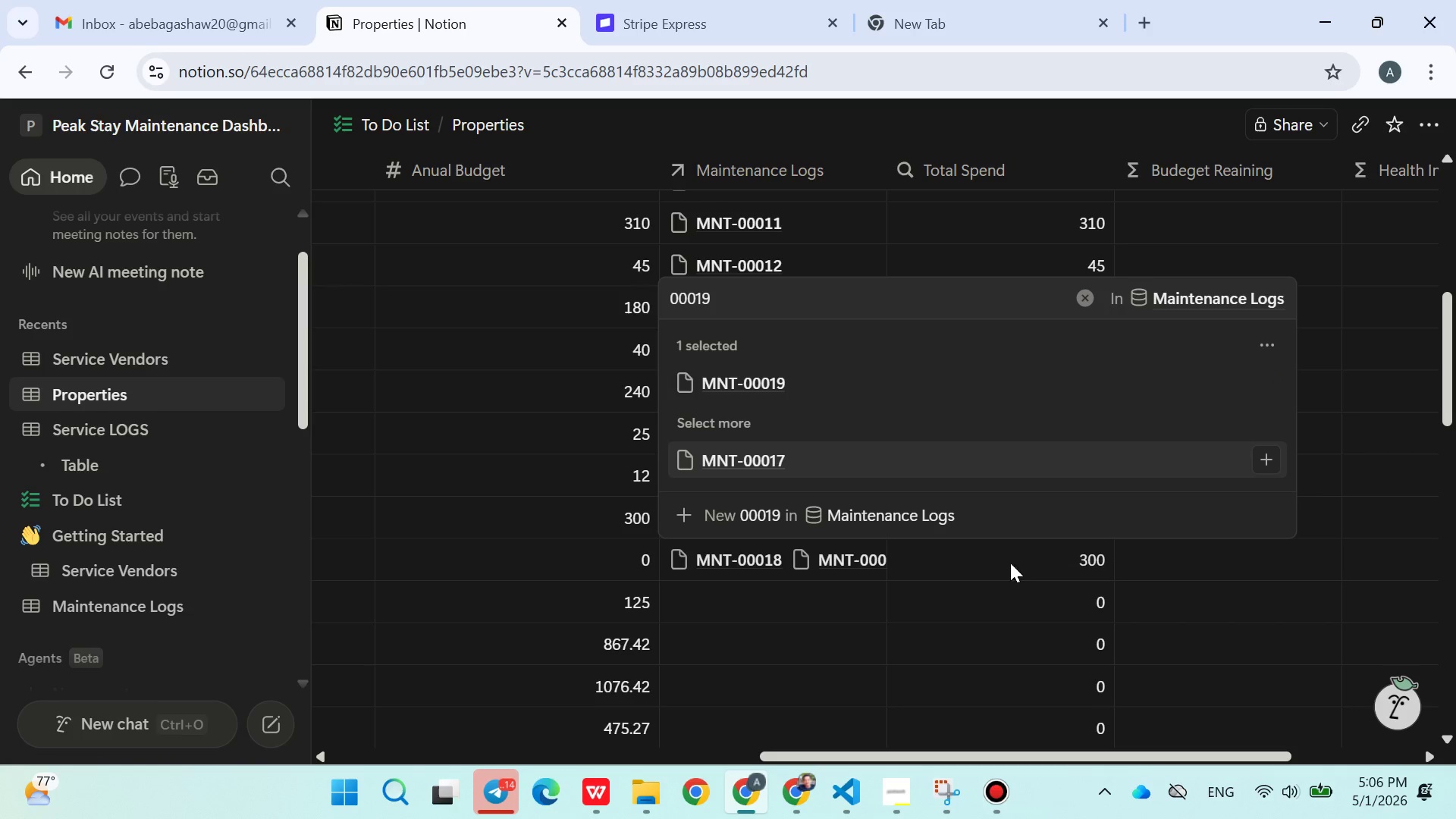 
left_click([860, 653])
 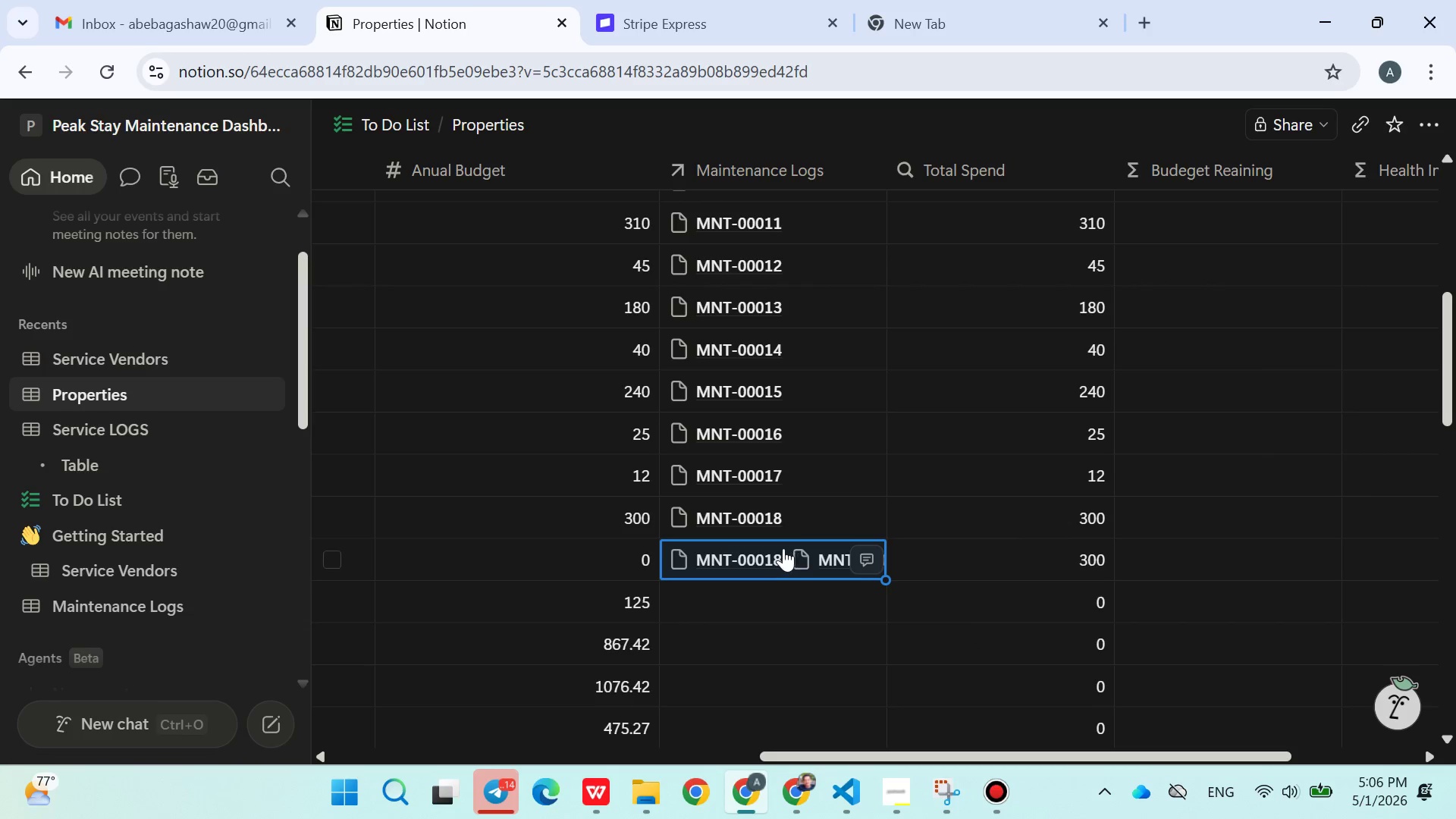 
left_click([780, 547])
 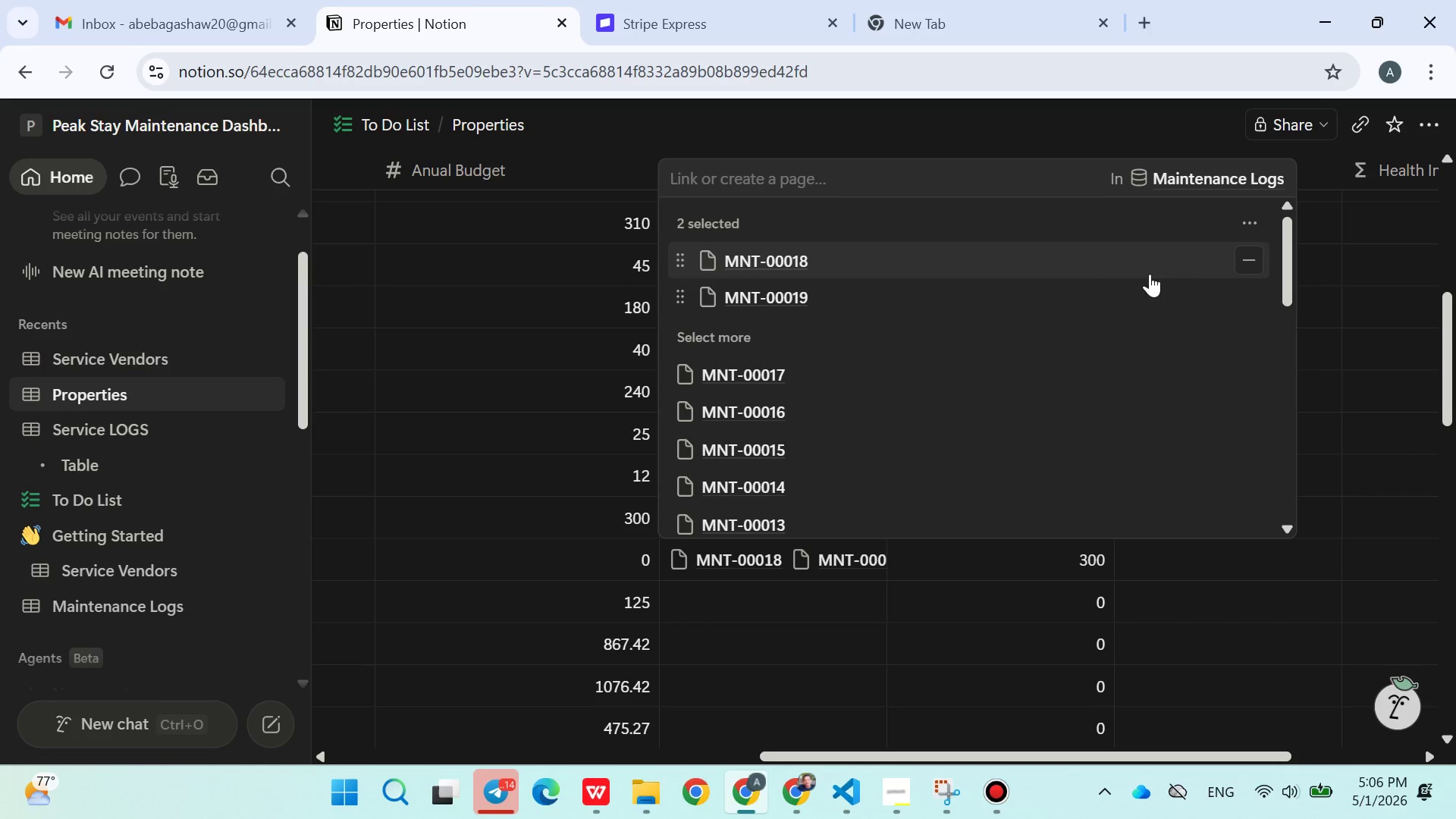 
left_click([1249, 265])
 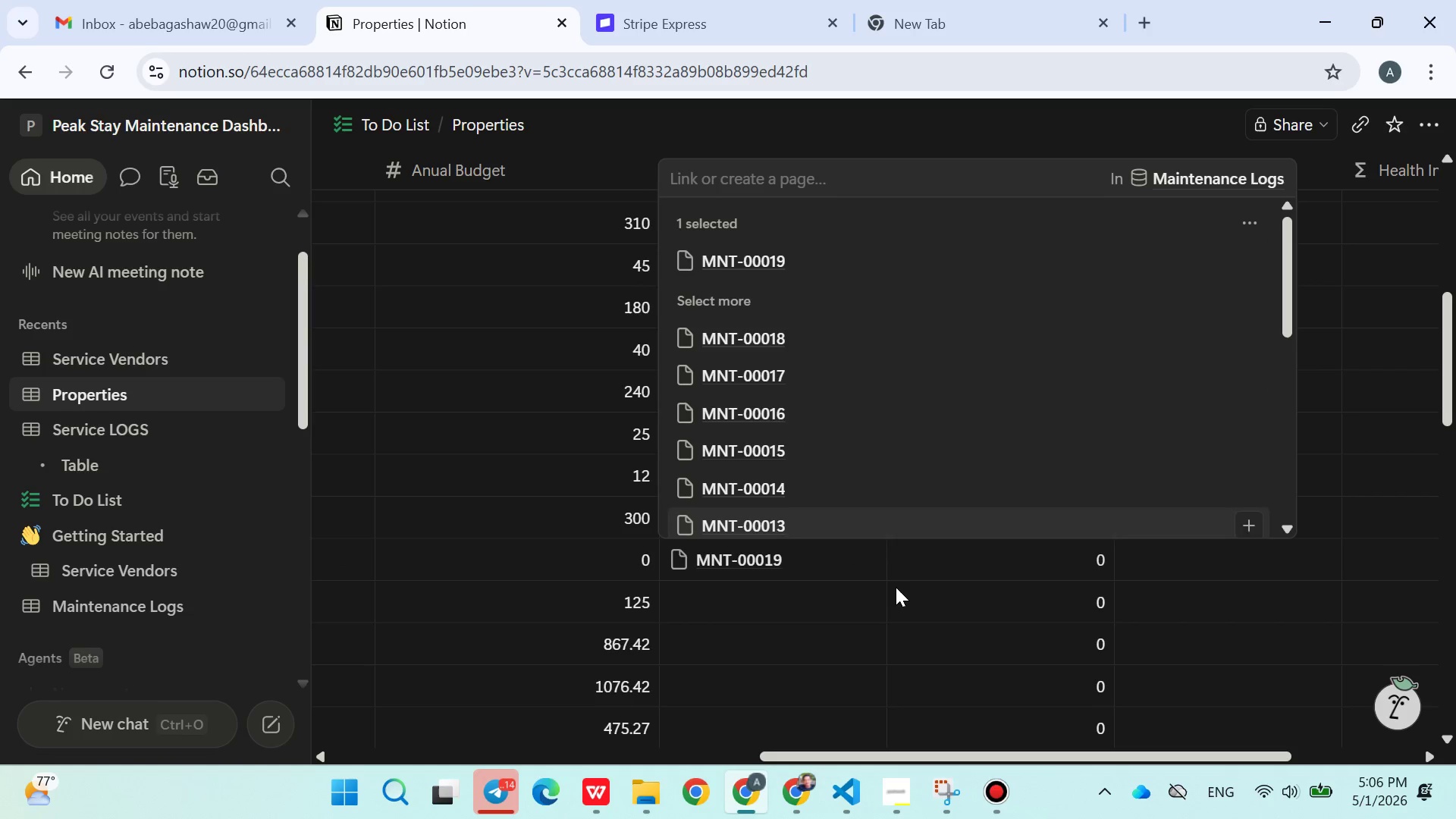 
left_click([894, 587])
 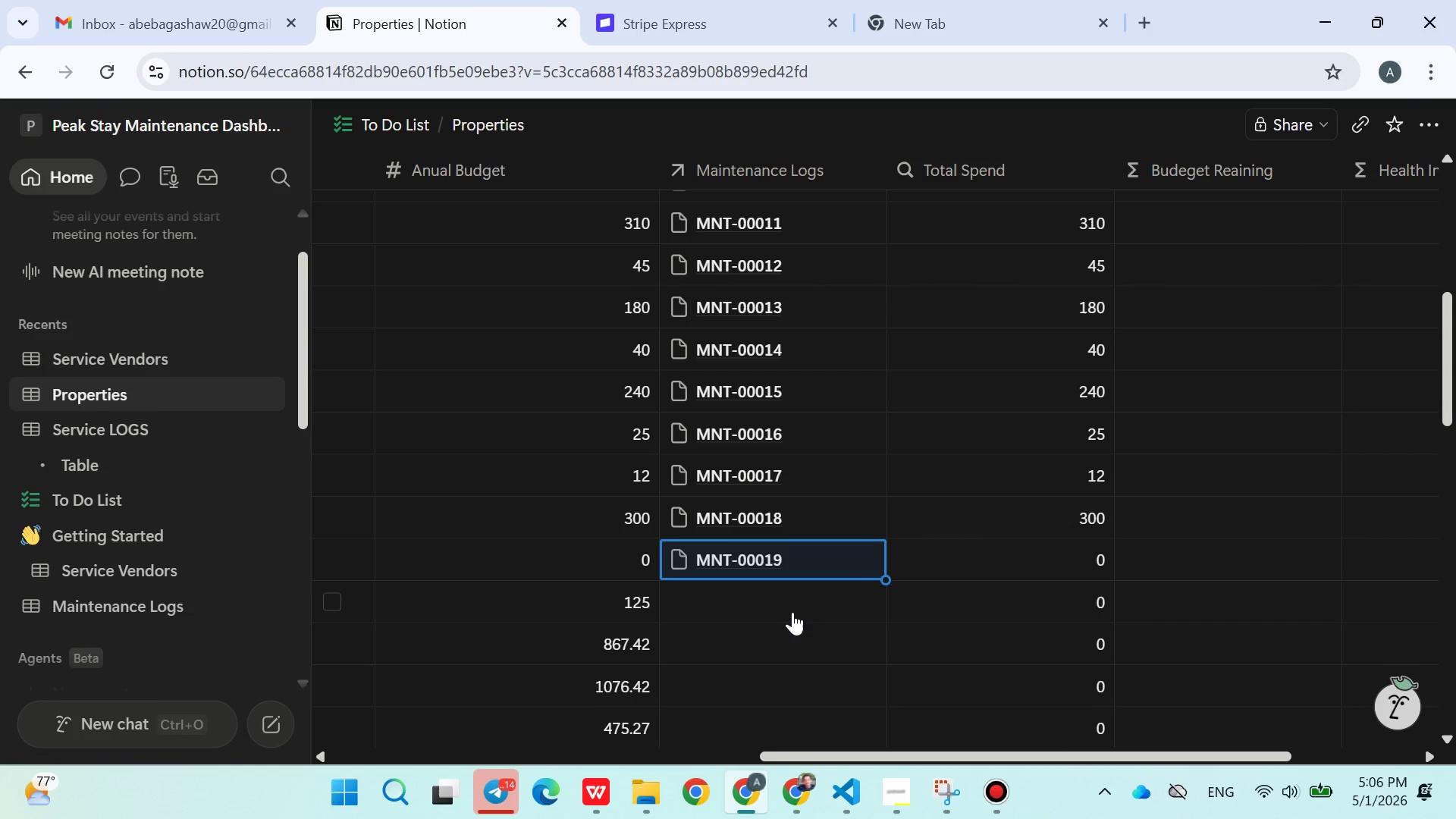 
left_click([792, 612])
 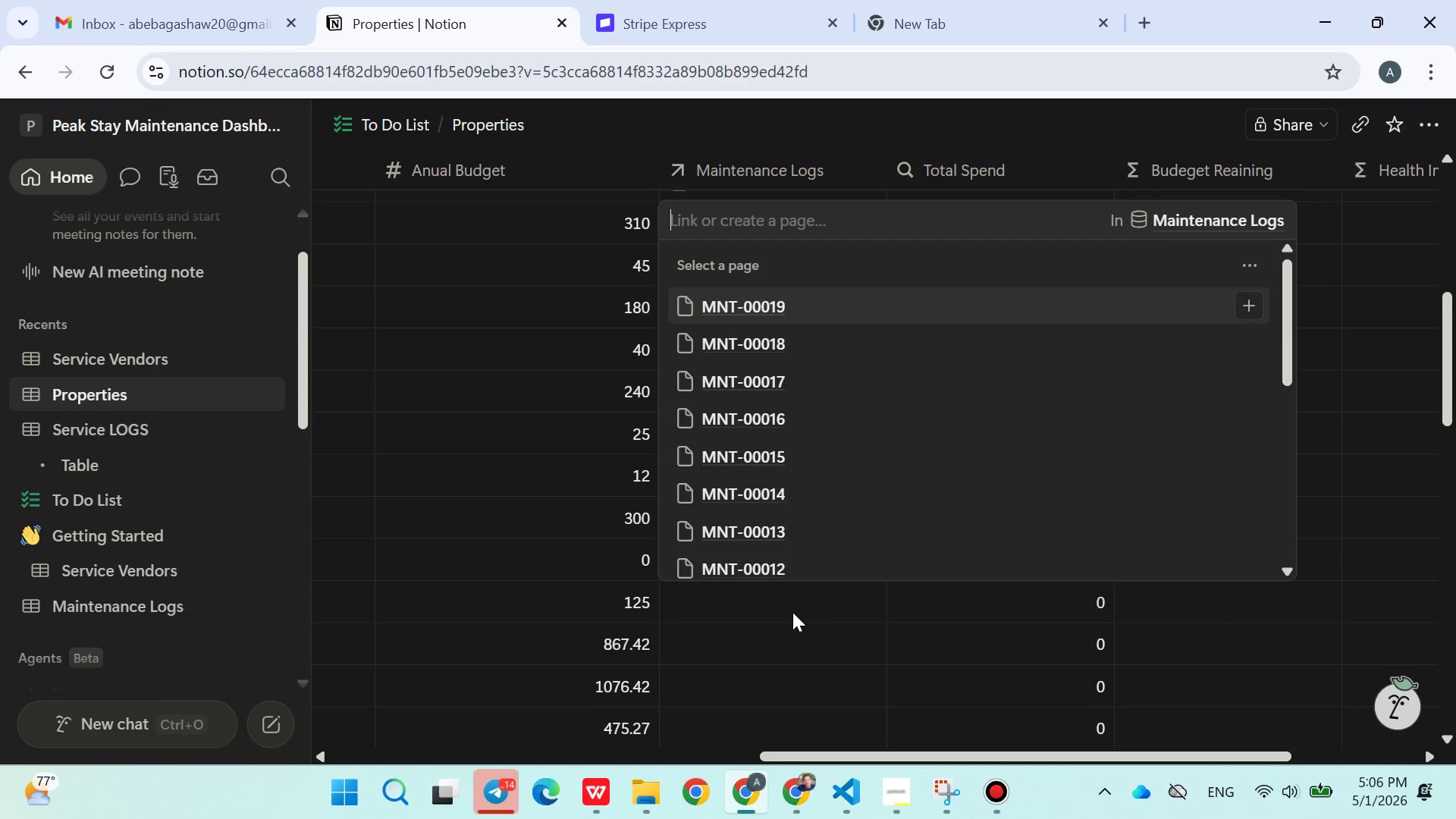 
type(00020)
 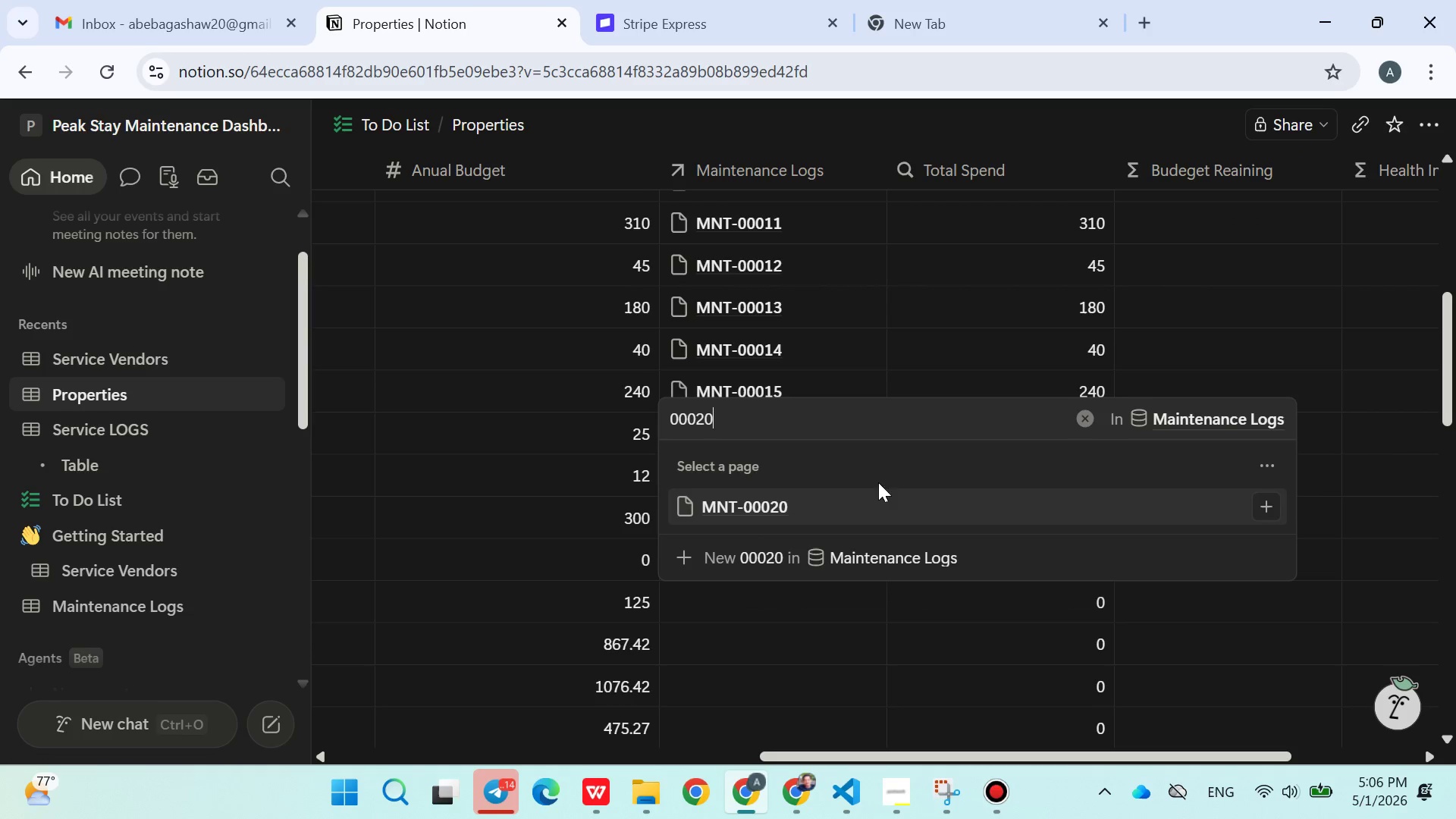 
left_click([789, 494])
 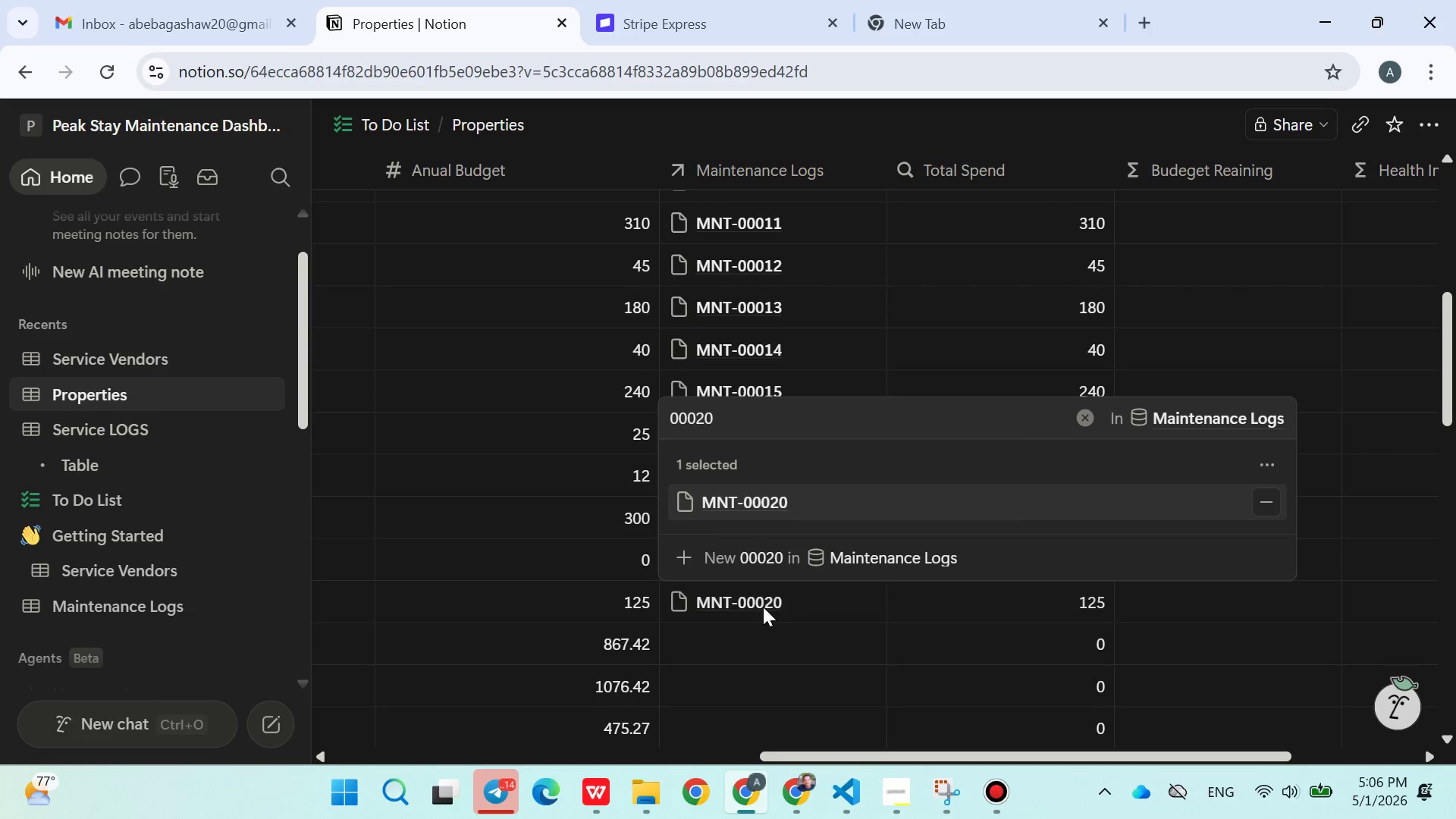 
left_click([763, 610])
 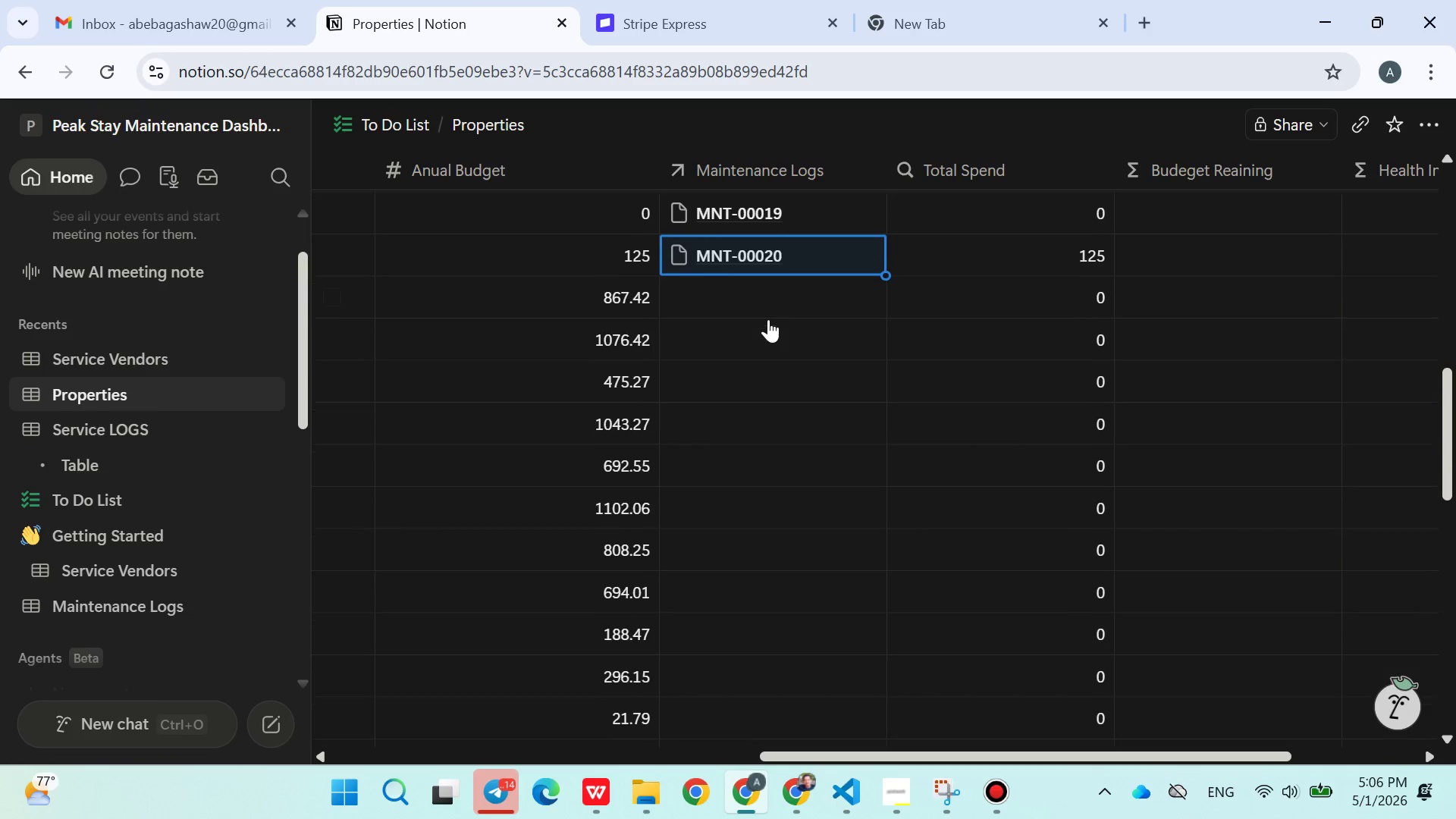 
left_click([758, 300])
 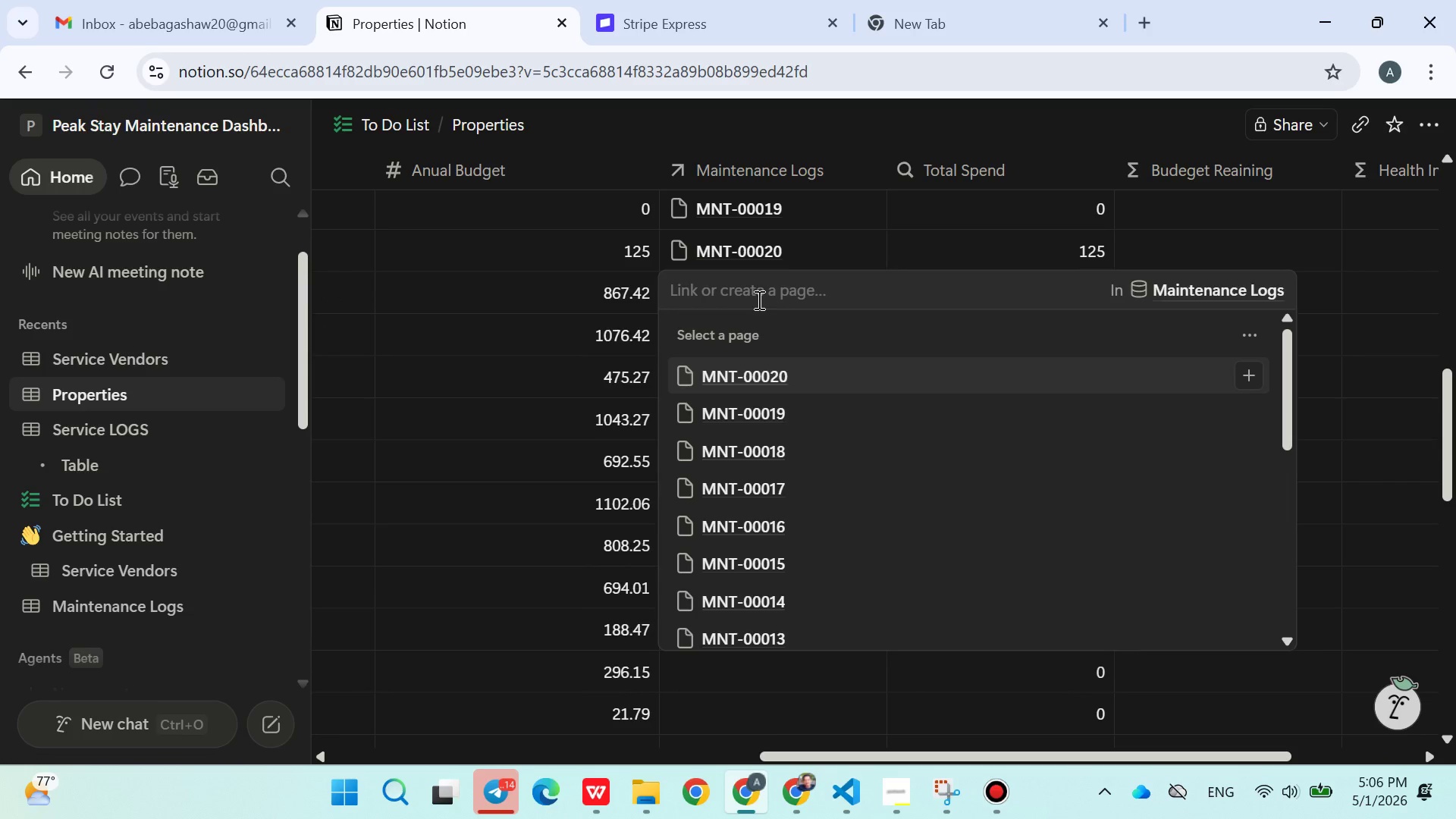 
type(00021)
 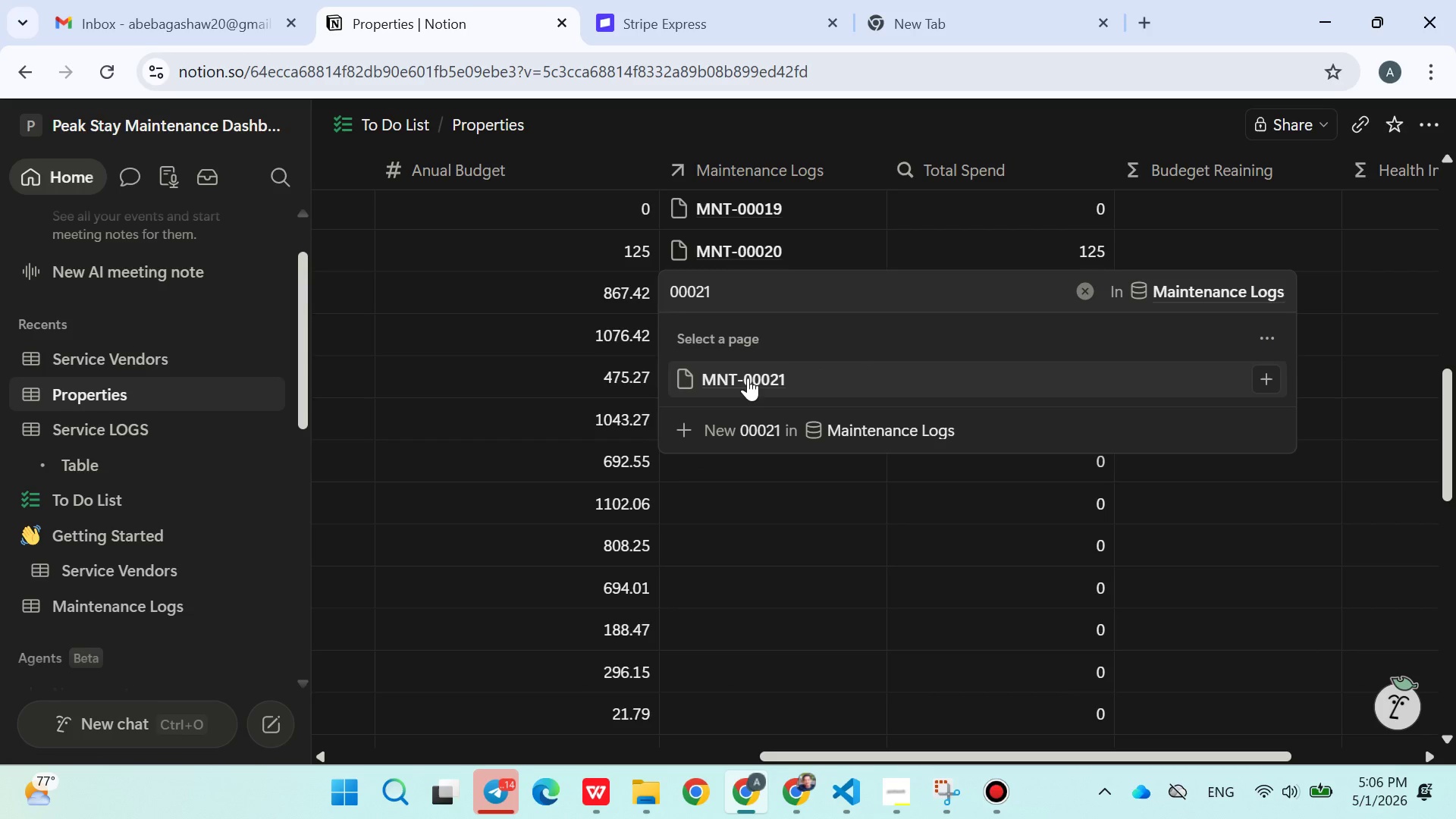 
wait(5.3)
 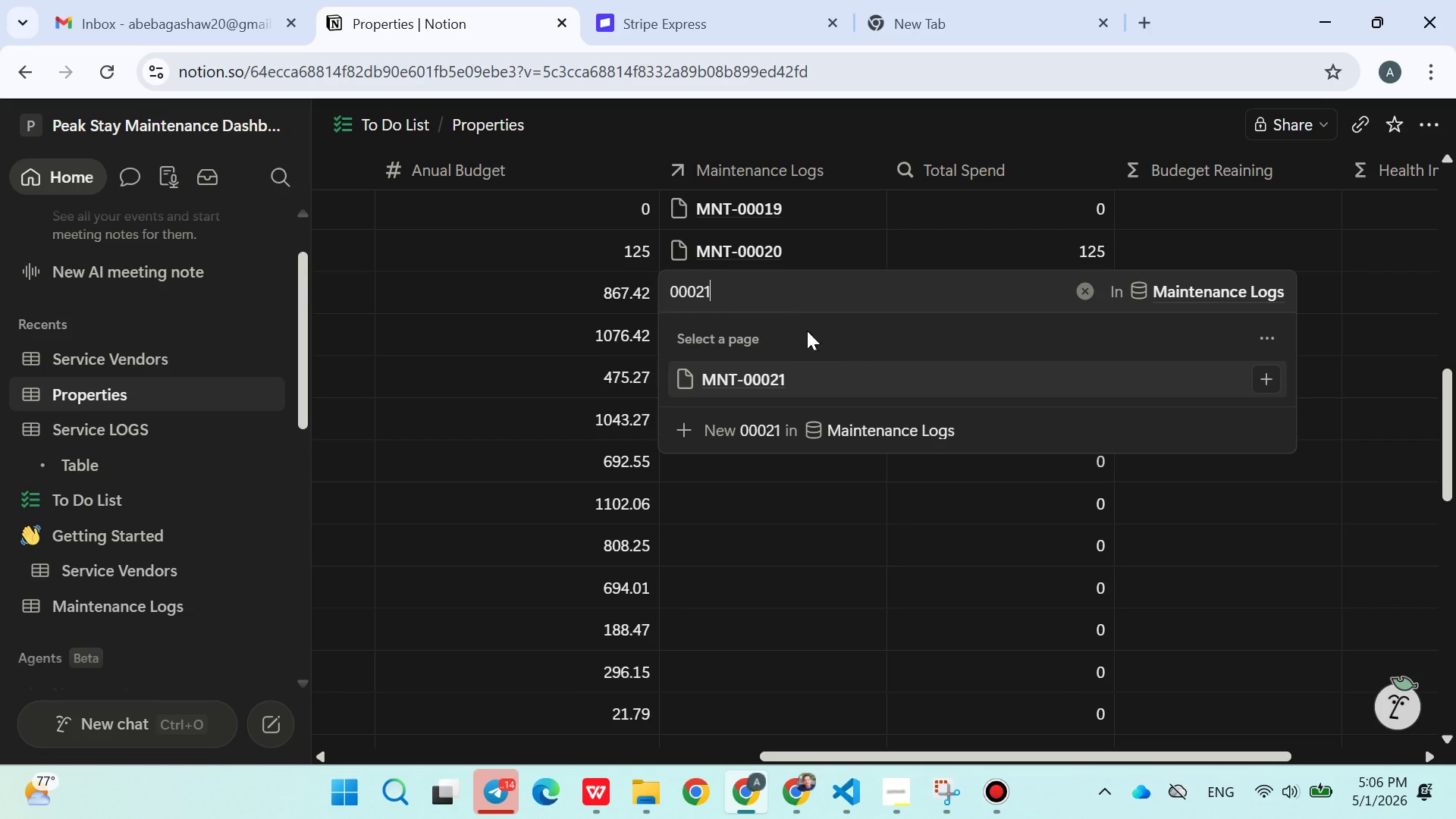 
left_click([1264, 378])
 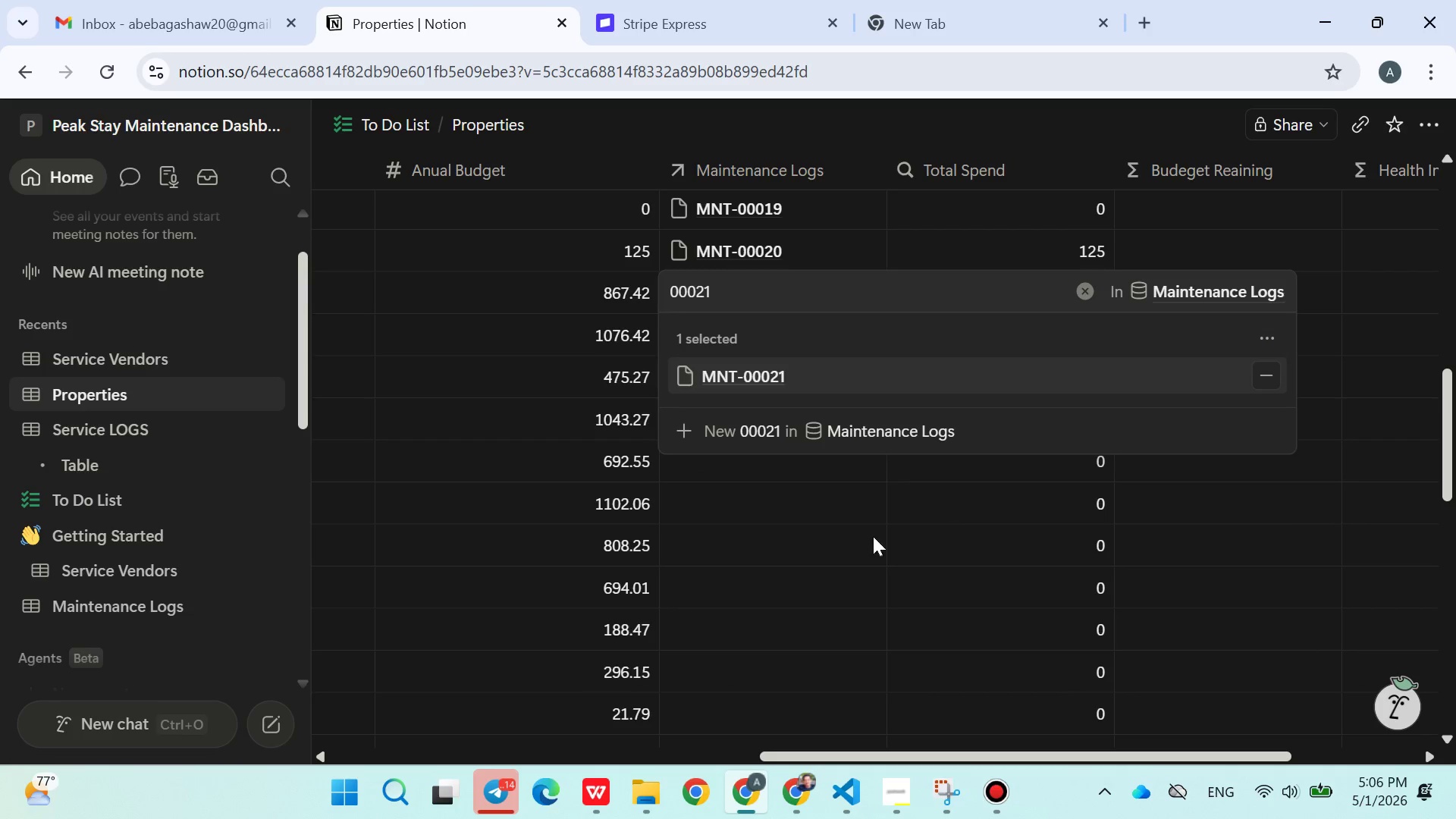 
left_click([868, 517])
 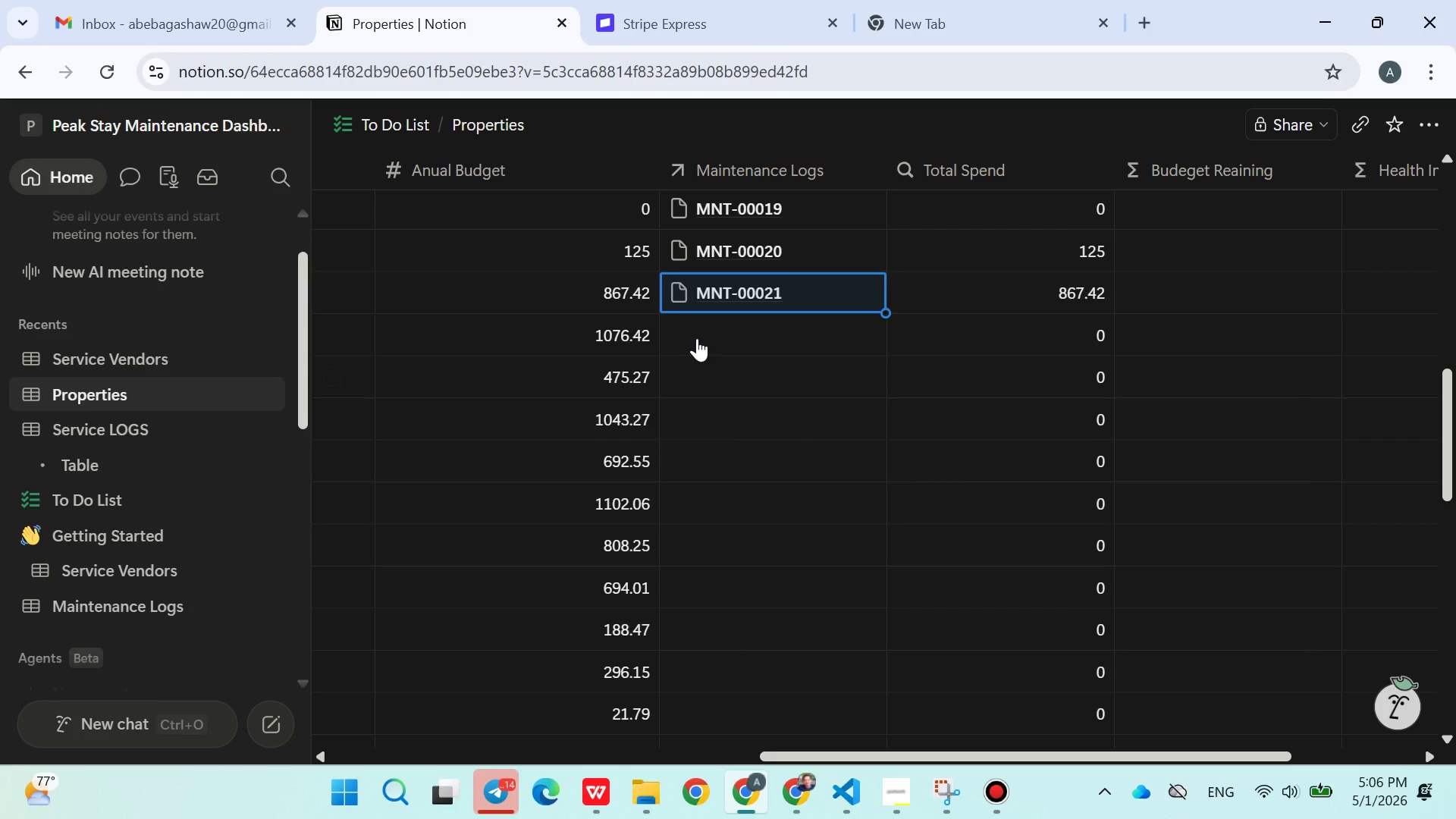 
left_click([697, 338])
 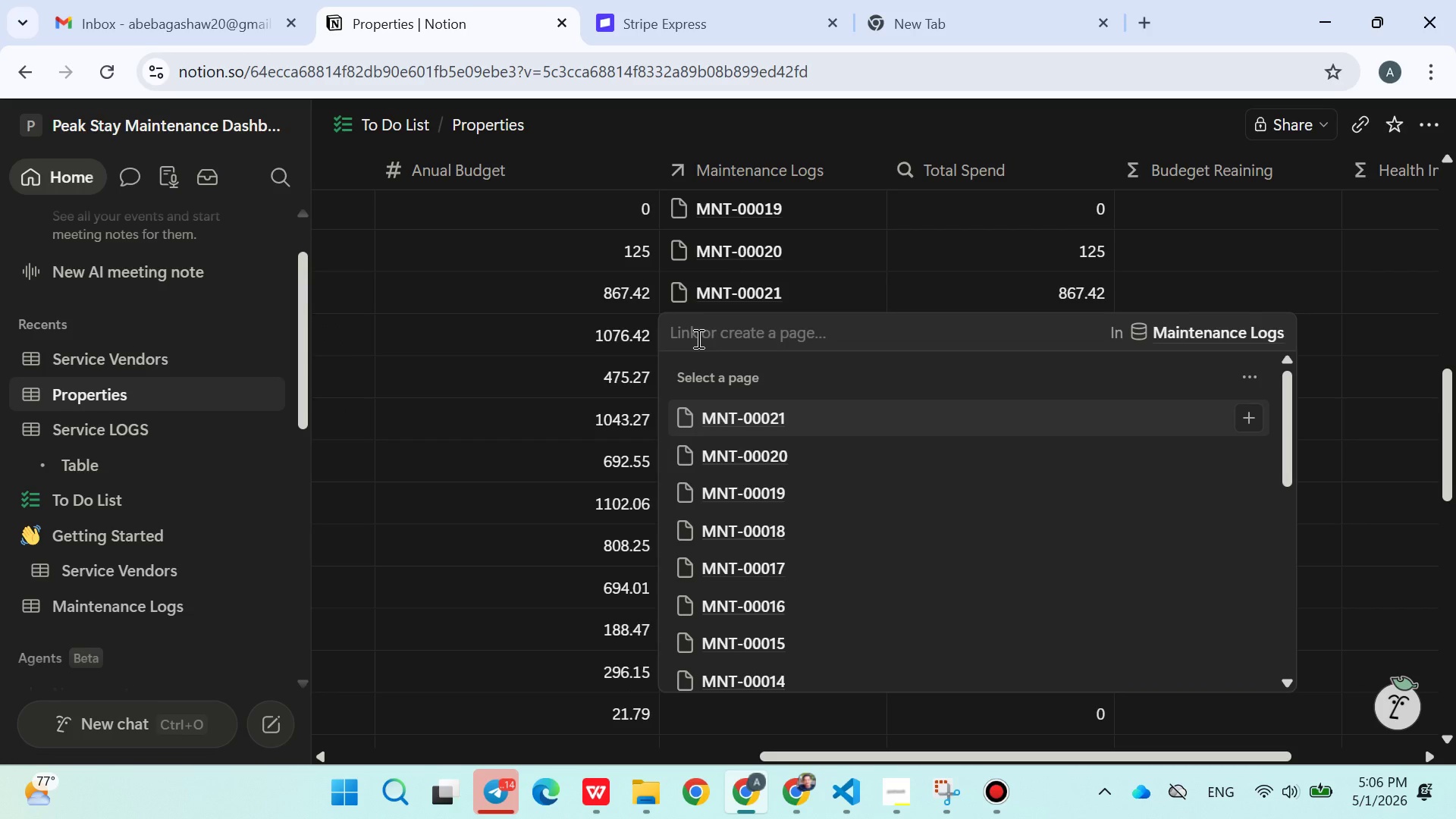 
type(00)
 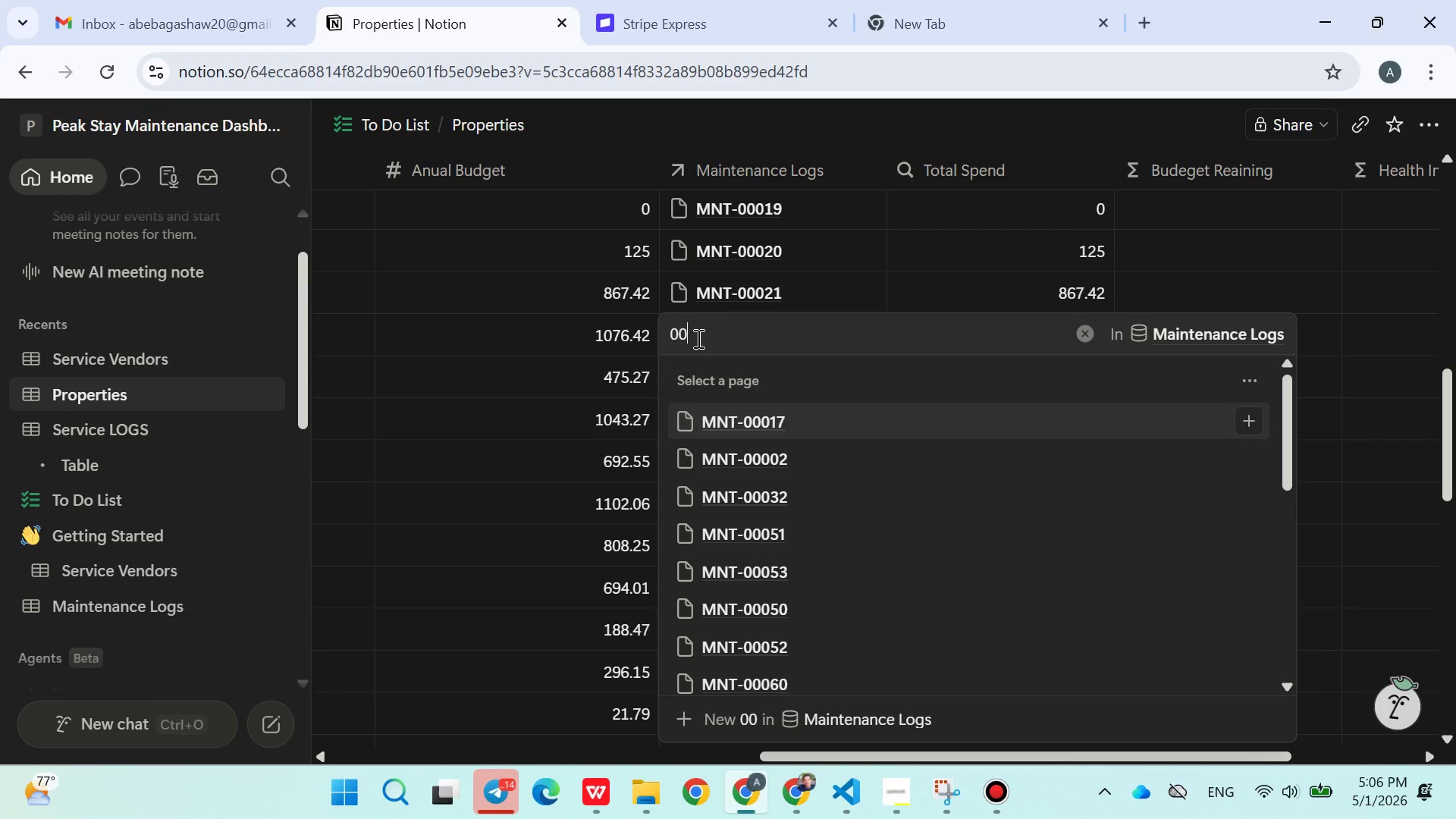 
type(022)
 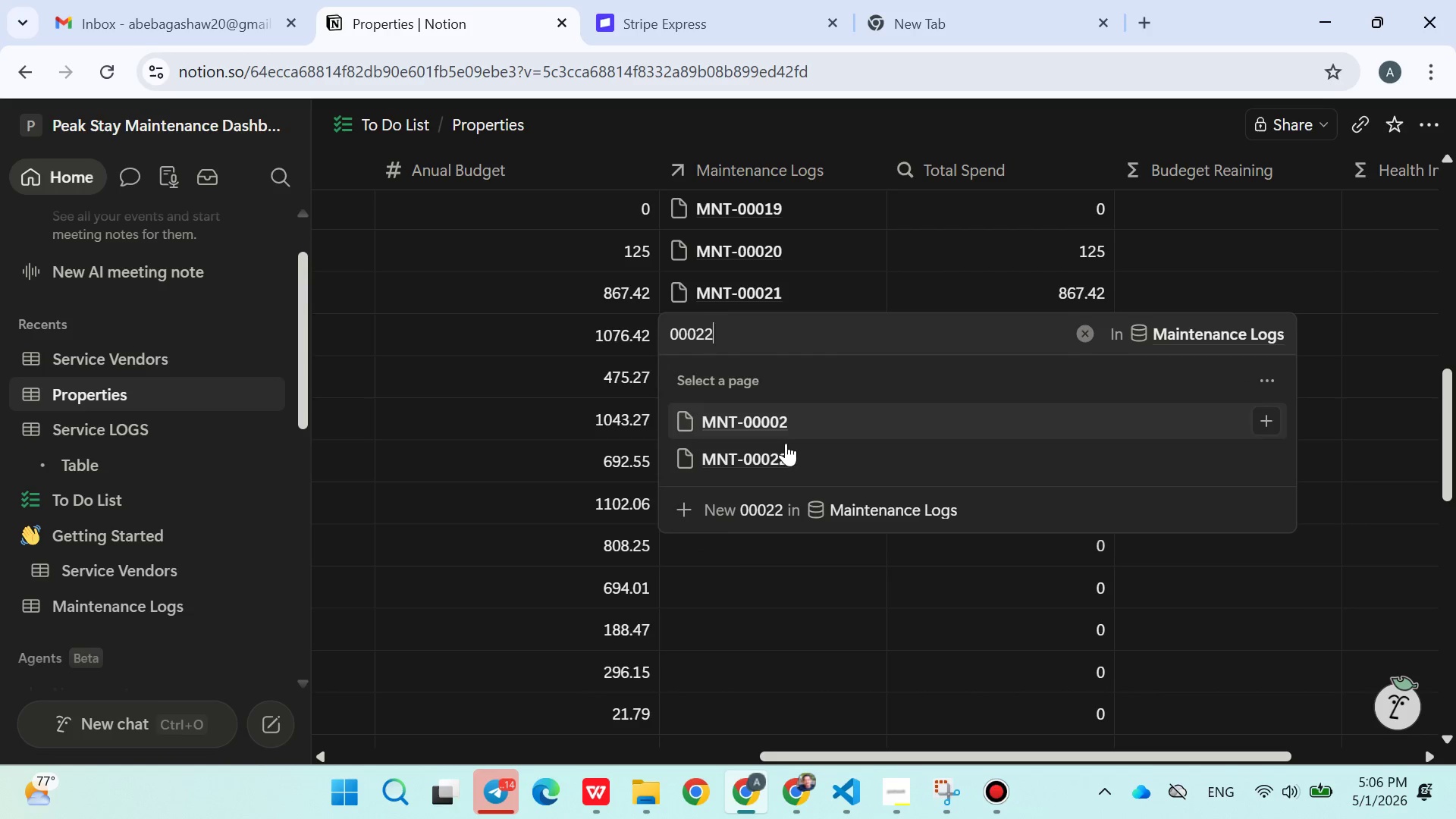 
left_click([781, 457])
 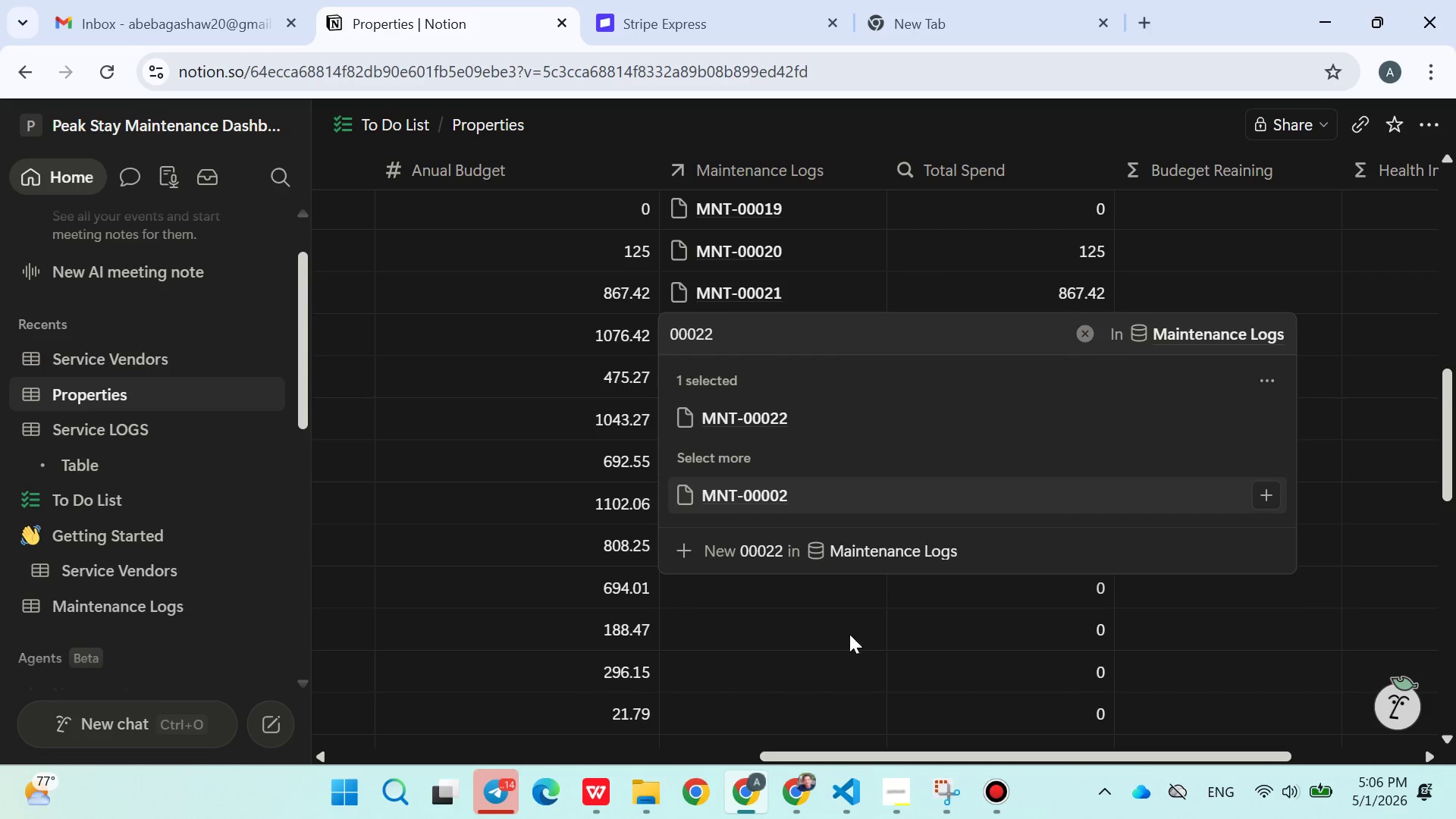 
left_click([843, 651])
 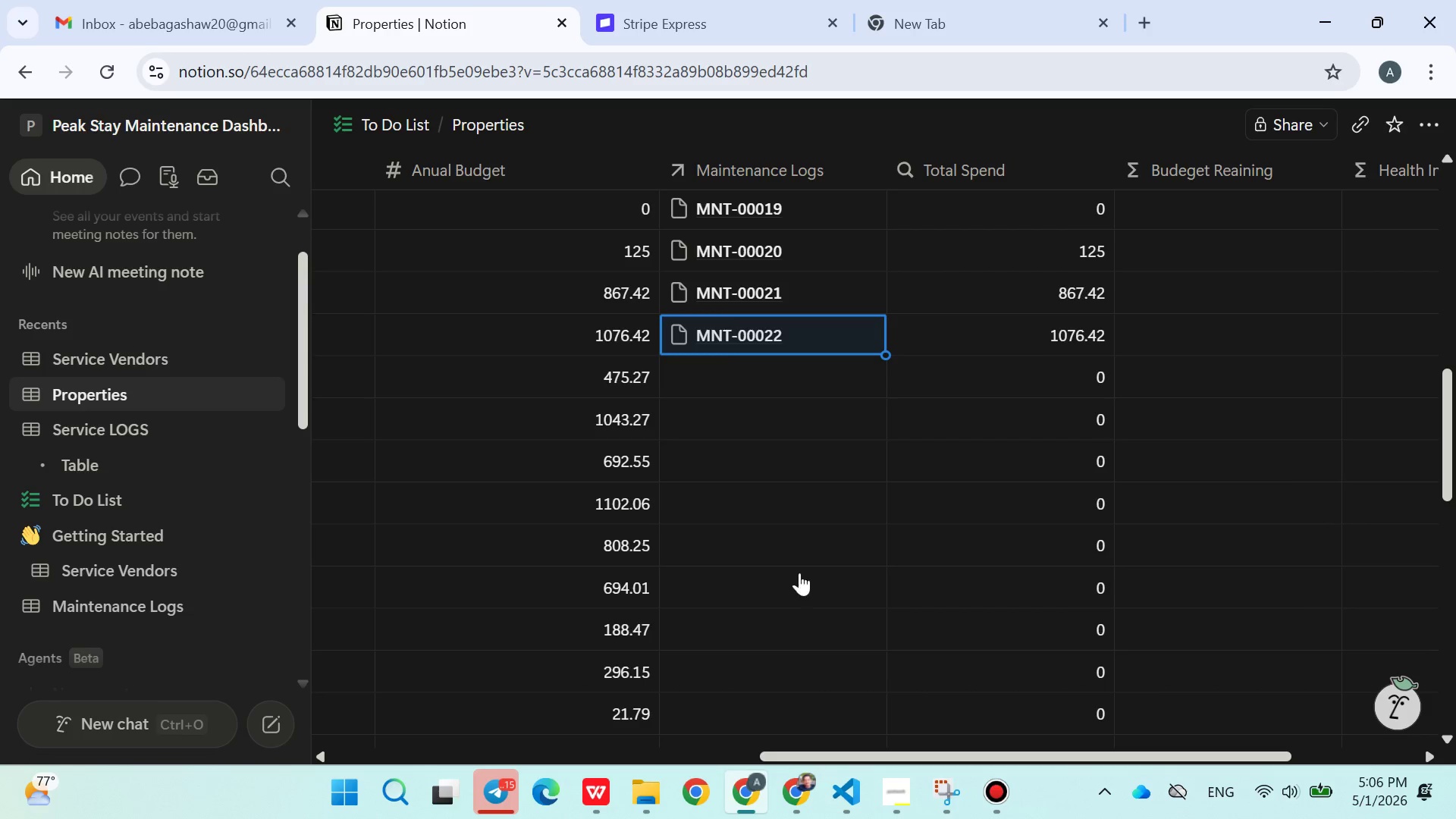 
left_click([729, 370])
 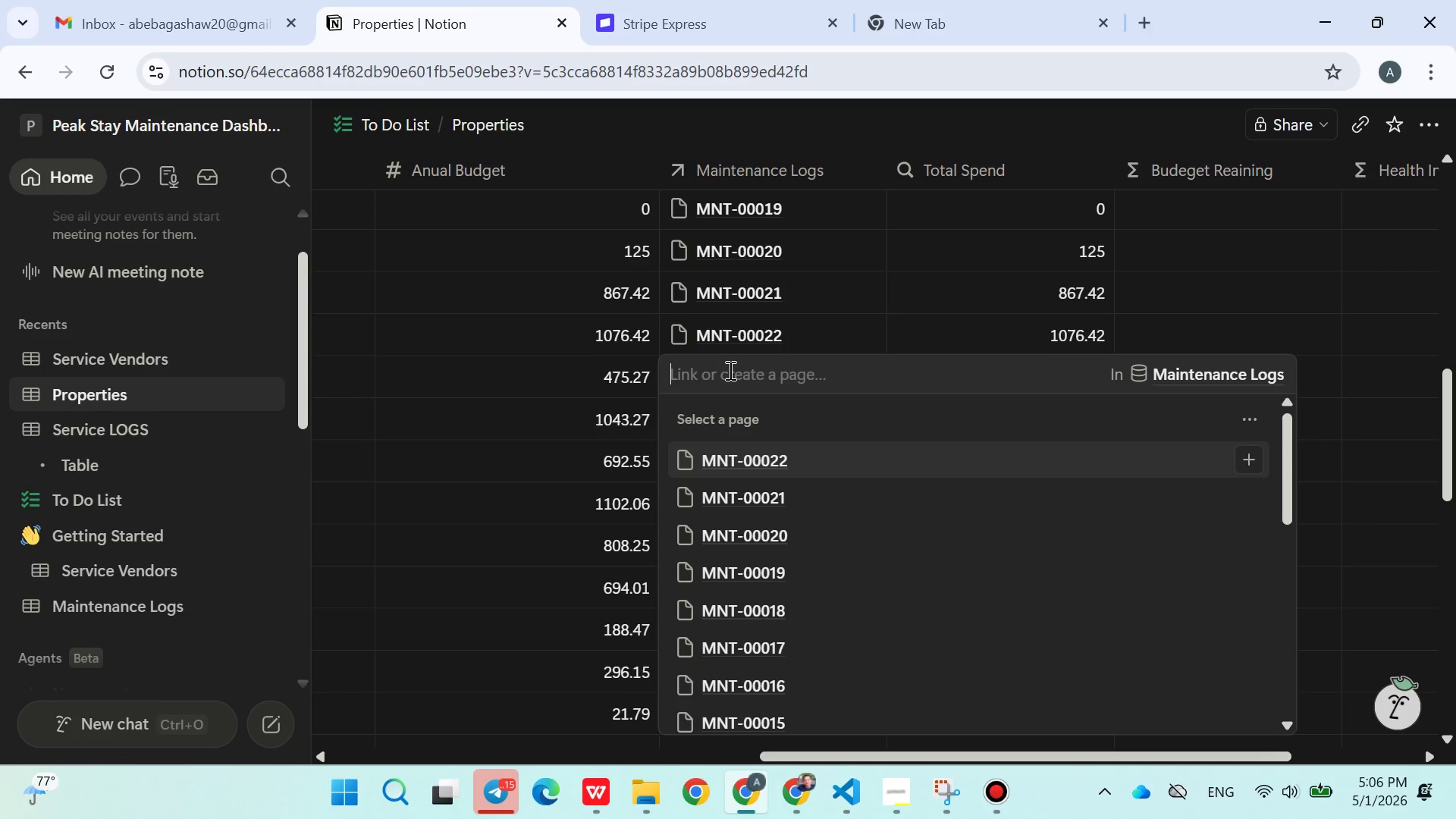 
type(00023)
 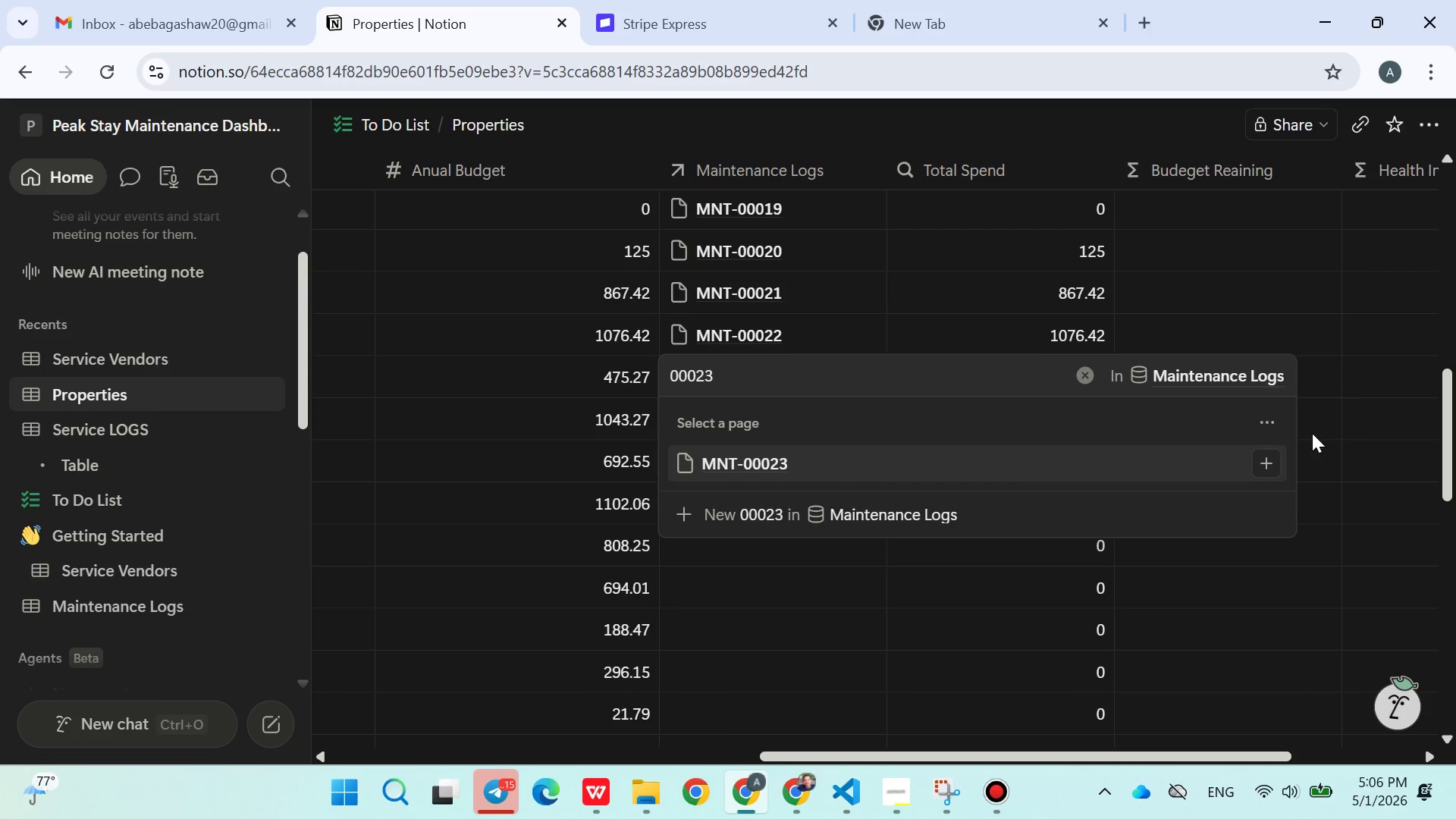 
left_click([1270, 456])
 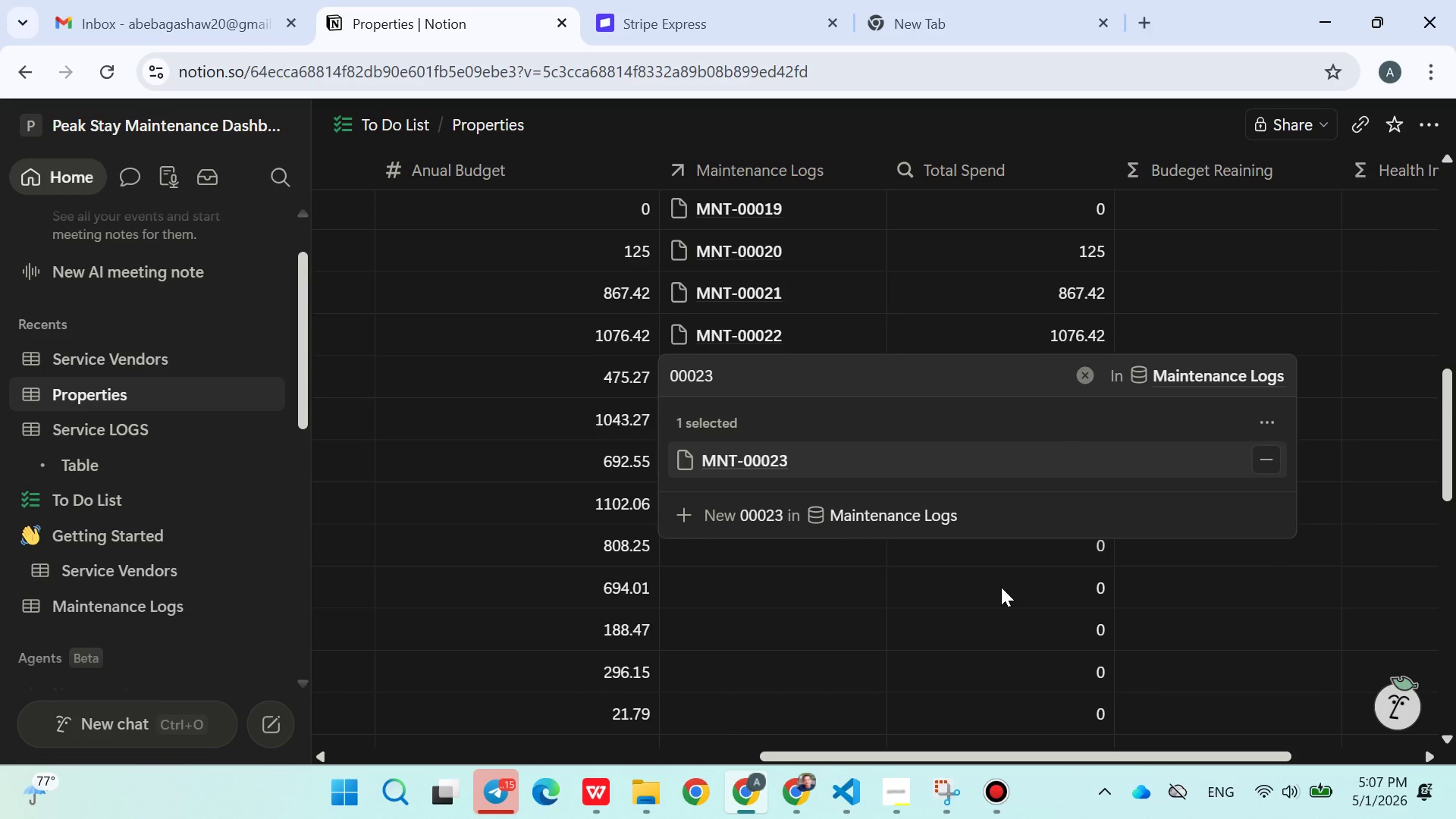 
left_click([997, 587])
 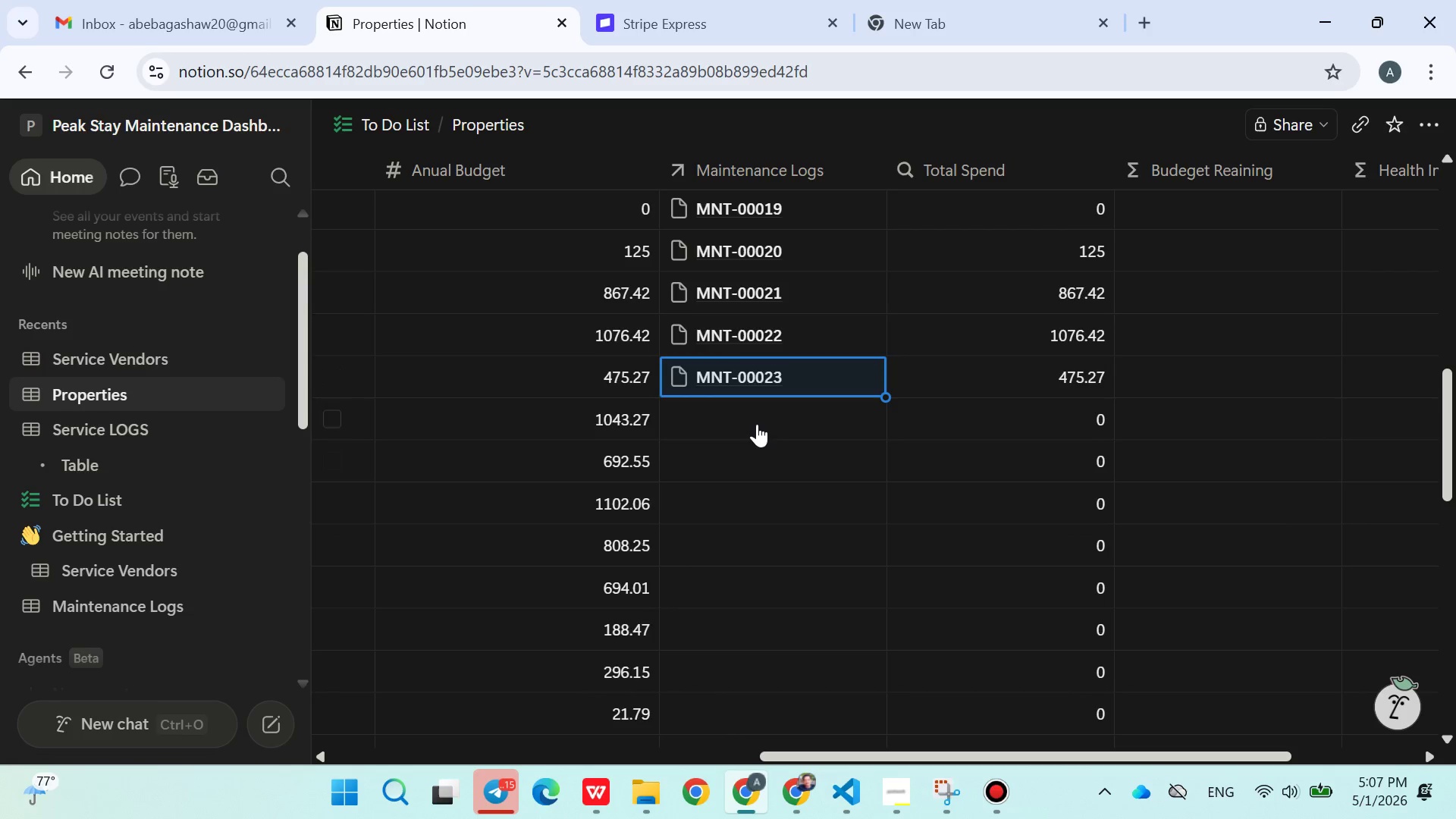 
left_click([757, 424])
 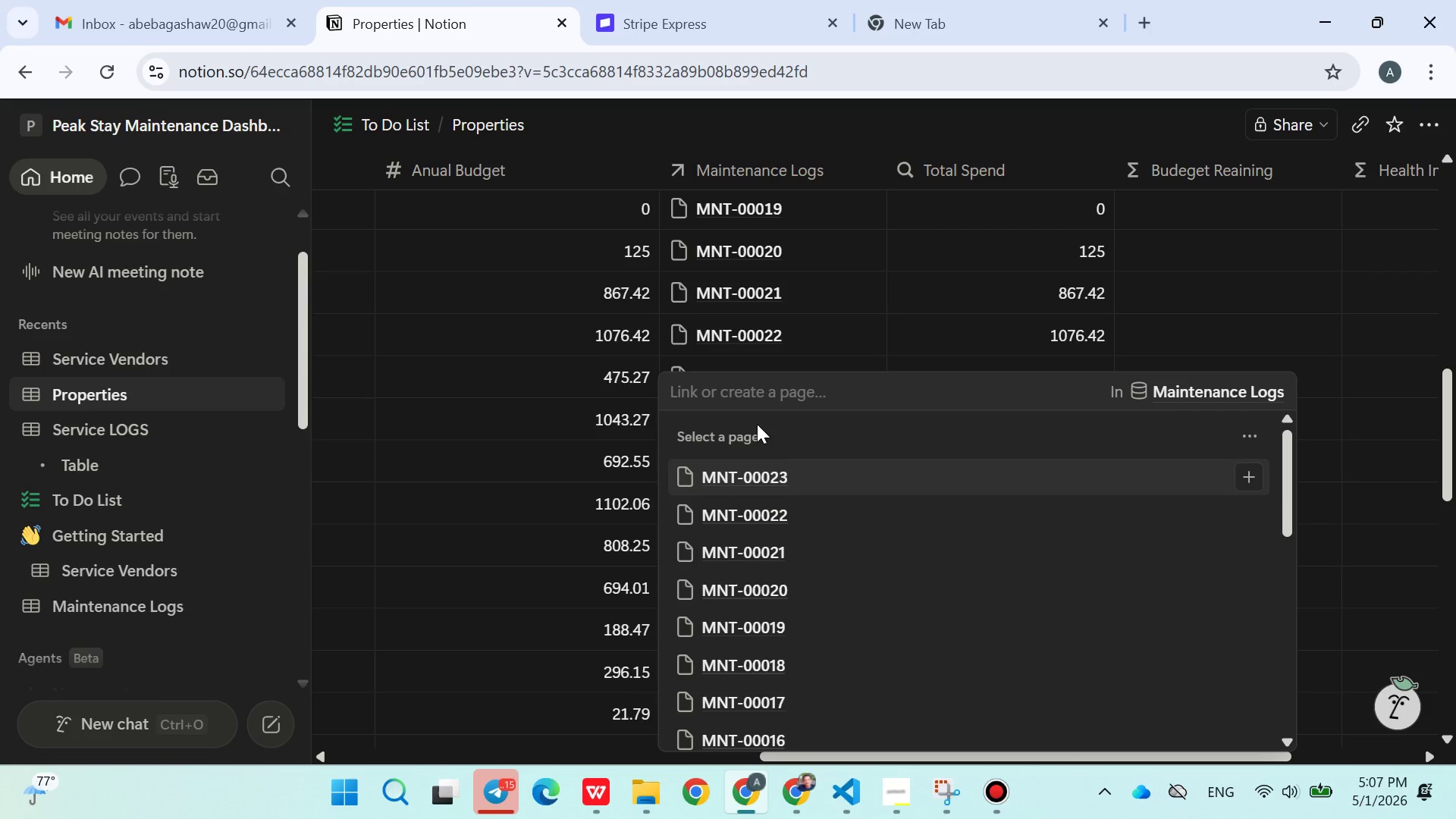 
type(00024)
 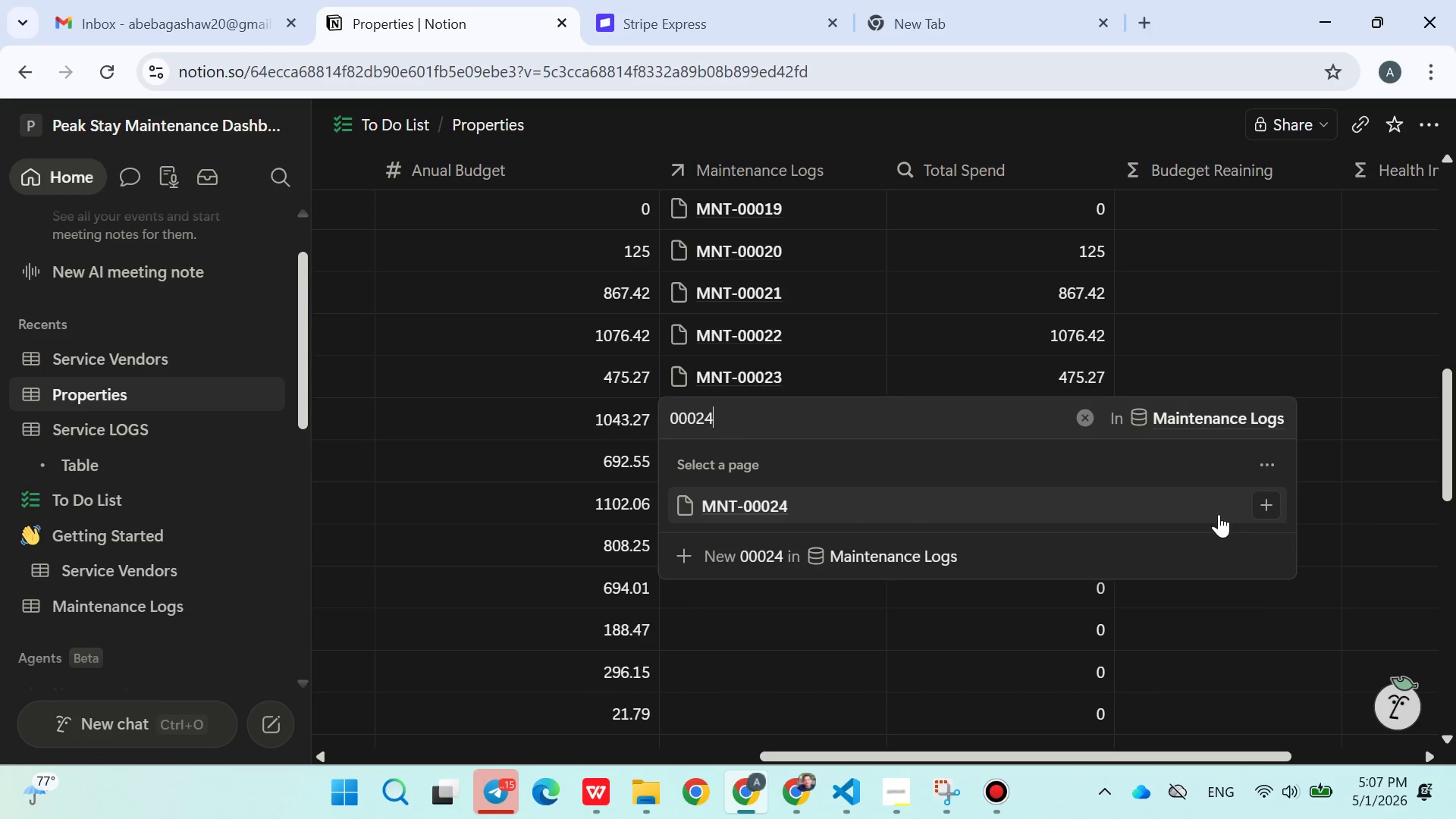 
left_click([1266, 514])
 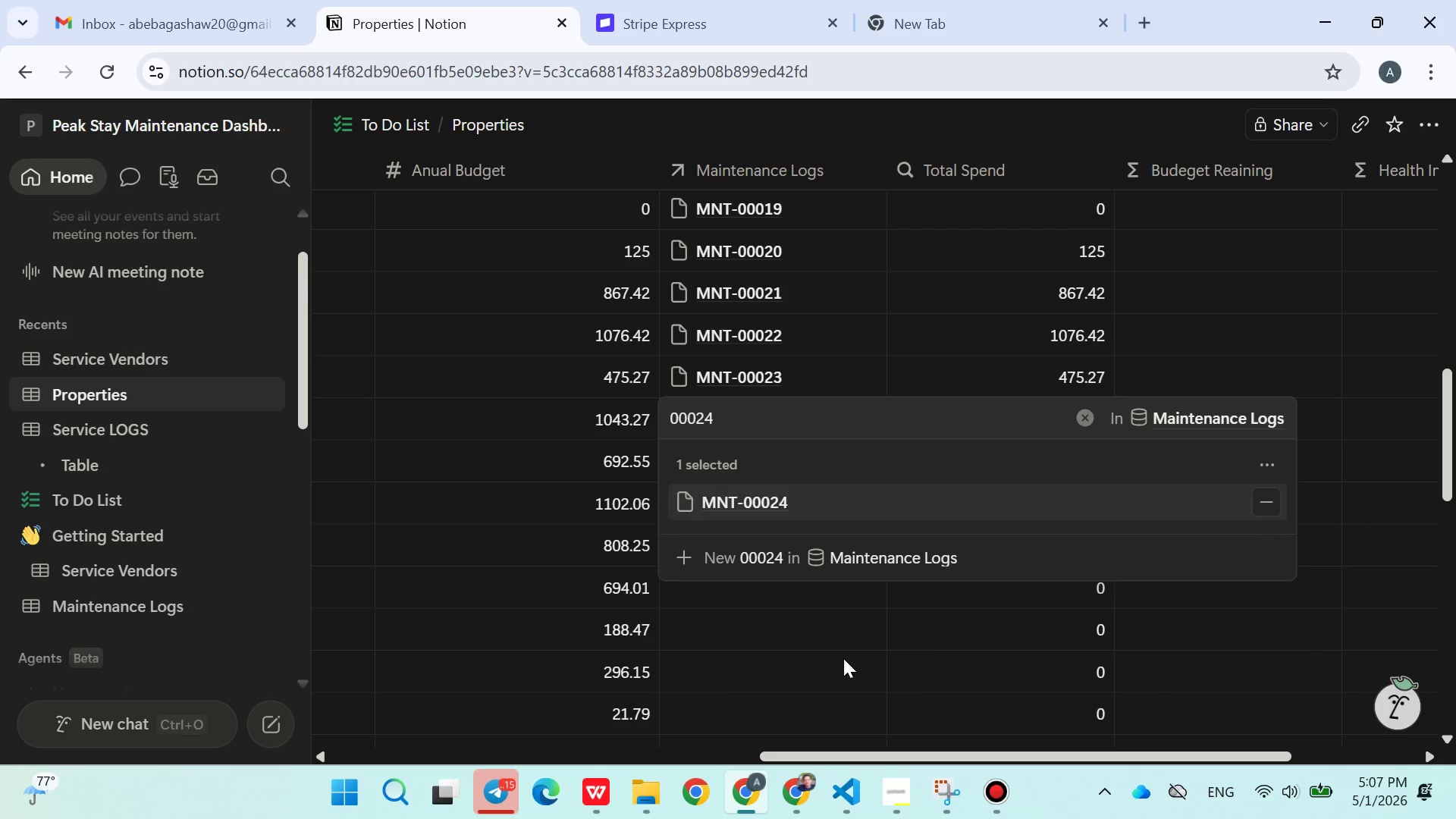 
left_click([843, 658])
 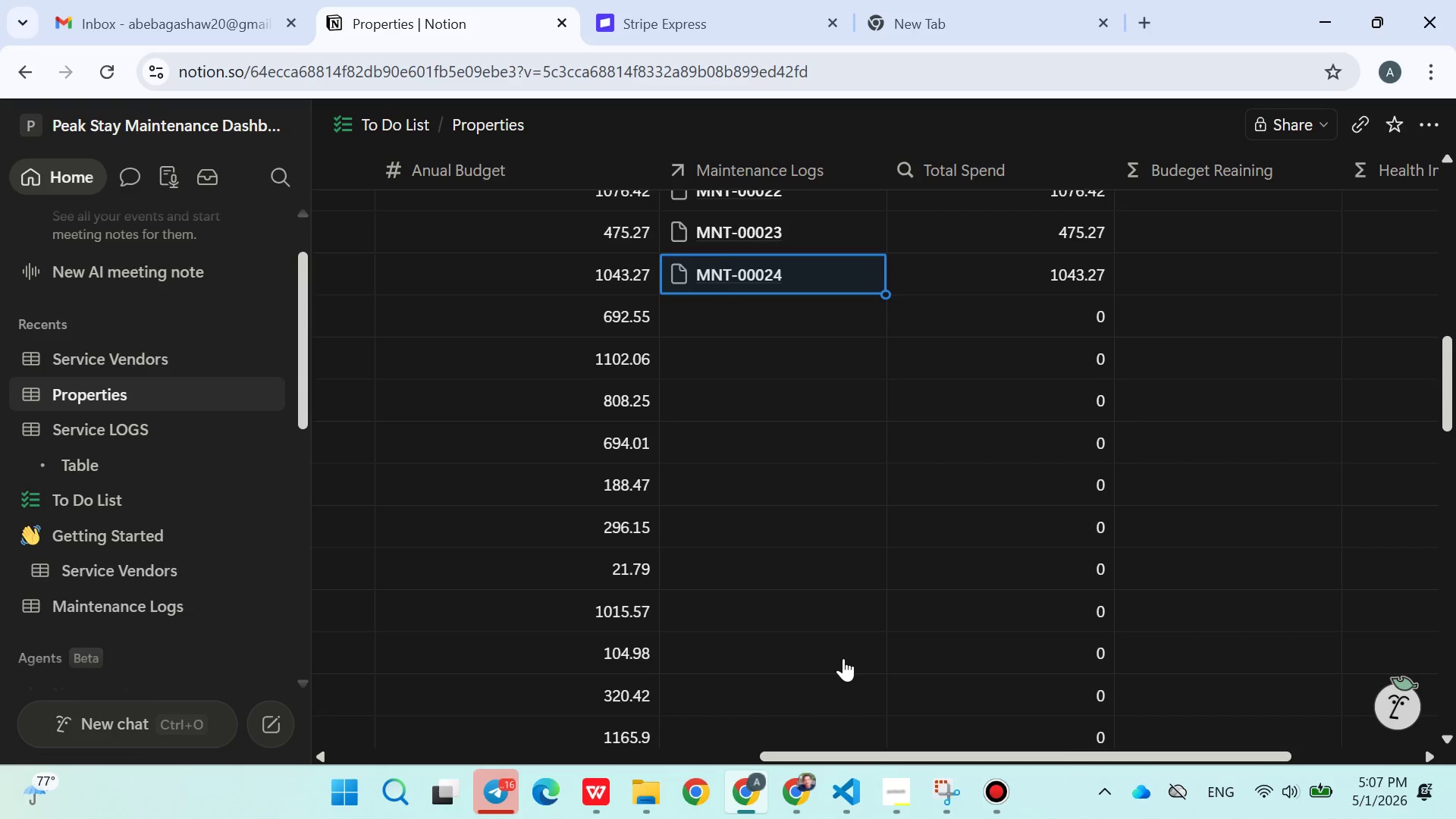 
wait(10.11)
 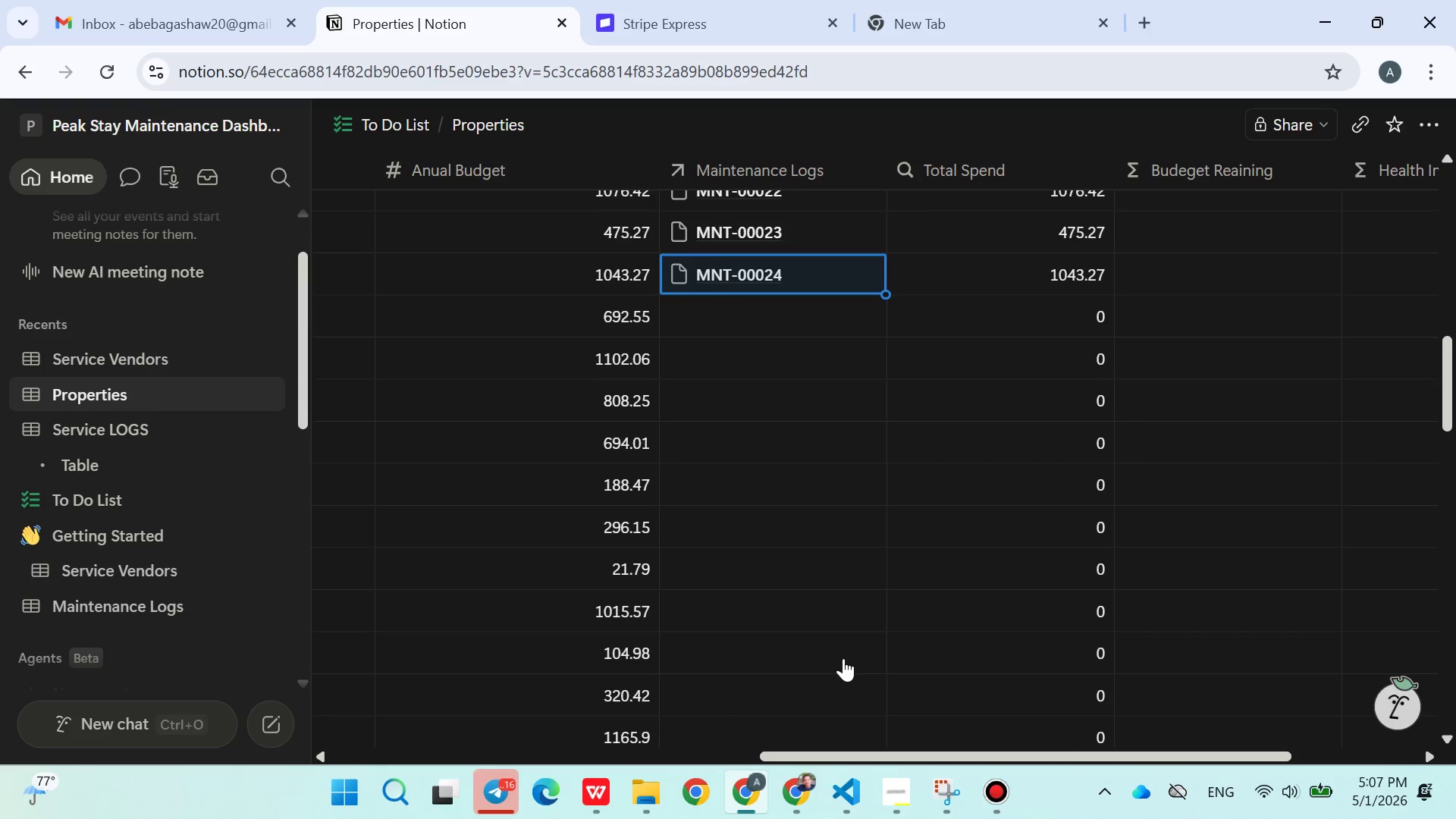 
left_click([729, 323])
 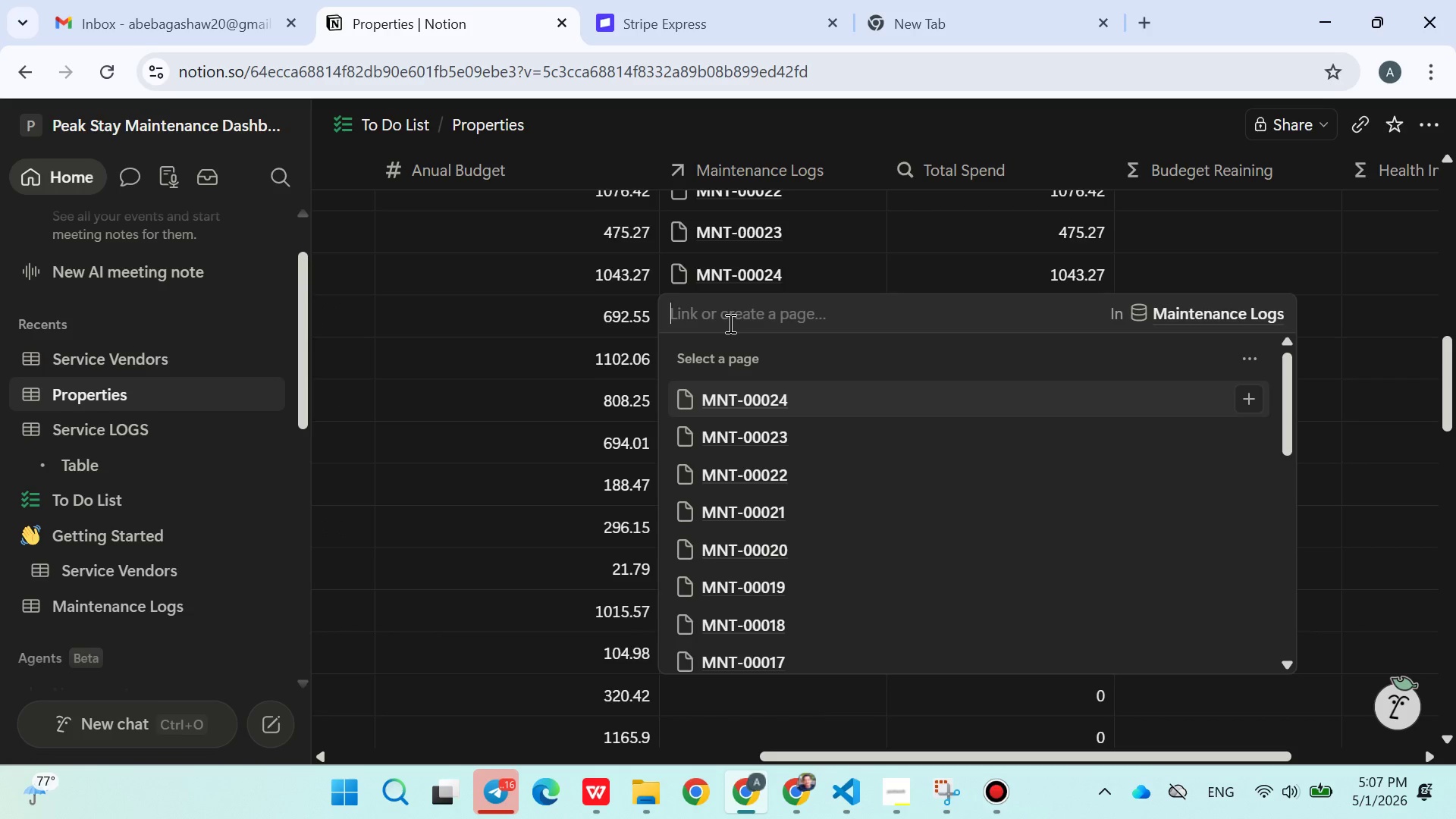 
type(0025)
 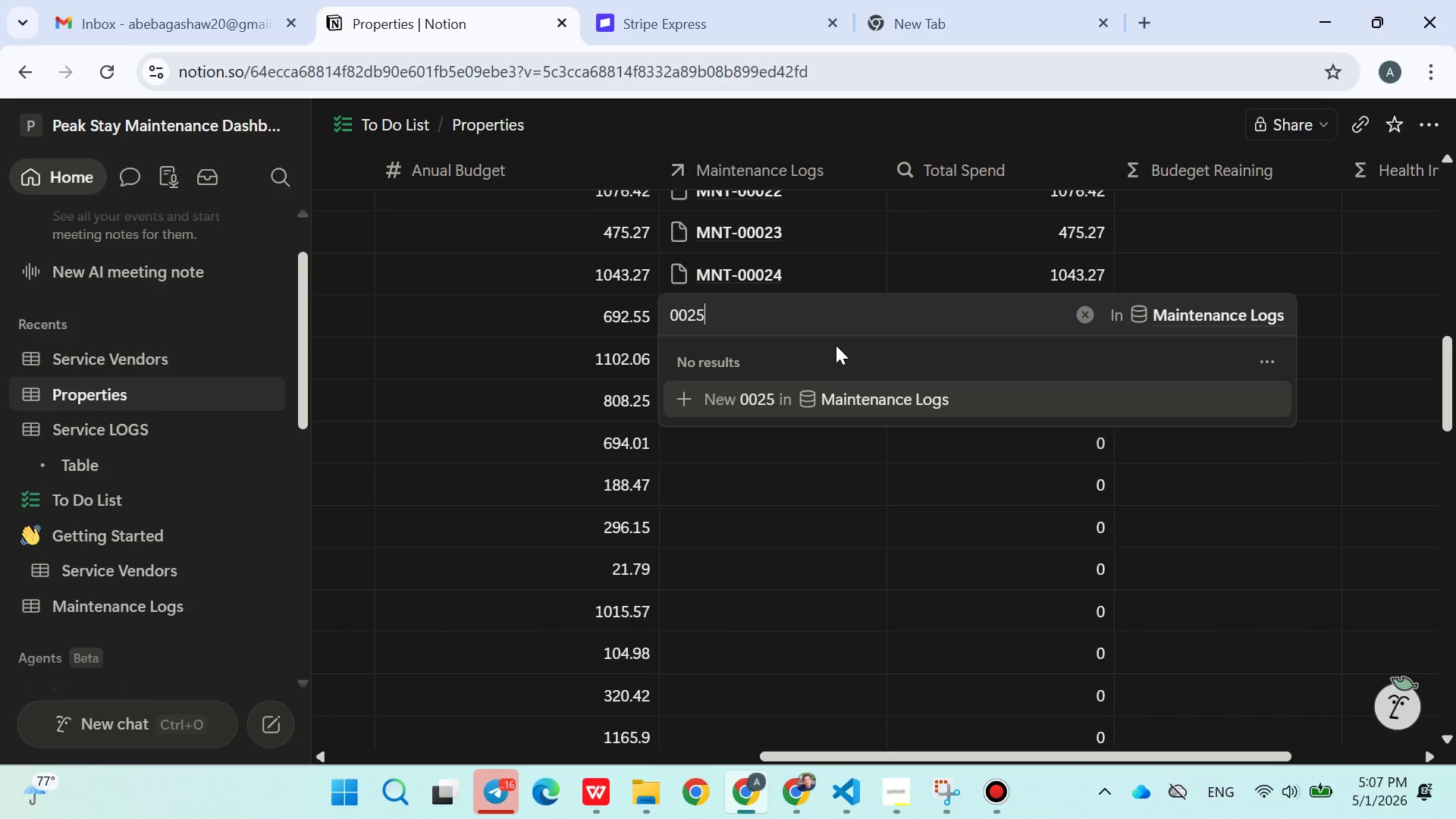 
key(Backspace)
key(Backspace)
type(025)
 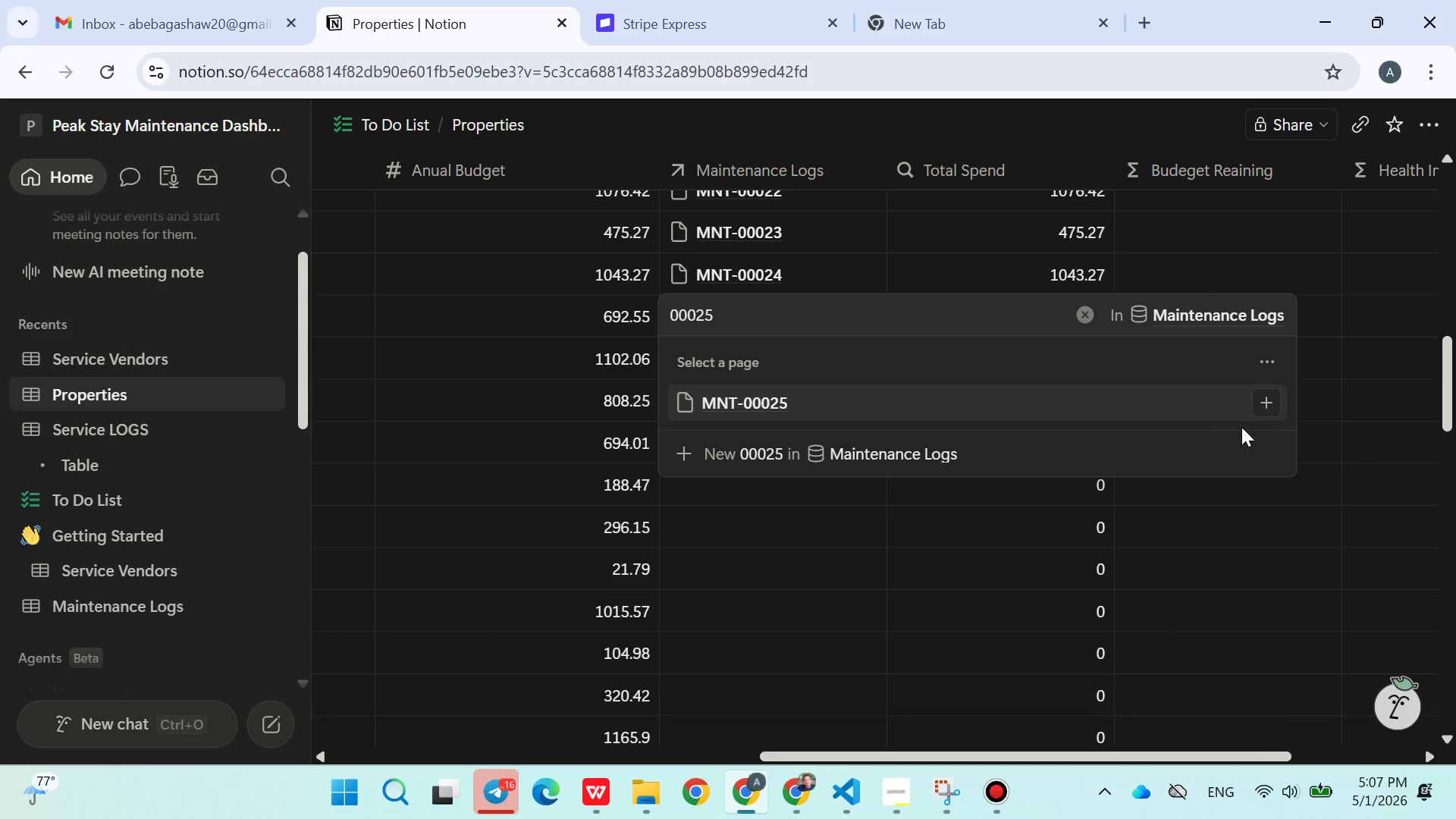 
left_click([1267, 401])
 